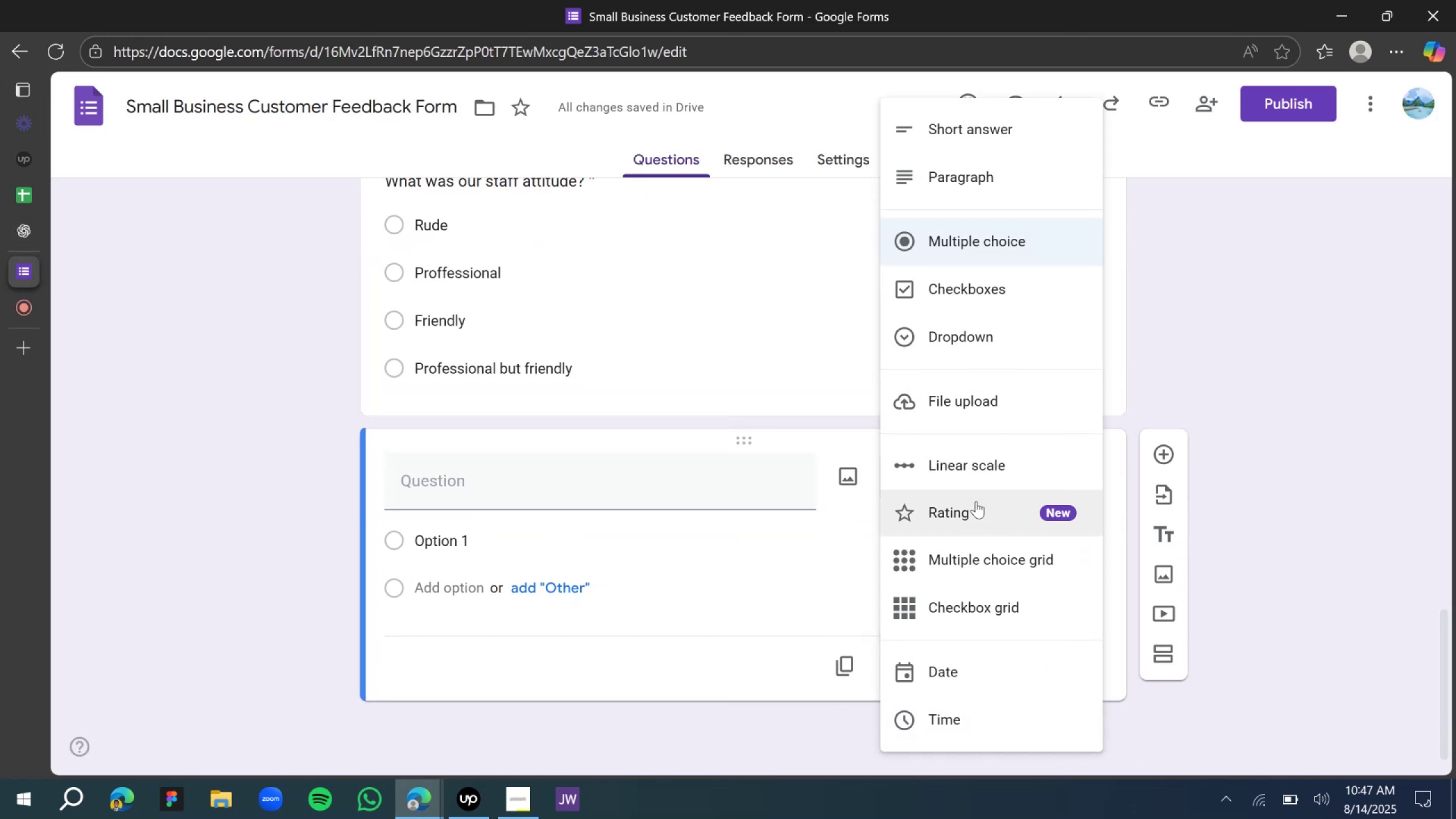 
left_click([971, 481])
 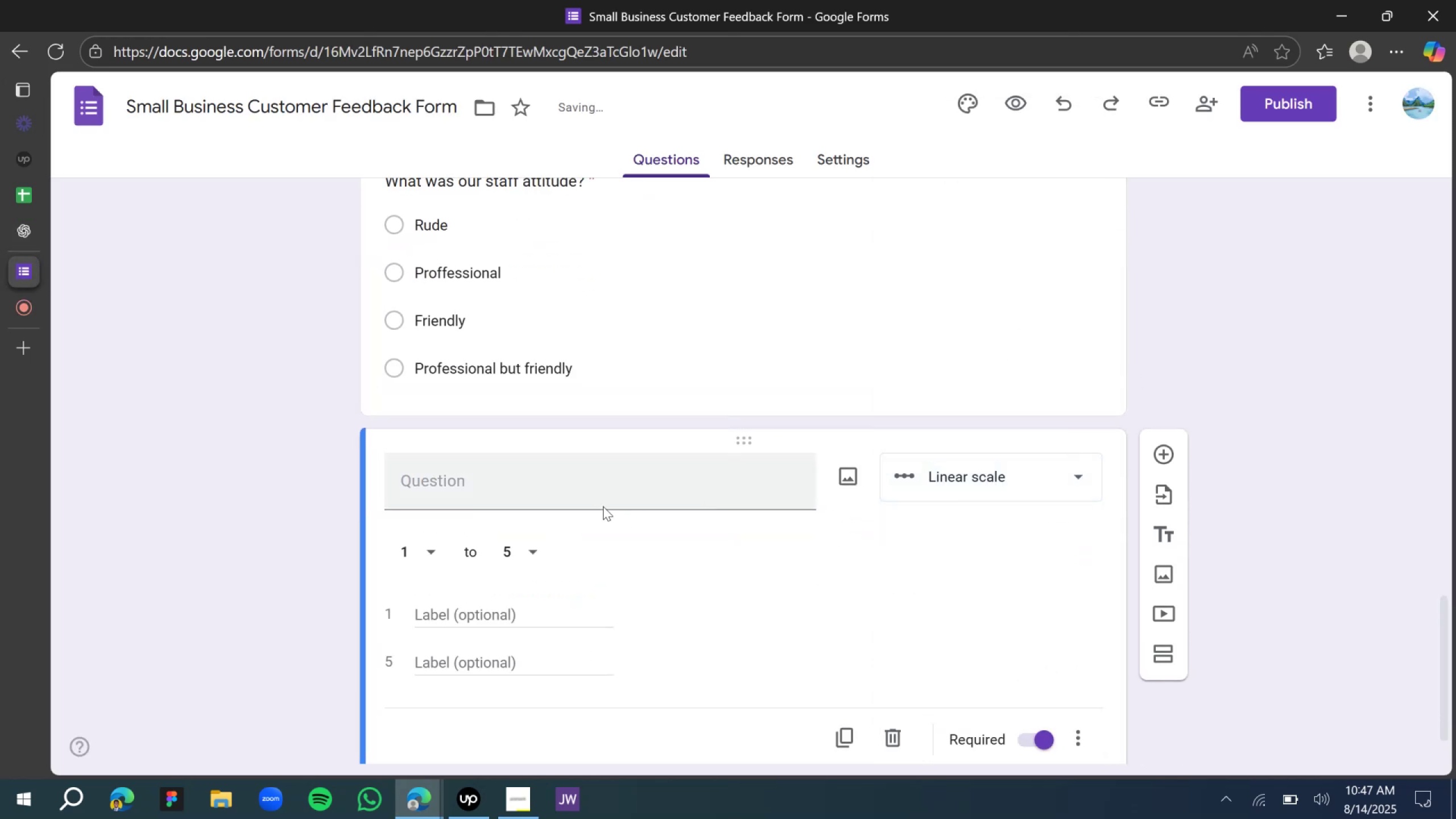 
left_click([579, 483])
 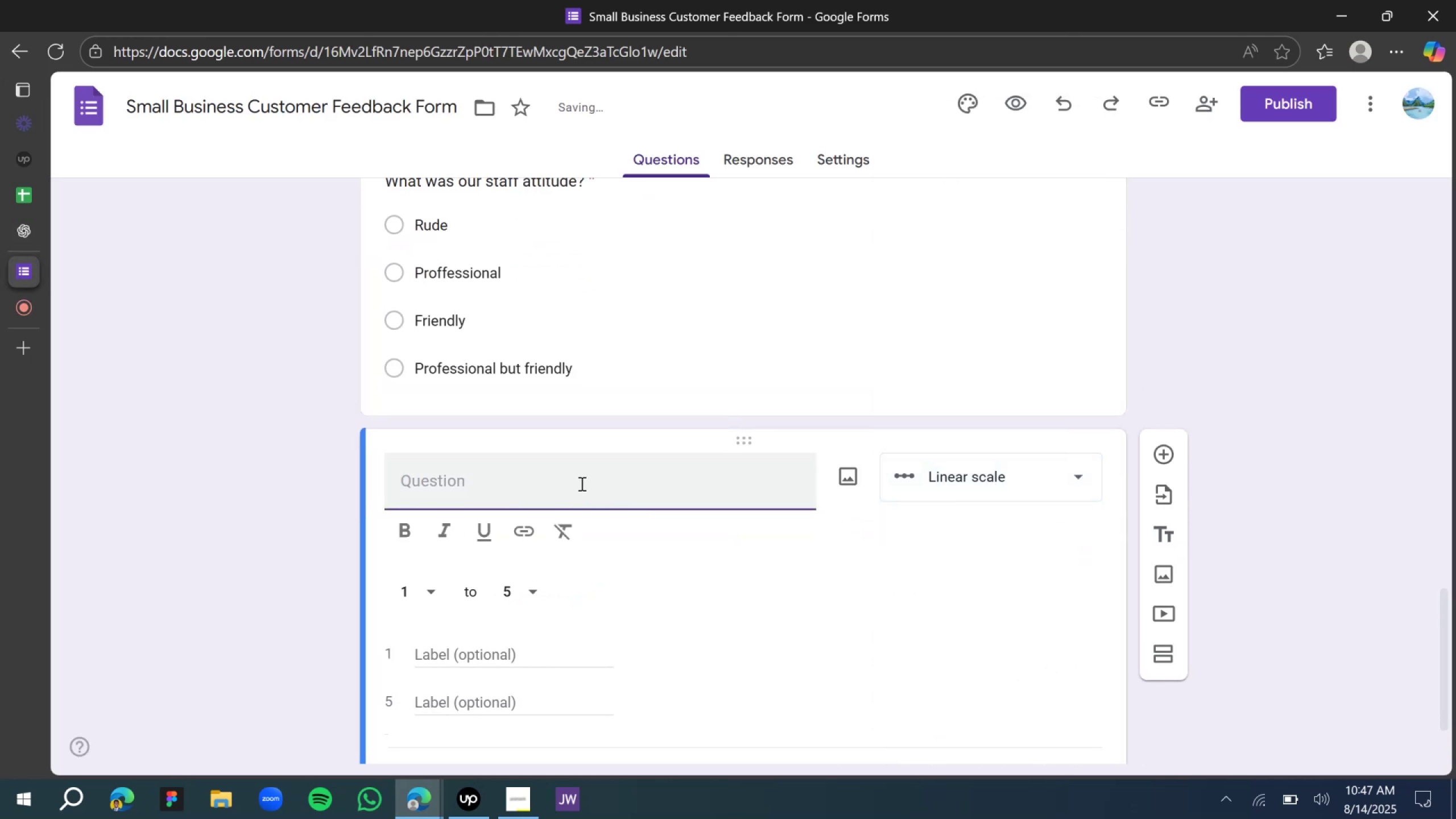 
type(How easy was it to find what )
 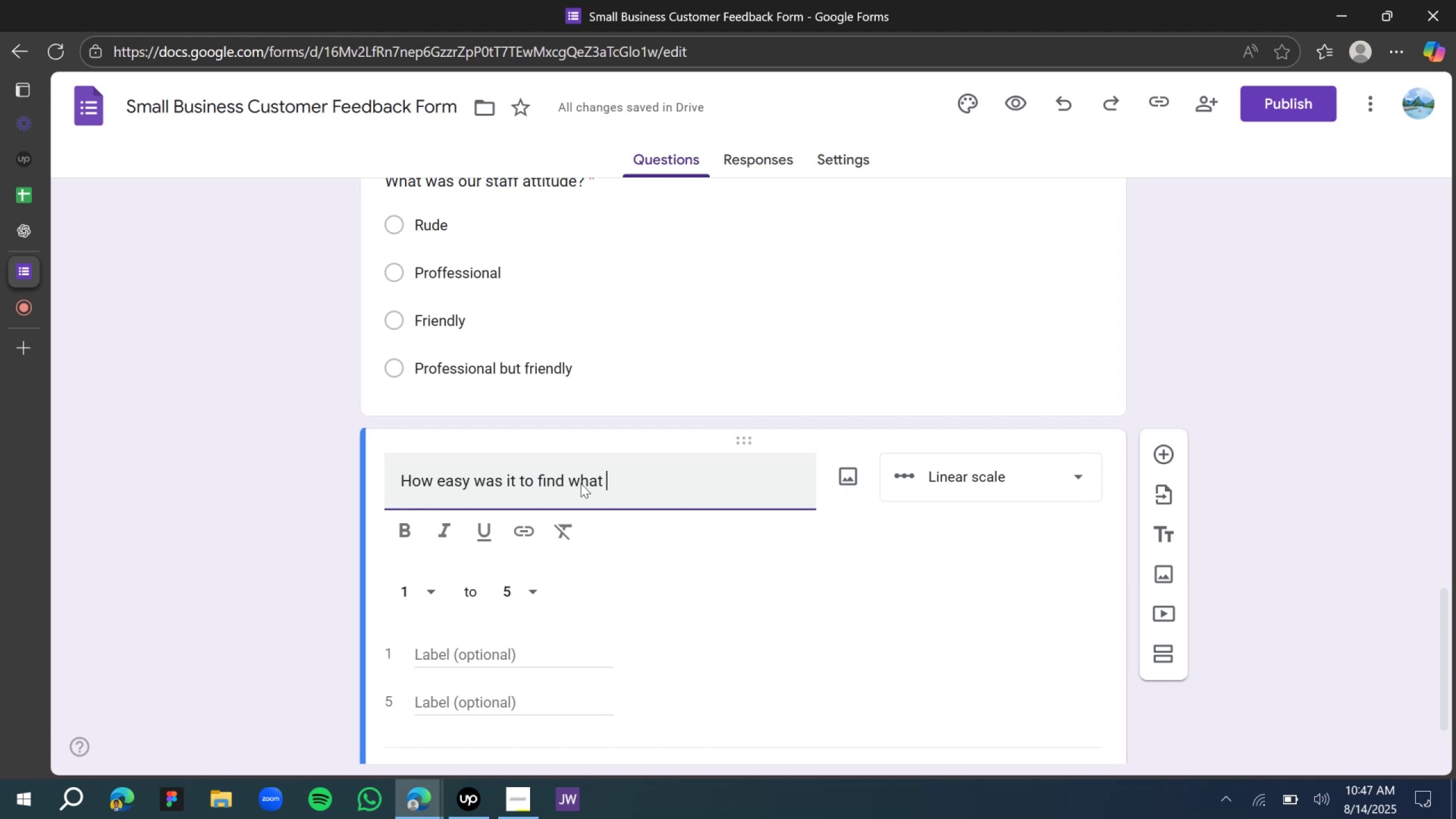 
wait(5.32)
 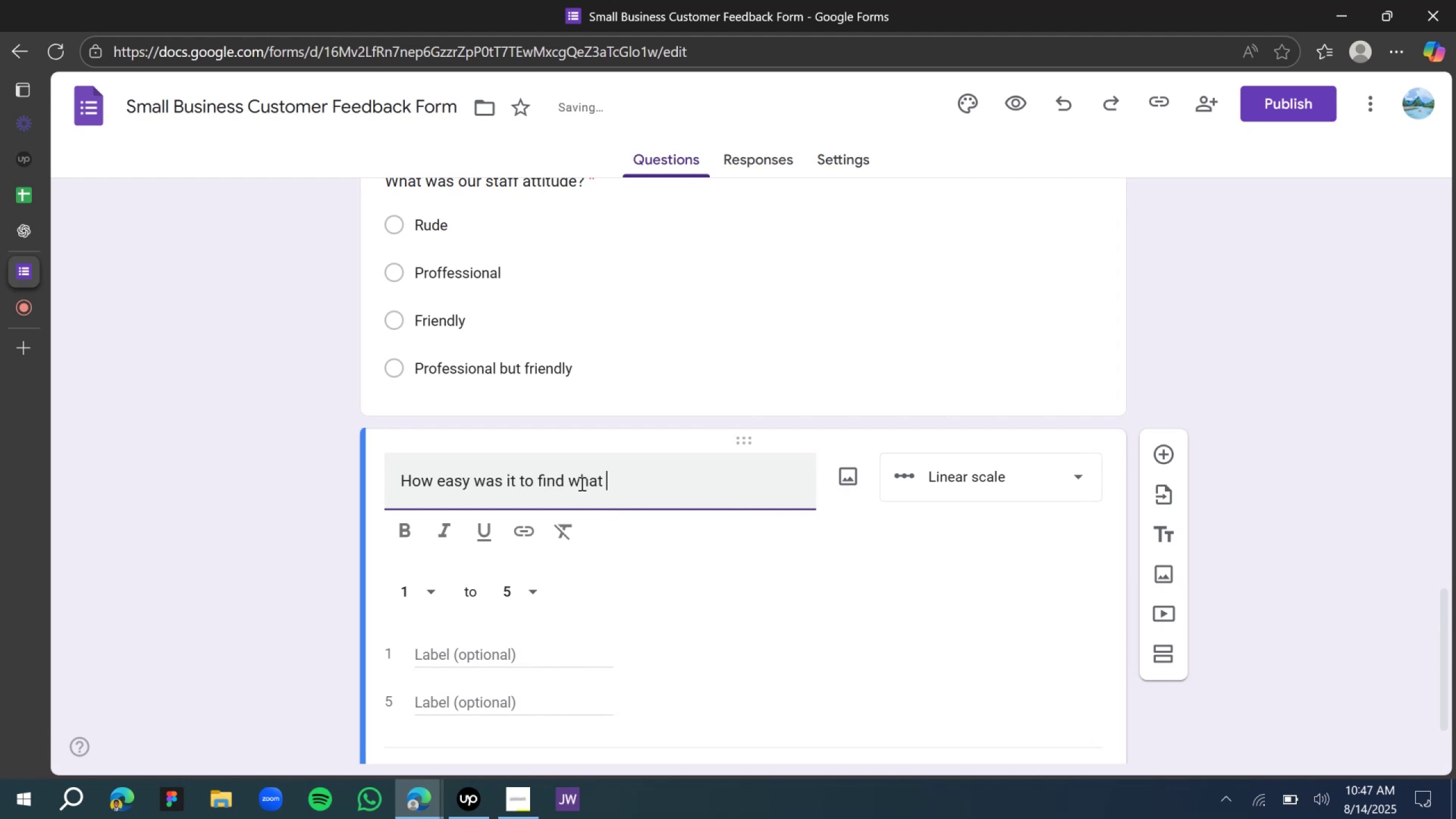 
key(Y)
 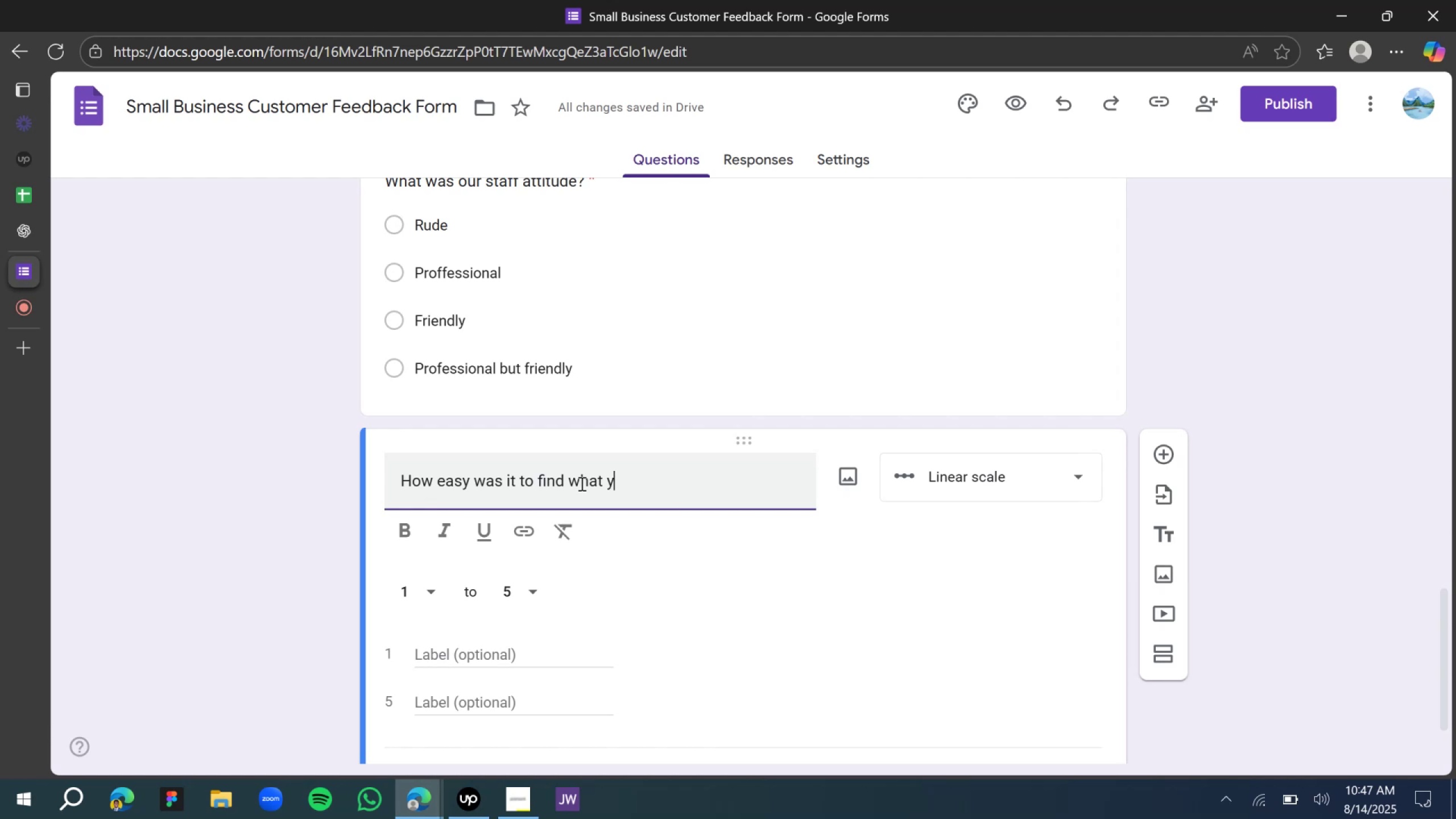 
wait(22.58)
 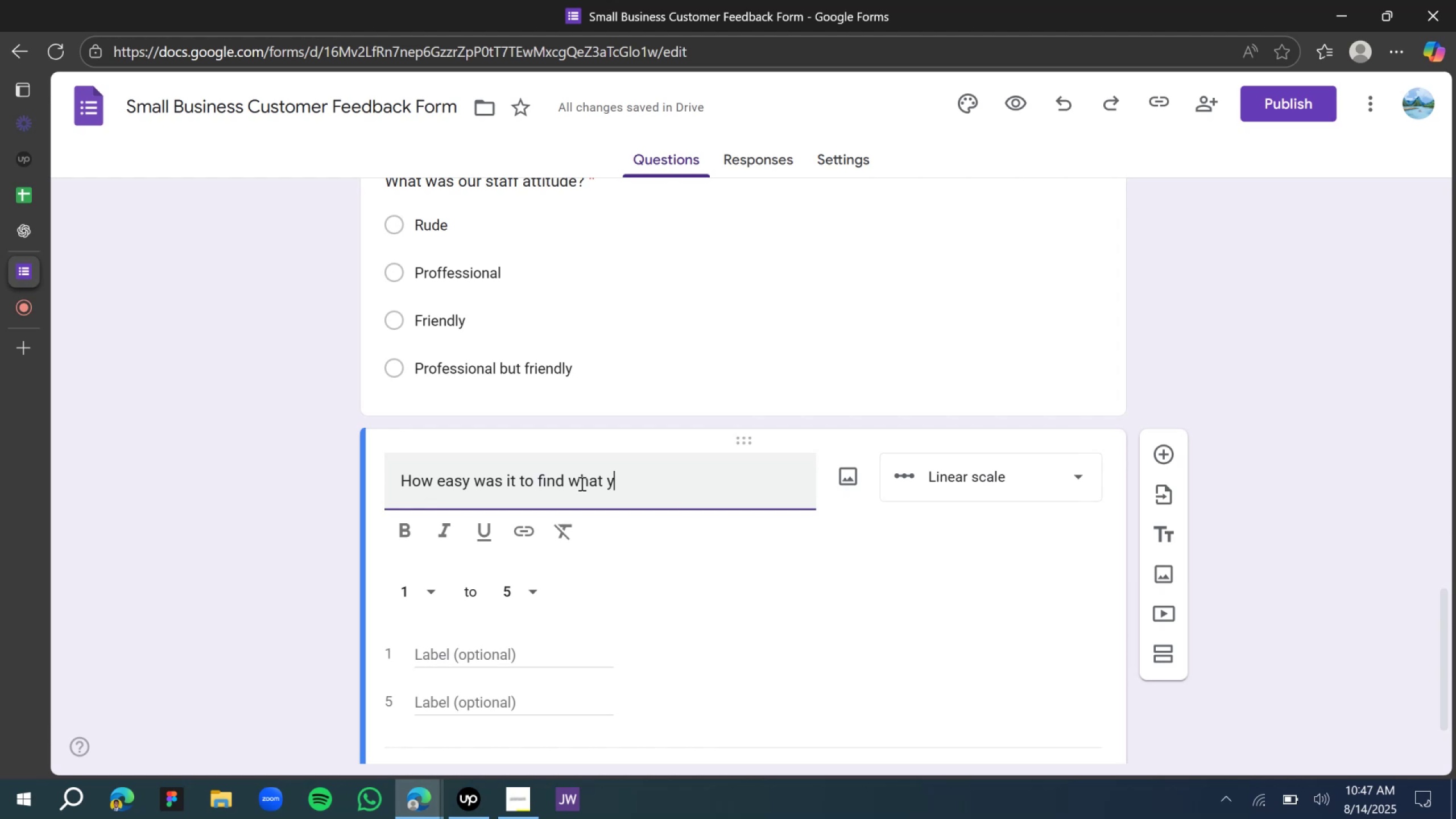 
type(iu)
 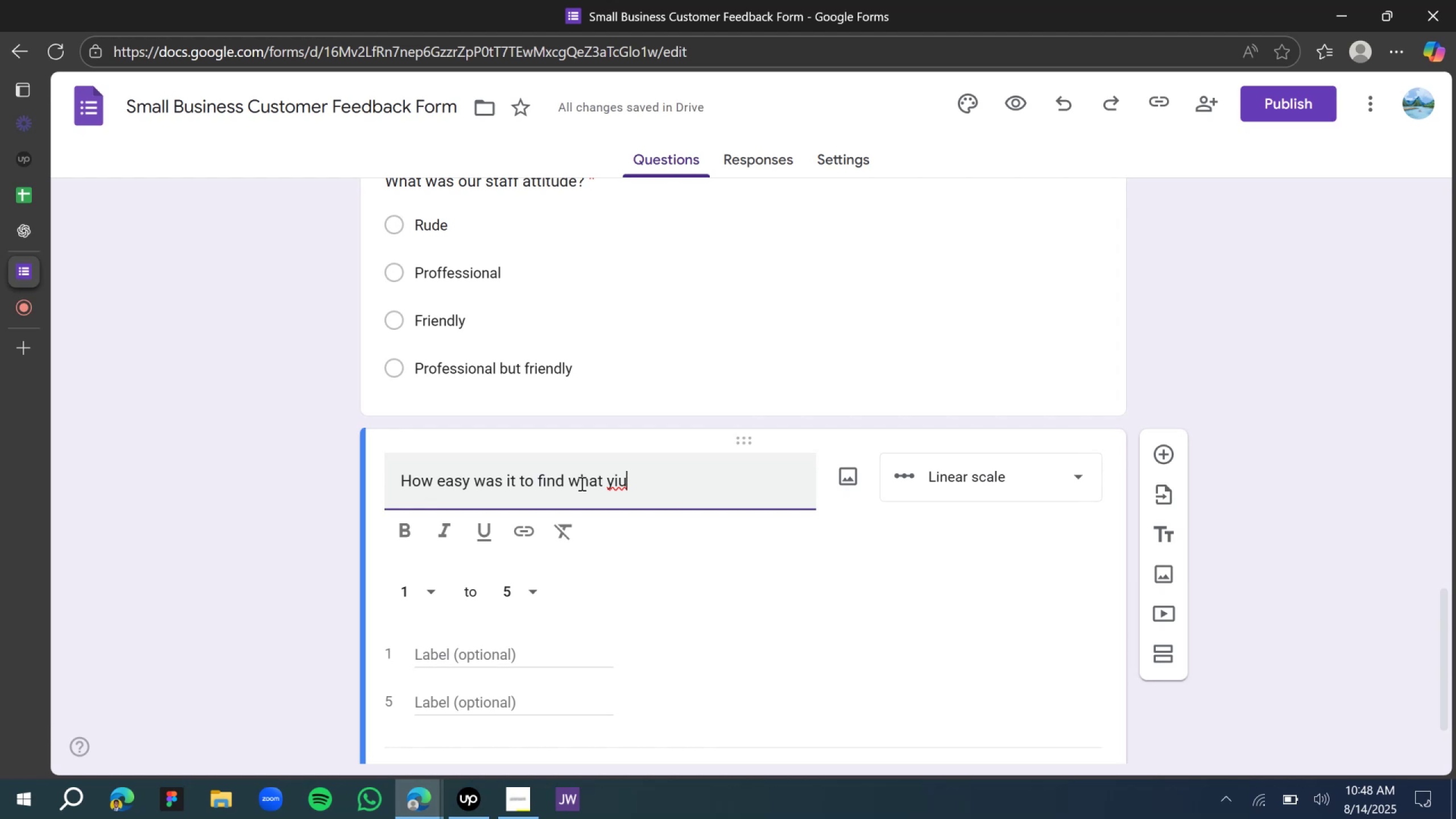 
wait(10.78)
 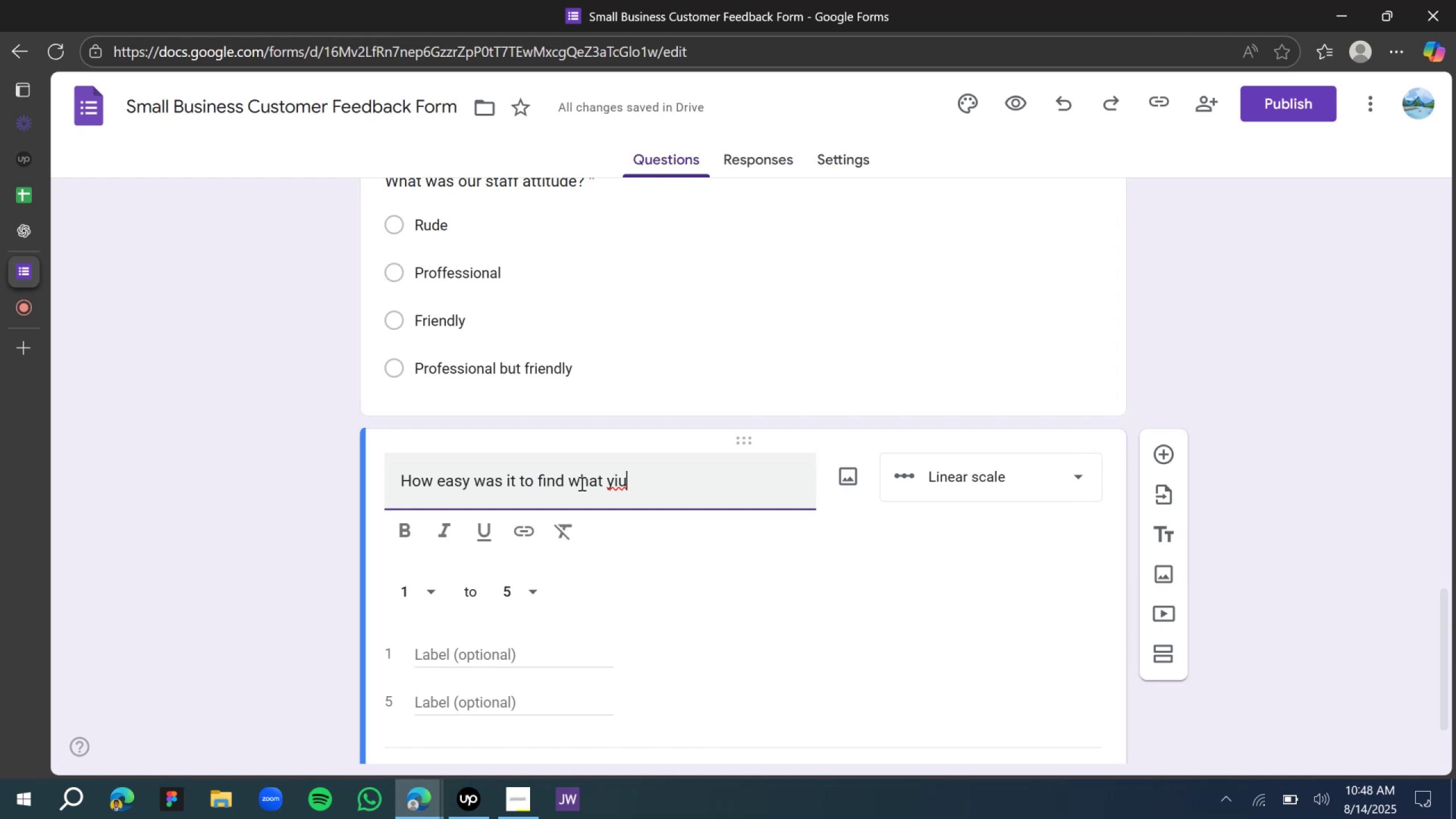 
key(Backspace)
key(Backspace)
type(ou )
 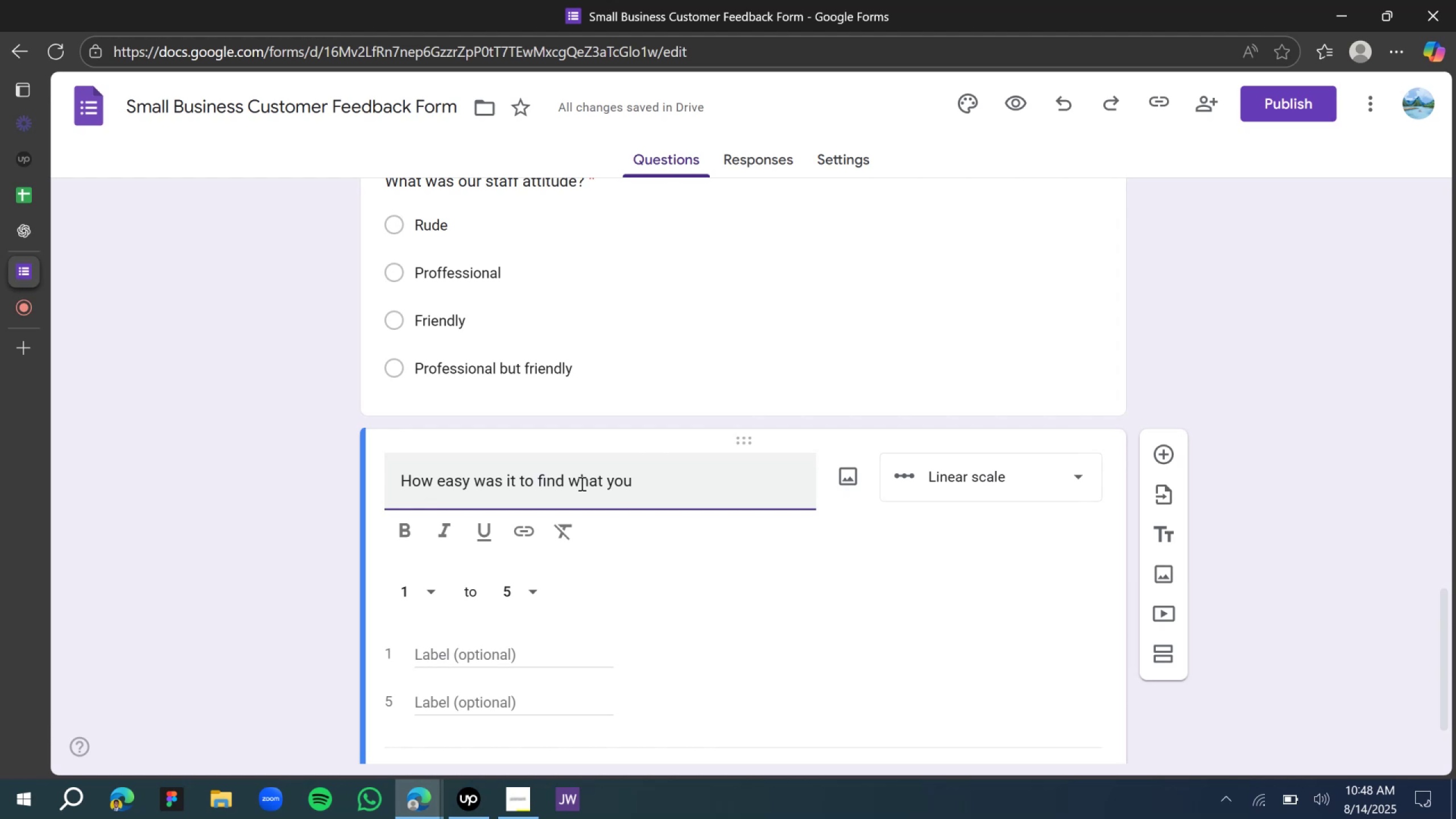 
wait(31.26)
 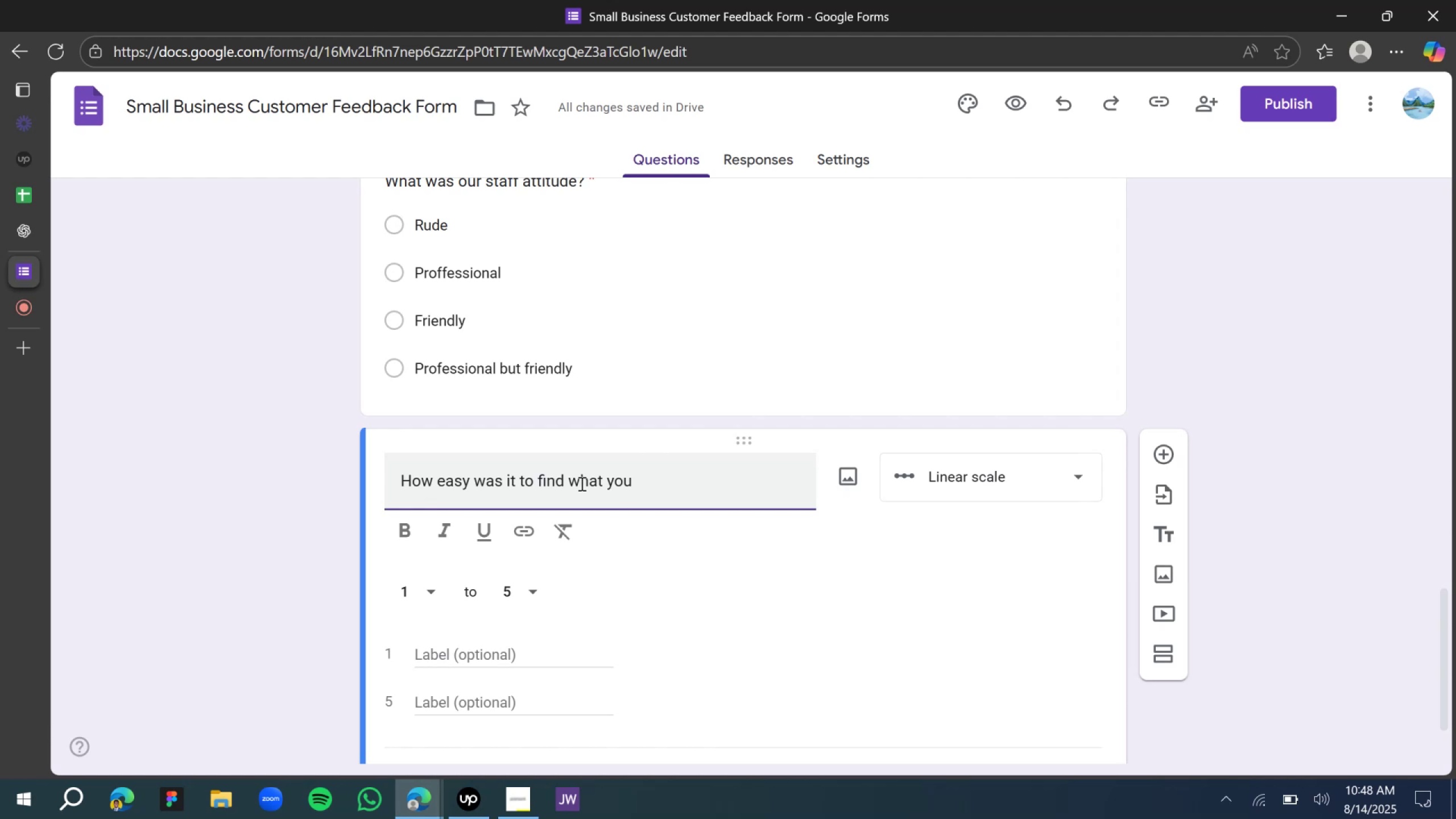 
type(are looking for?)
 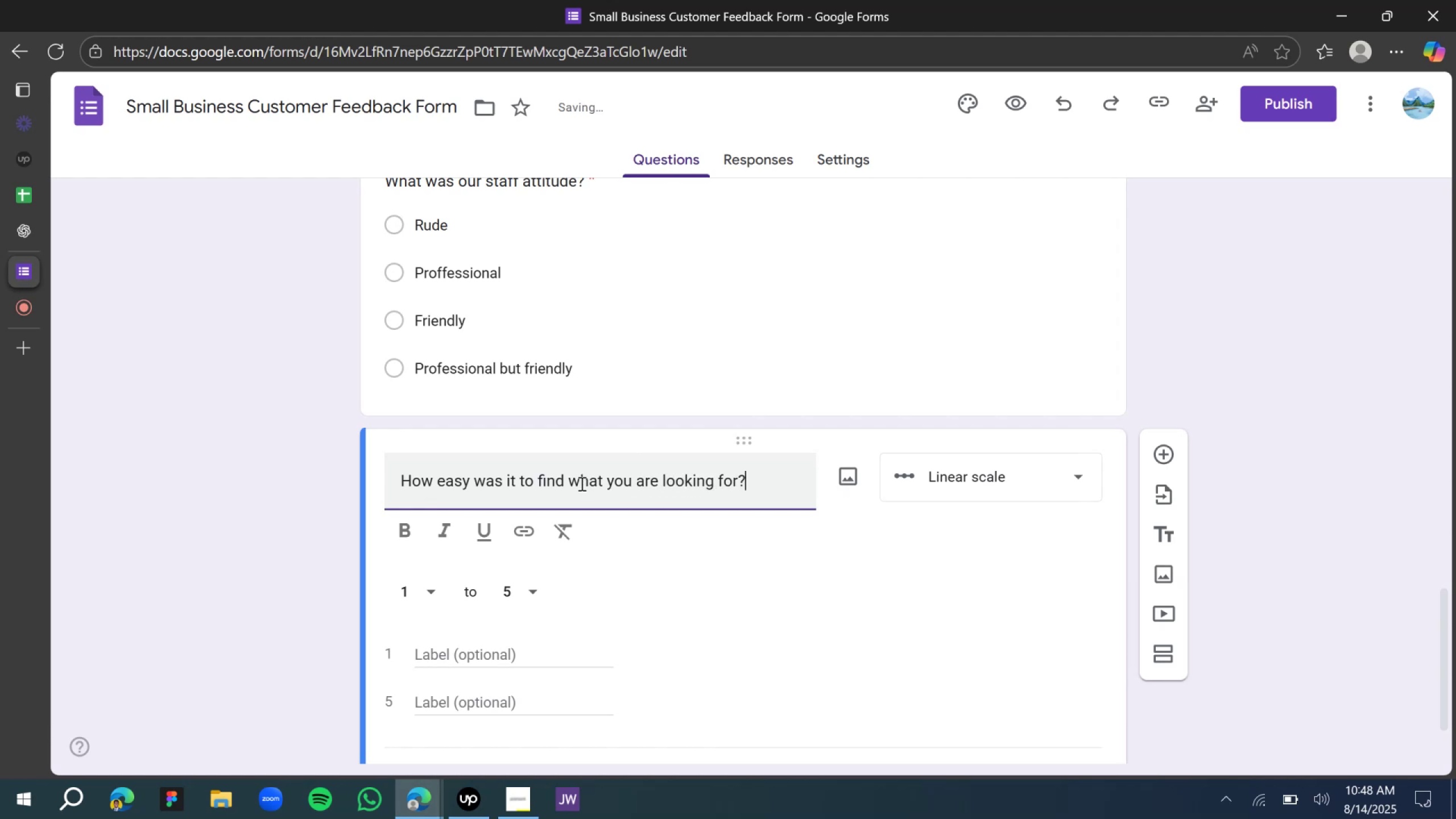 
wait(7.3)
 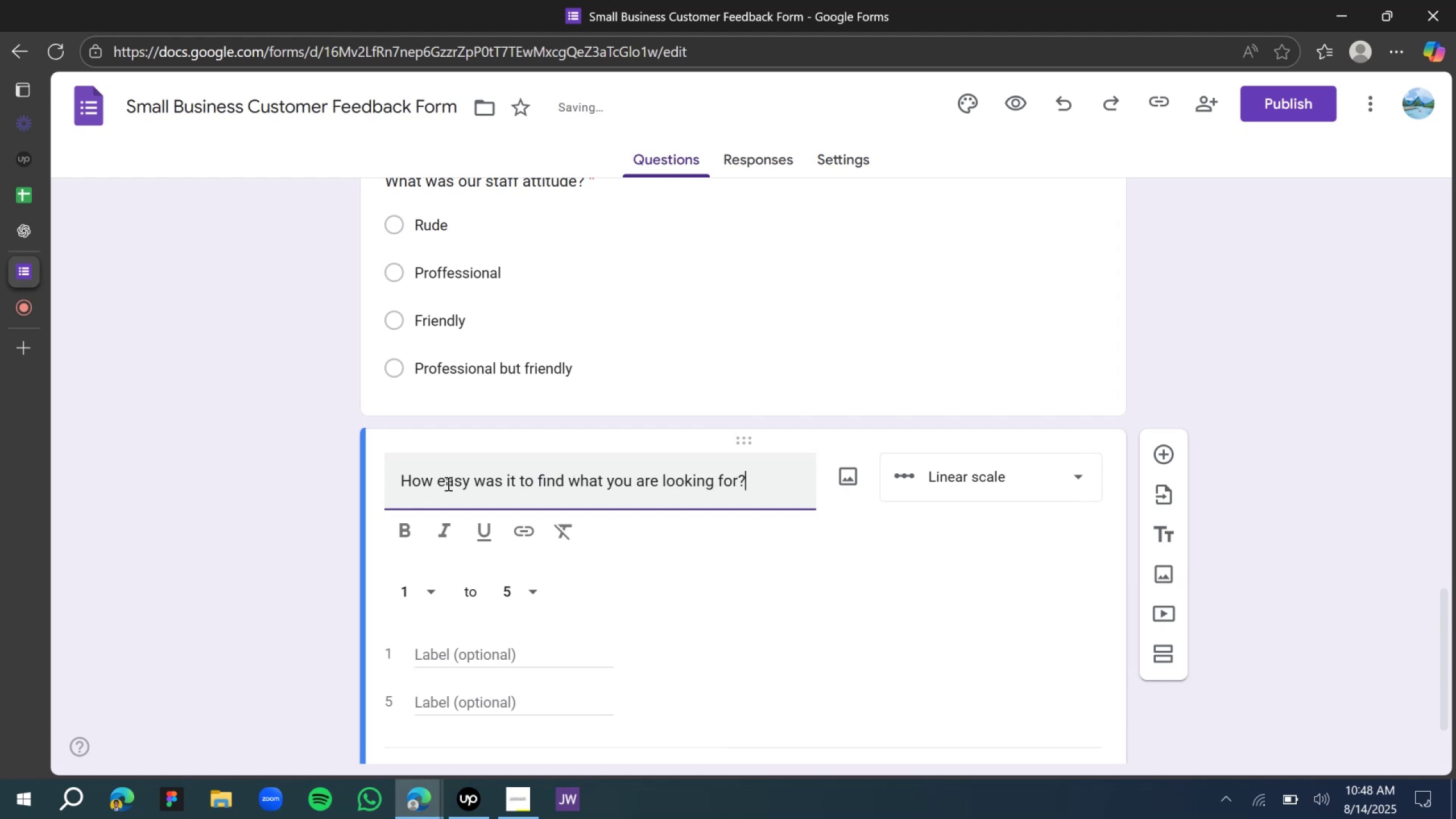 
left_click([519, 482])
 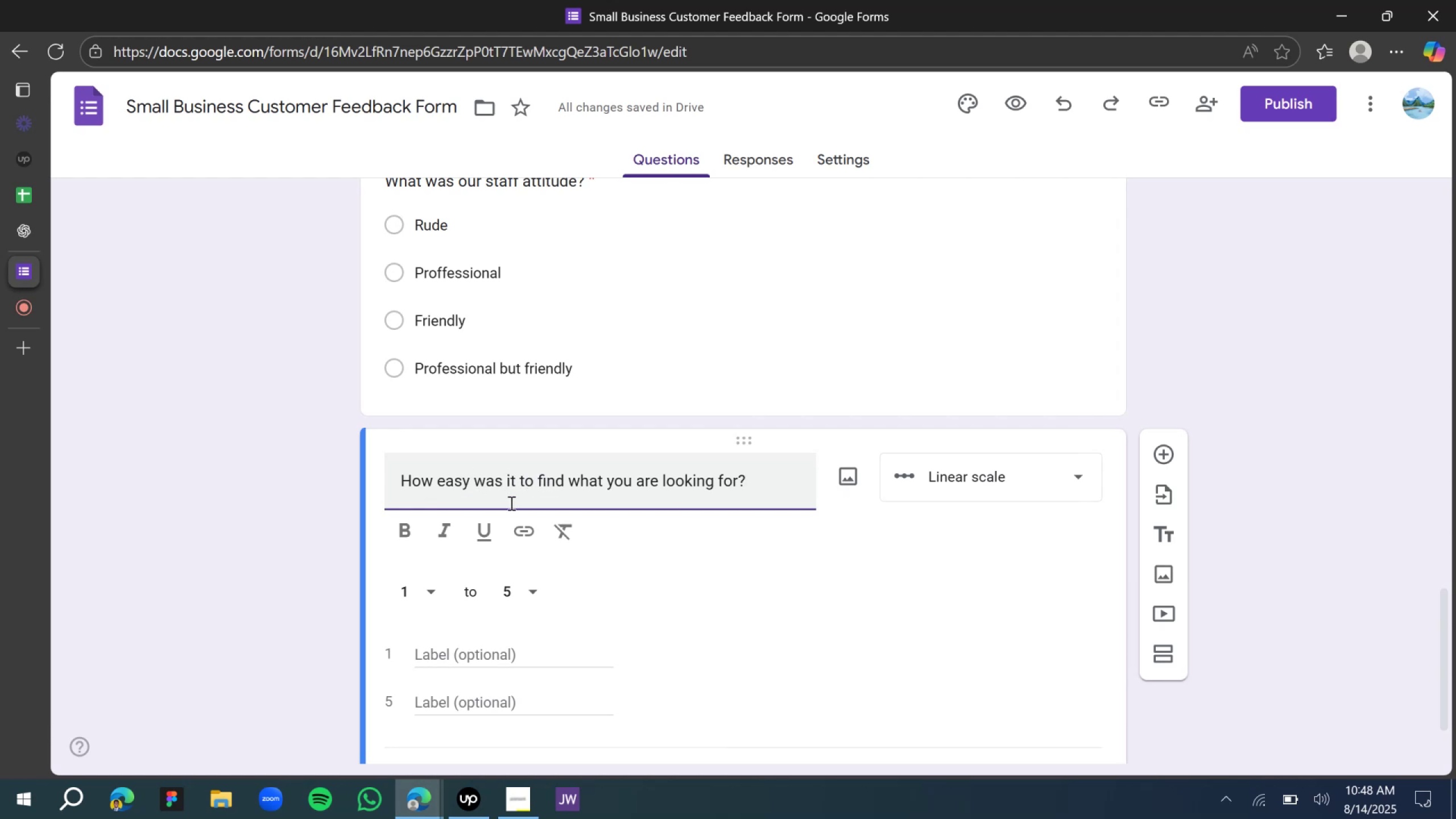 
type(for you )
 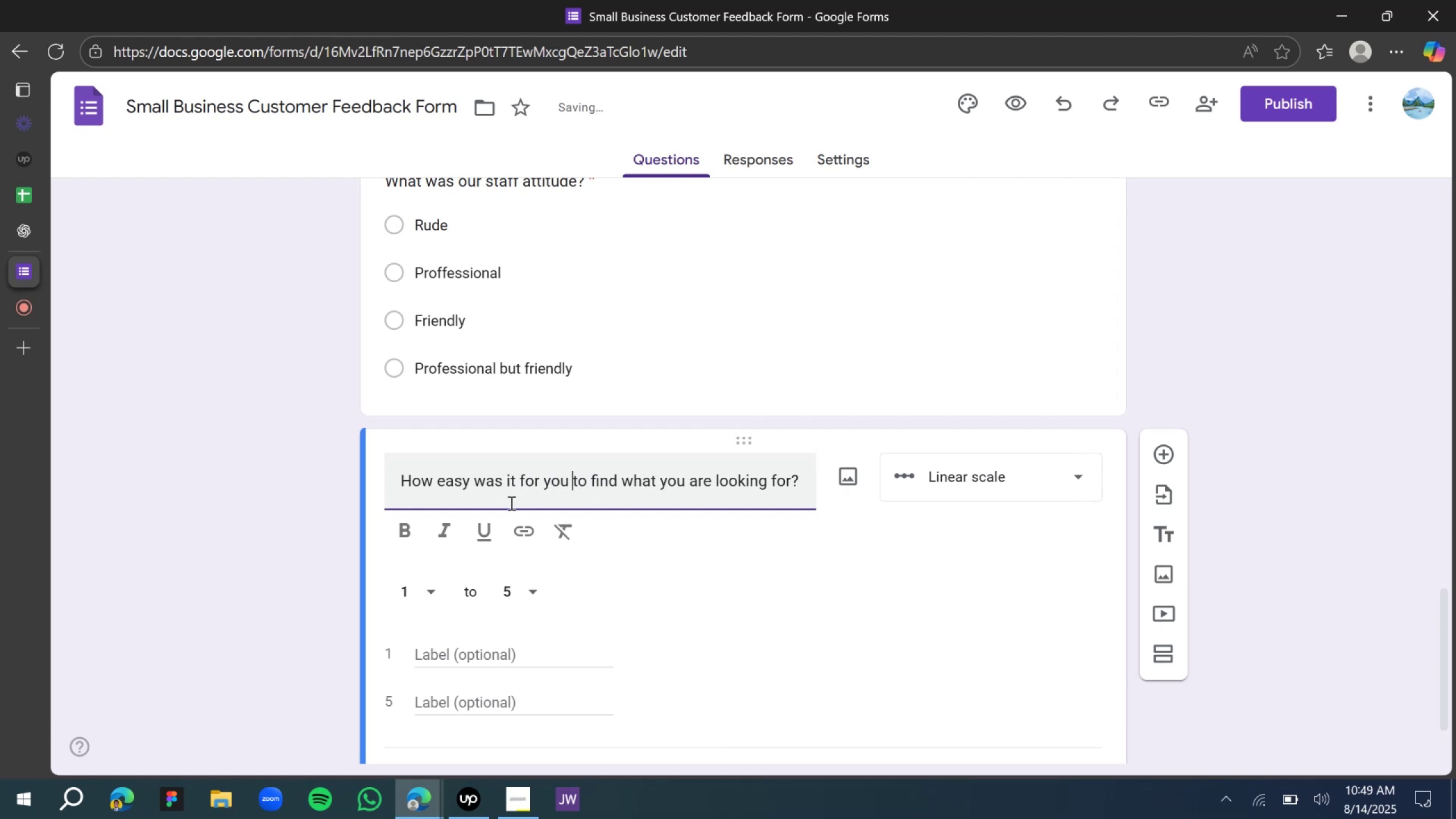 
scroll: coordinate [512, 509], scroll_direction: down, amount: 3.0
 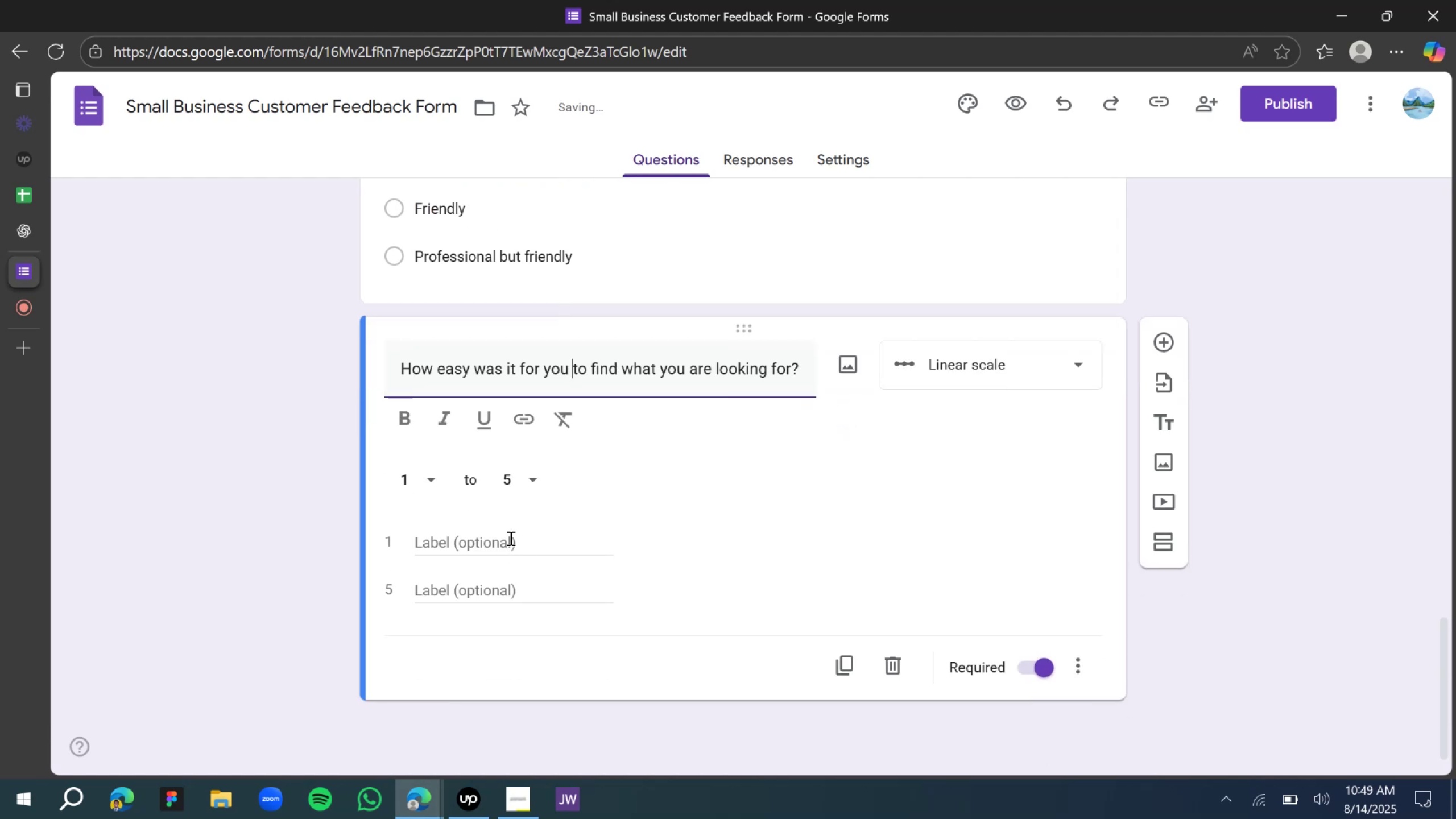 
left_click([510, 538])
 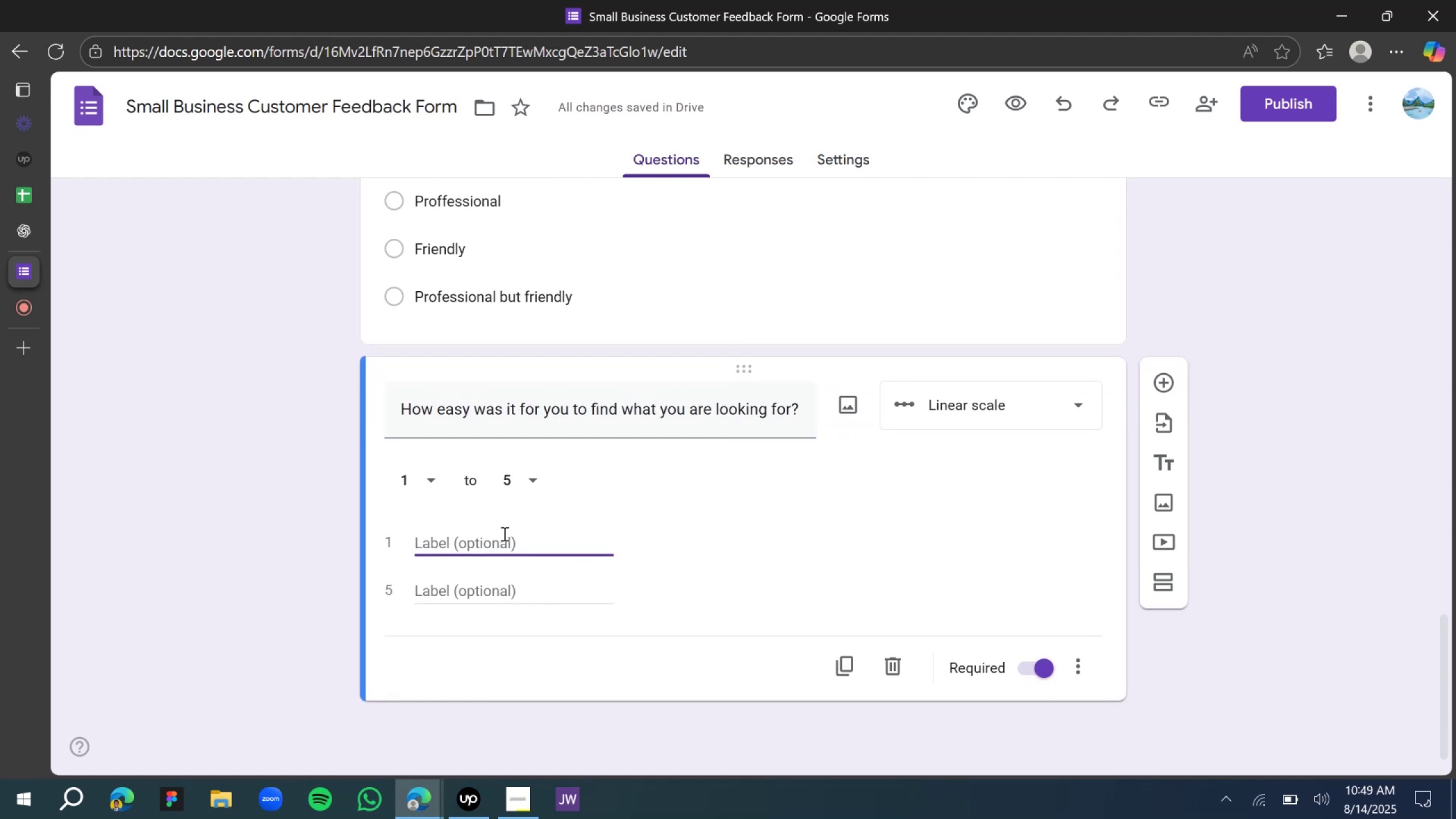 
type(Not si easy)
 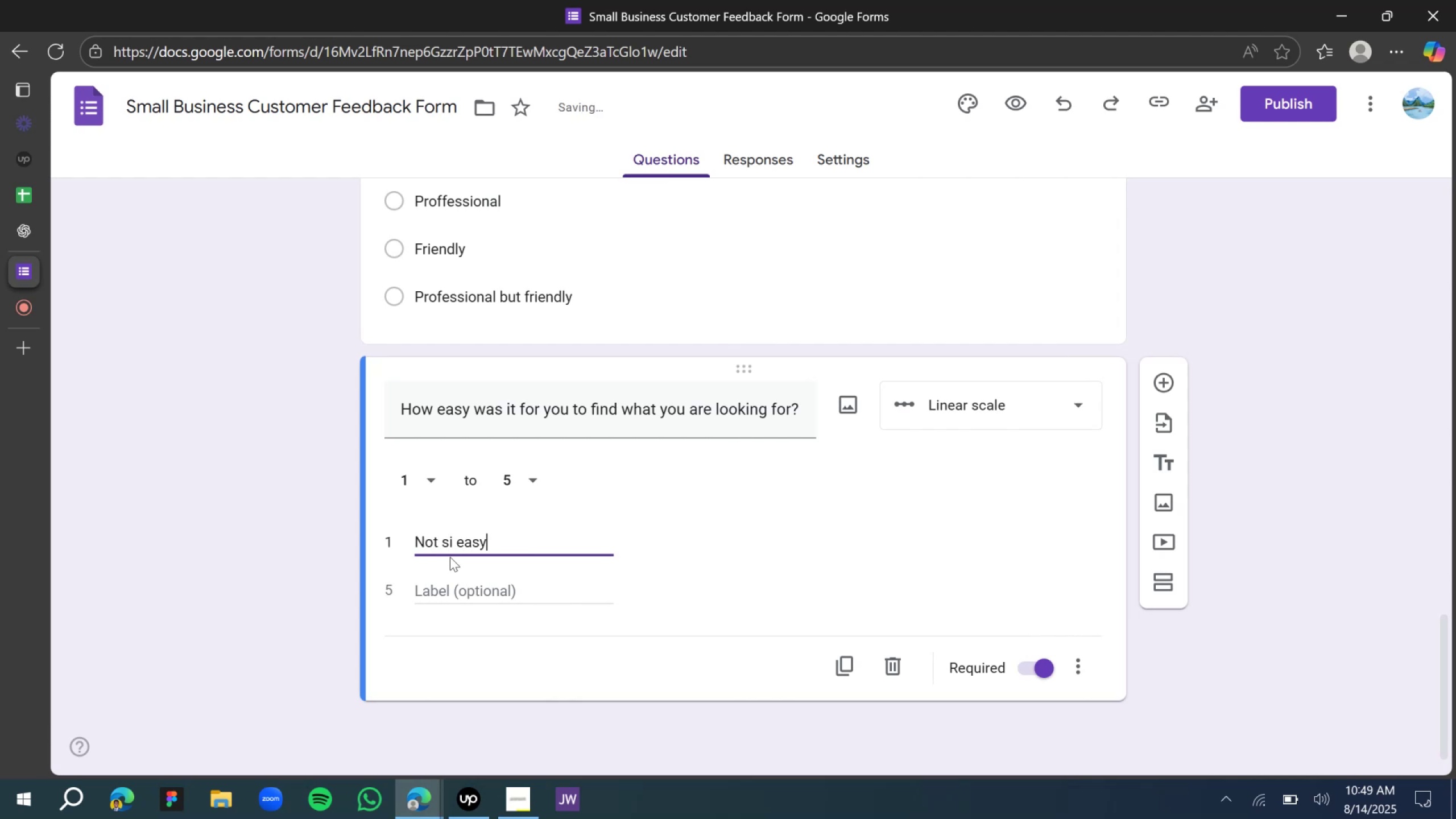 
double_click([446, 547])
 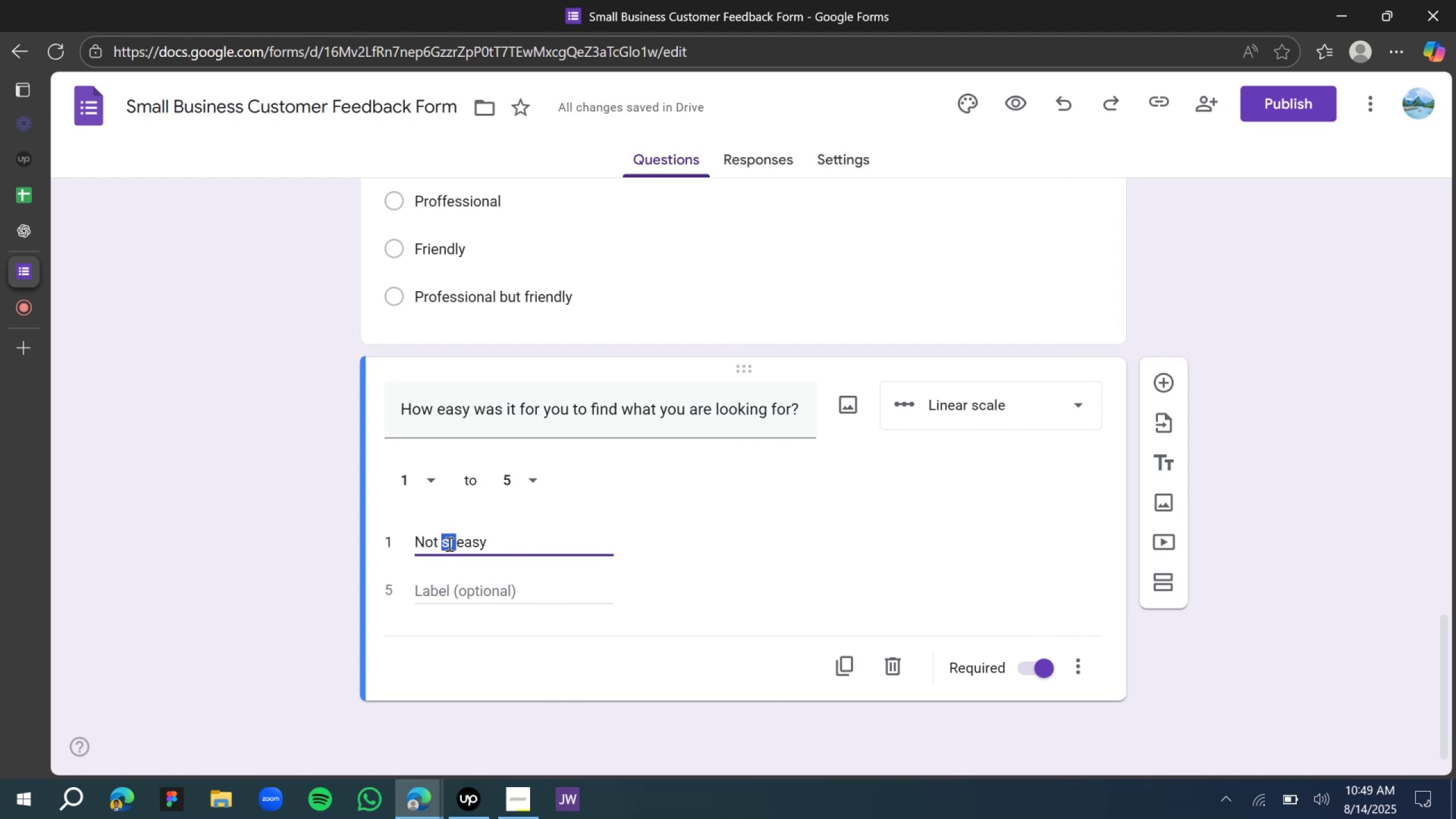 
type(so Seam)
 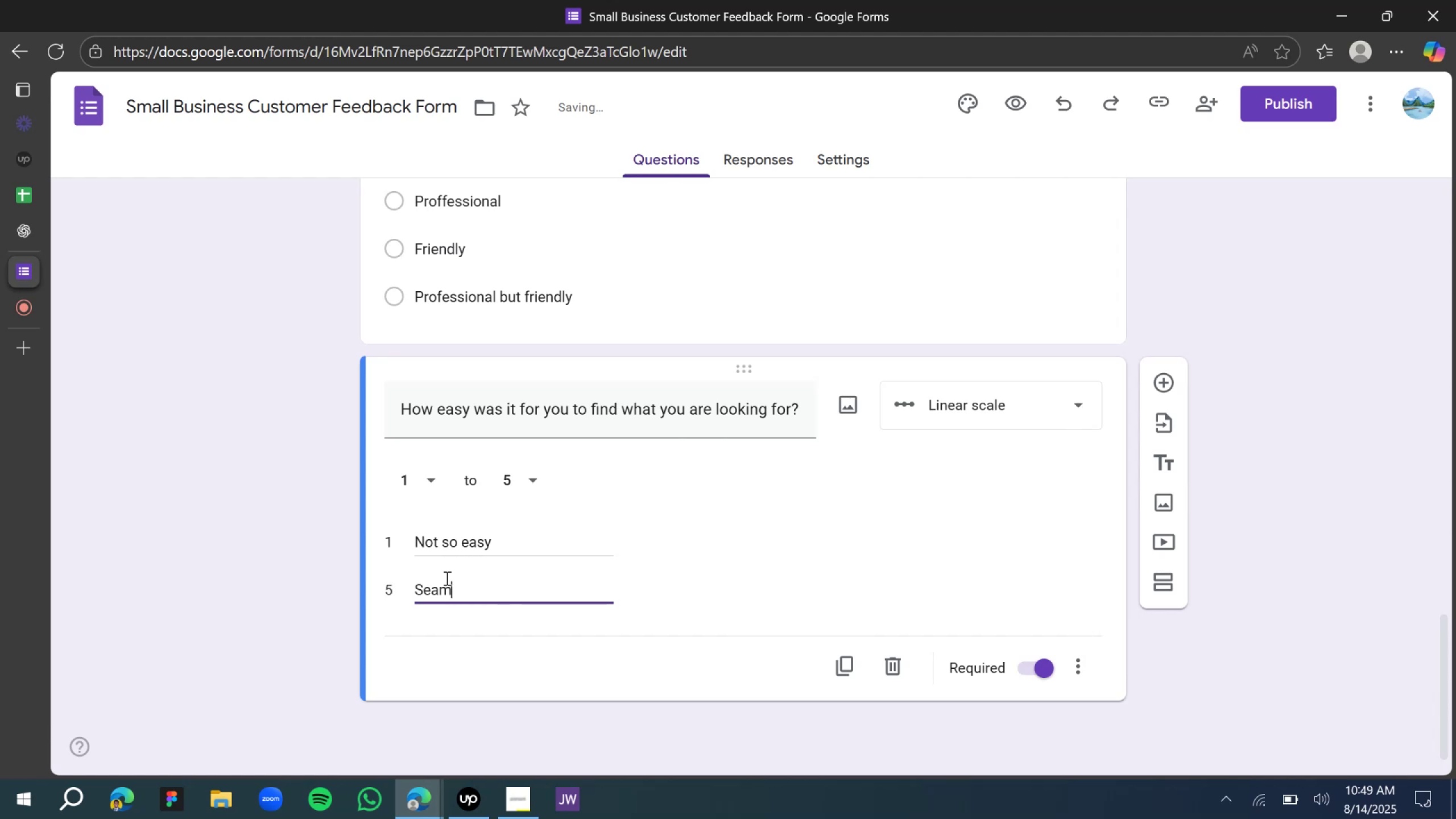 
type(less)
 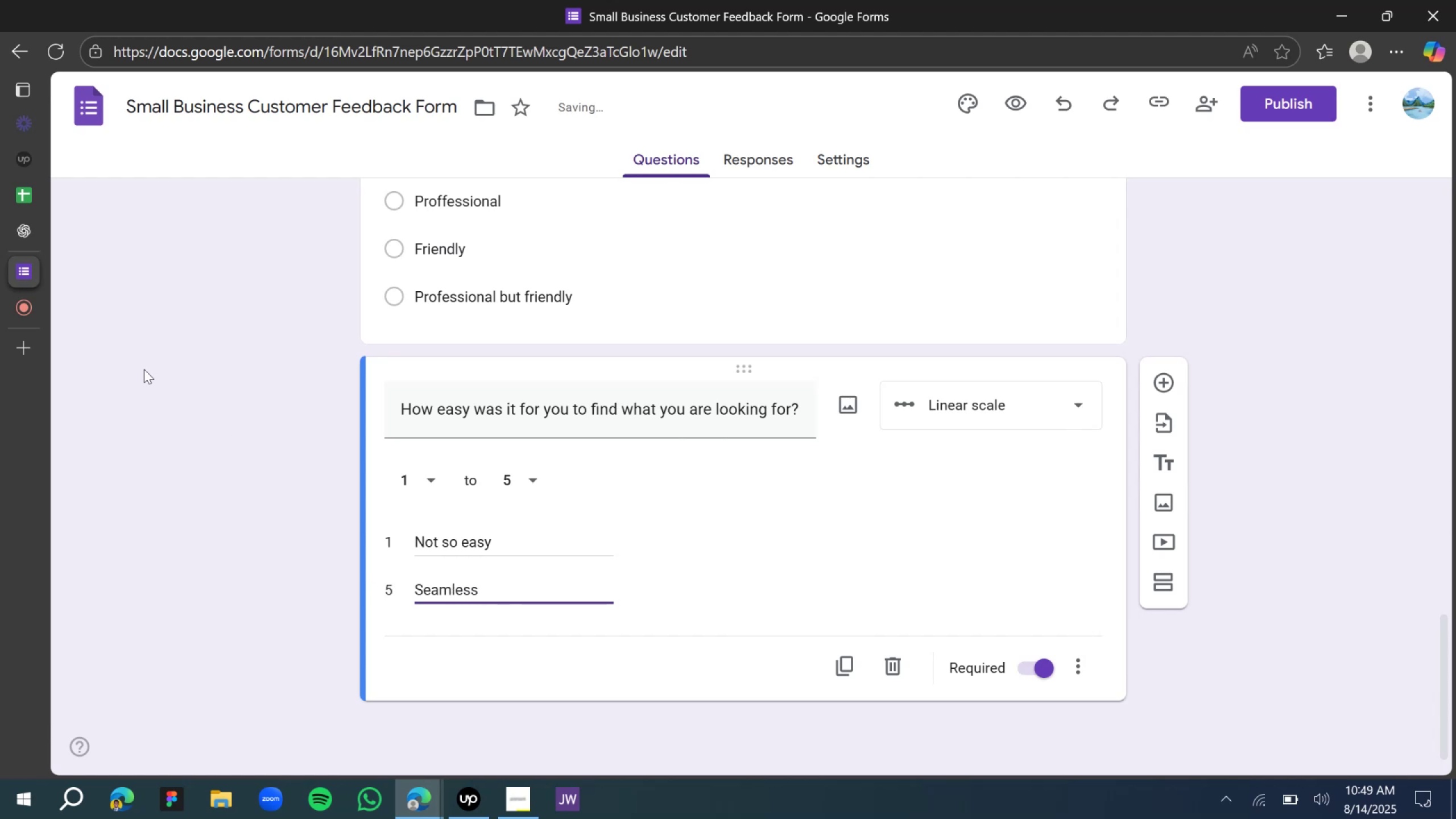 
left_click([131, 380])
 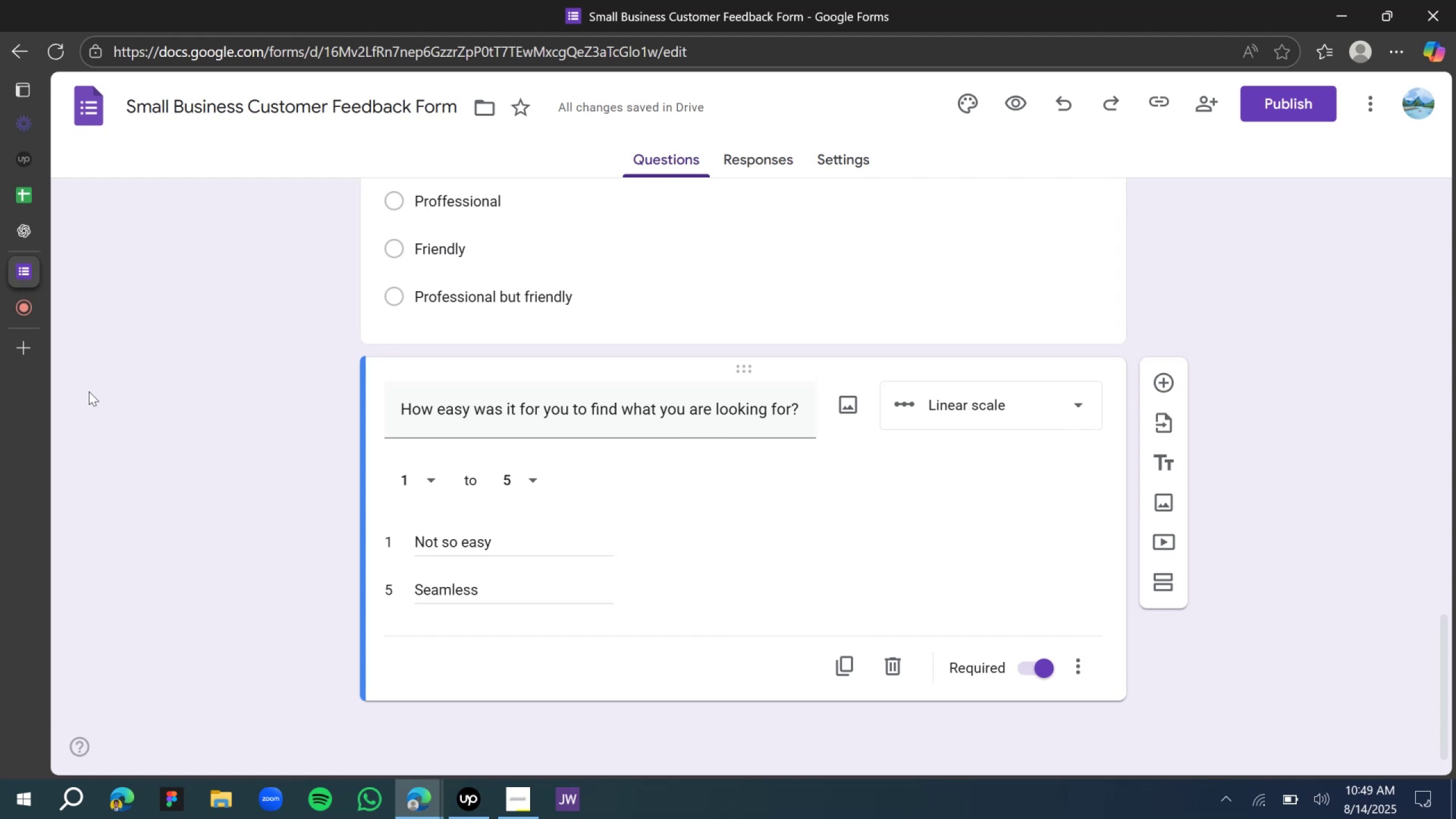 
wait(8.22)
 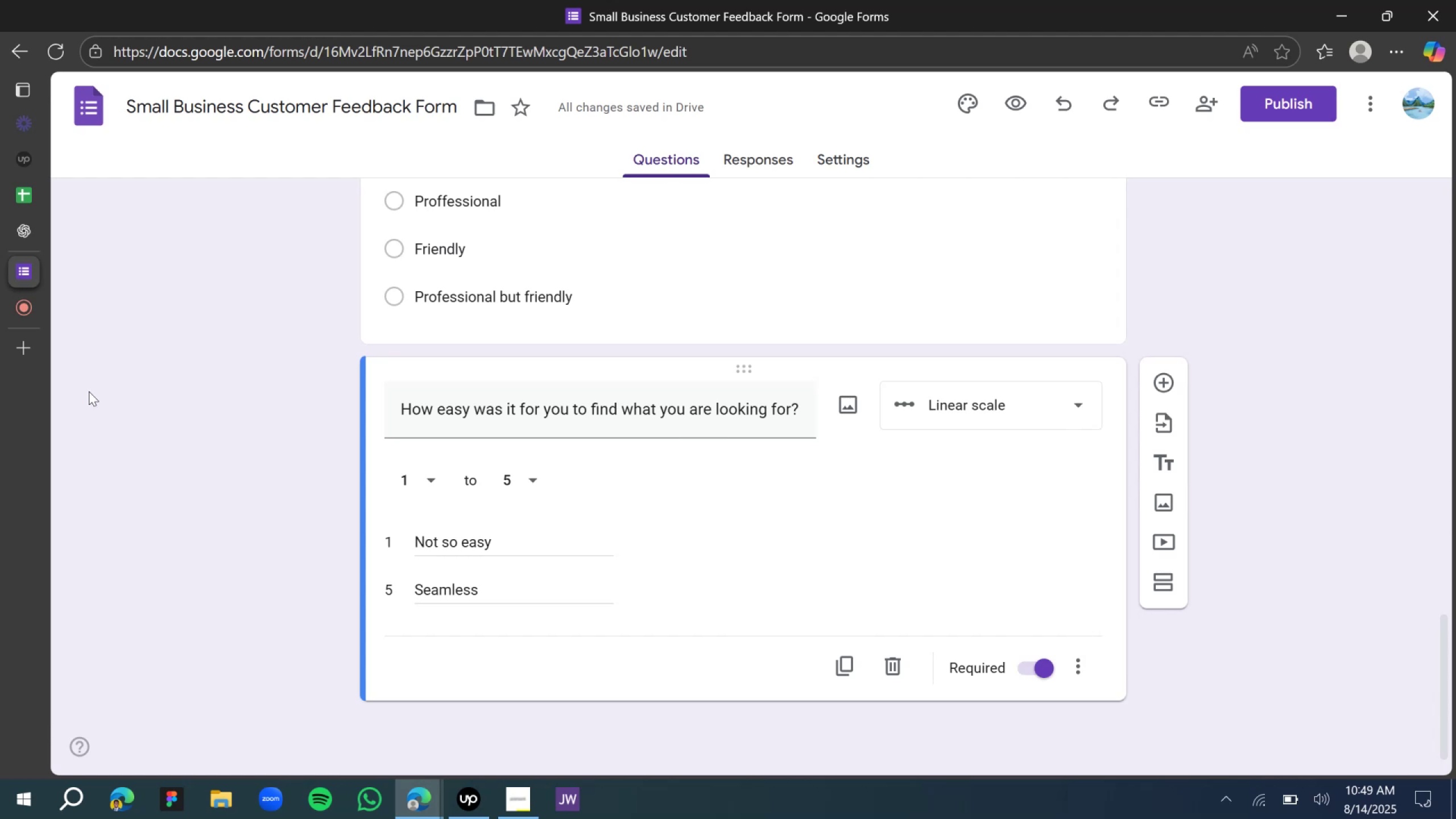 
scroll: coordinate [1062, 410], scroll_direction: down, amount: 4.0
 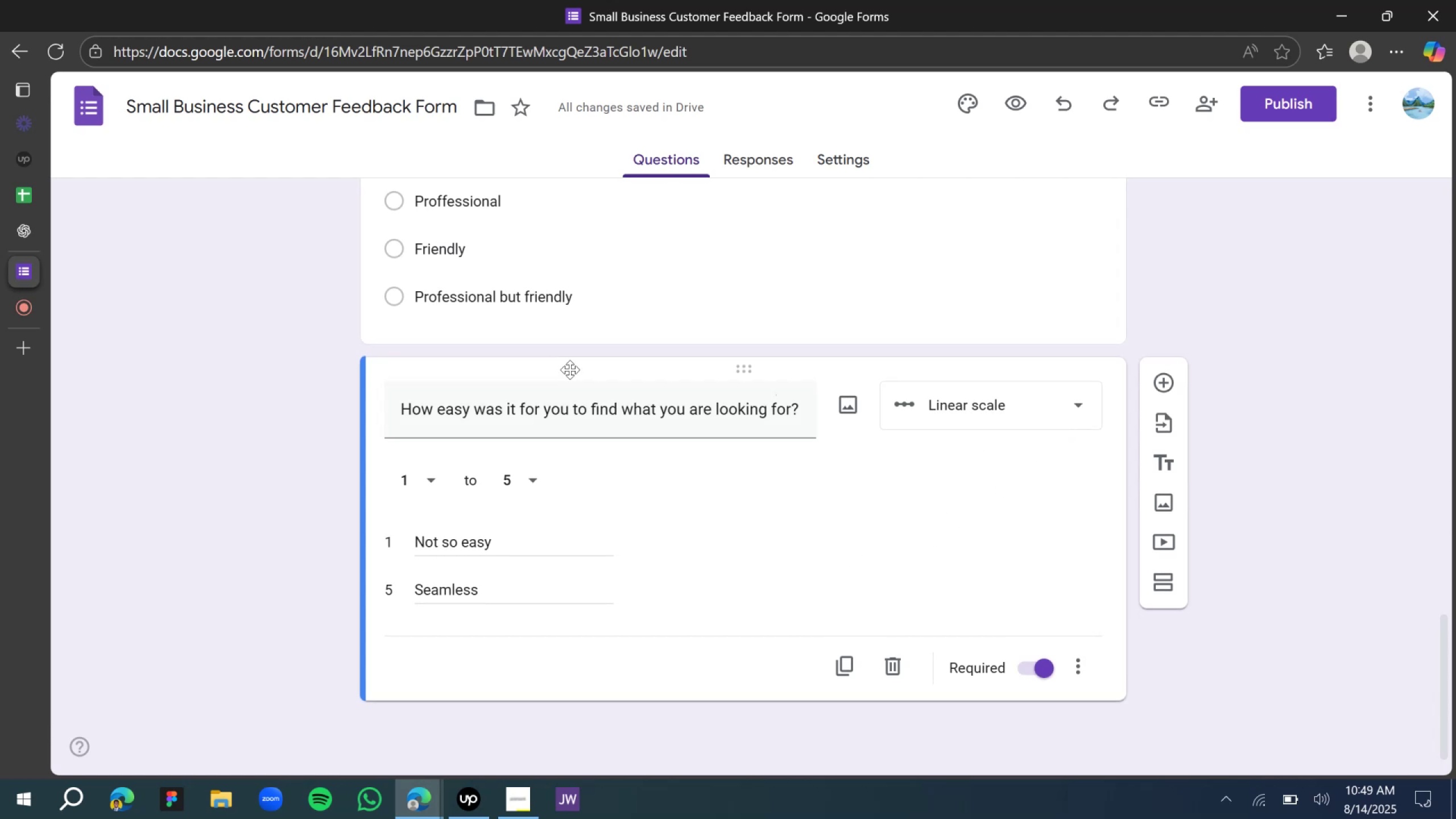 
scroll: coordinate [462, 374], scroll_direction: up, amount: 2.0
 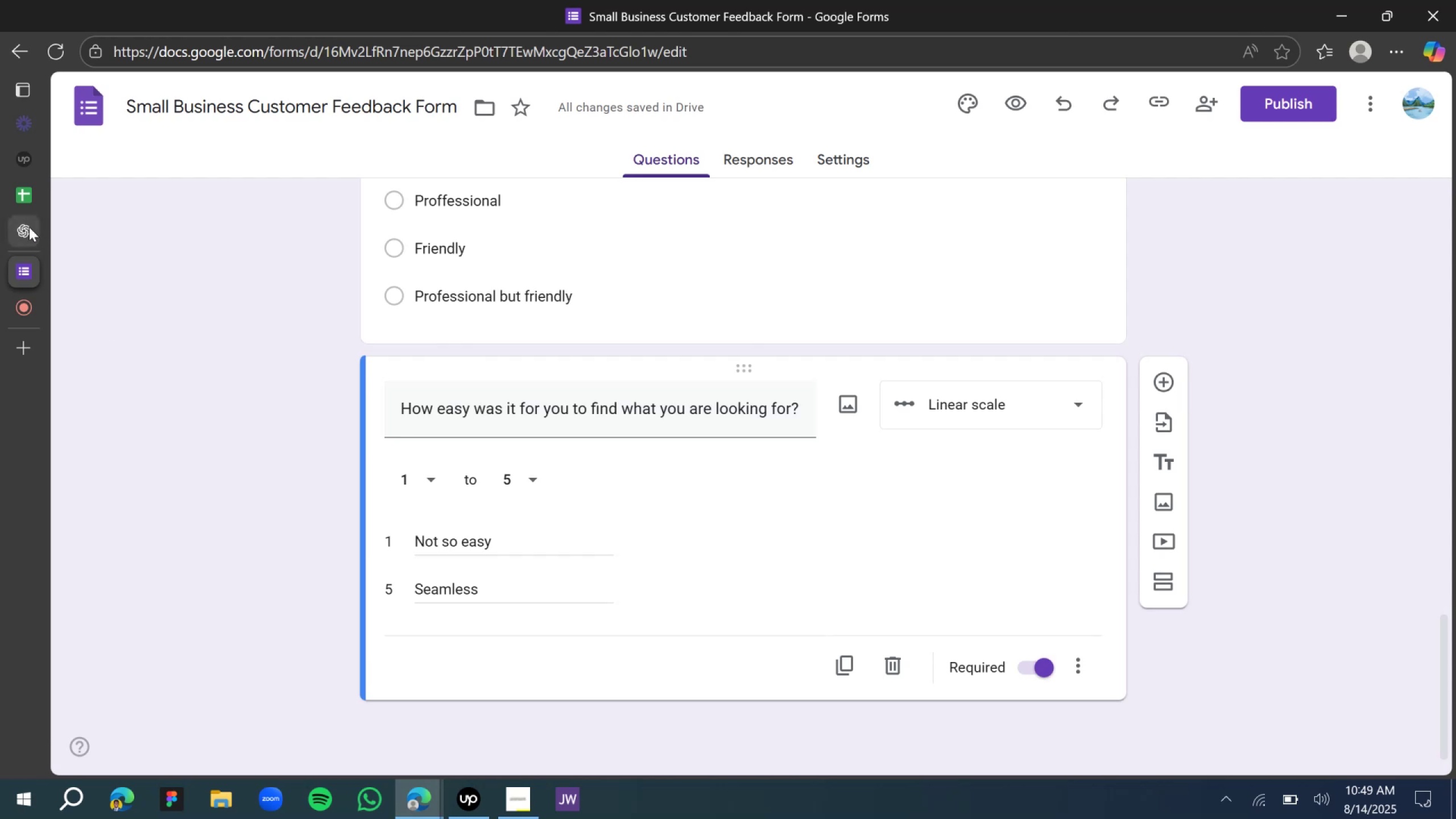 
left_click([29, 226])
 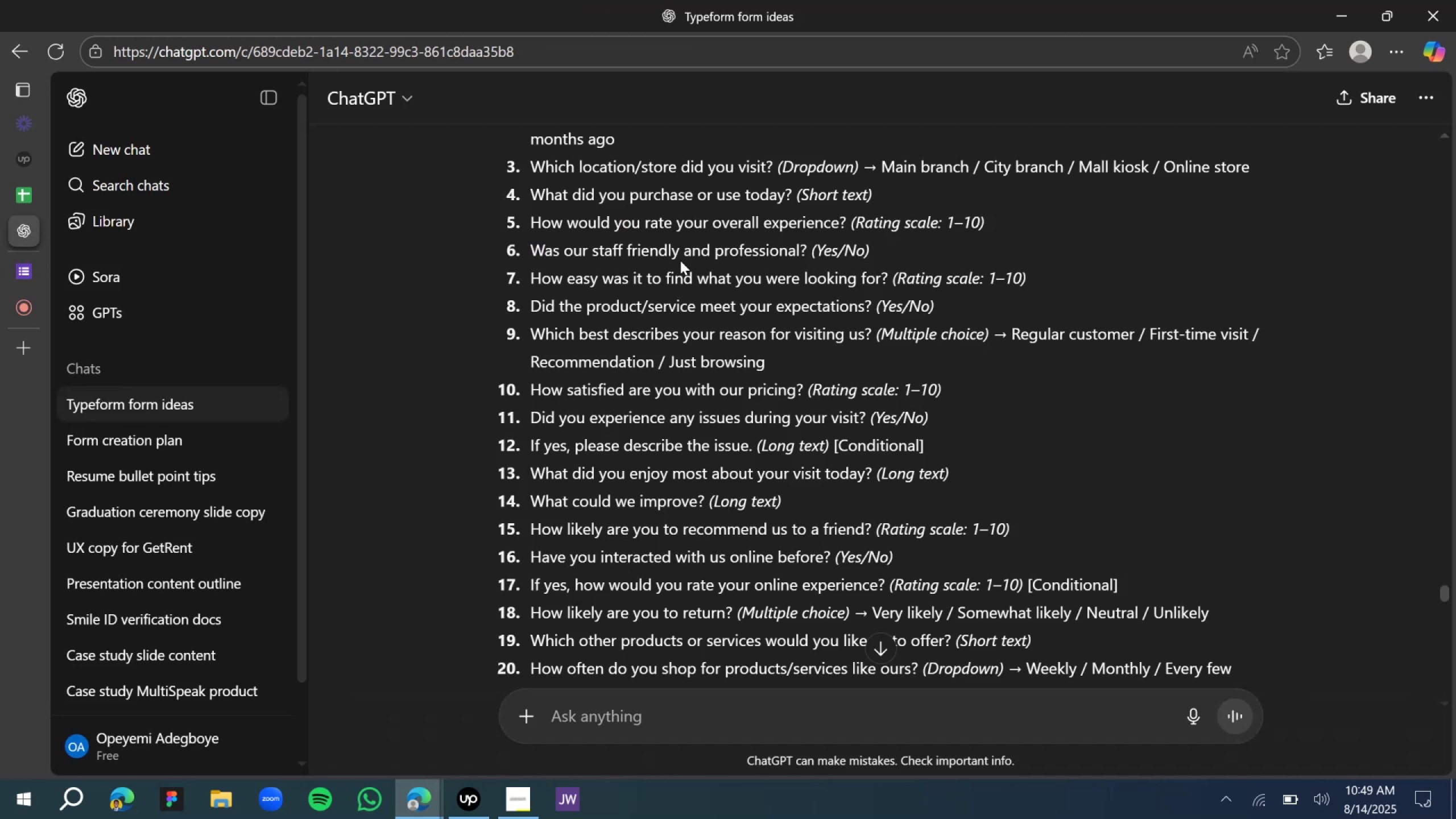 
scroll: coordinate [669, 274], scroll_direction: down, amount: 1.0
 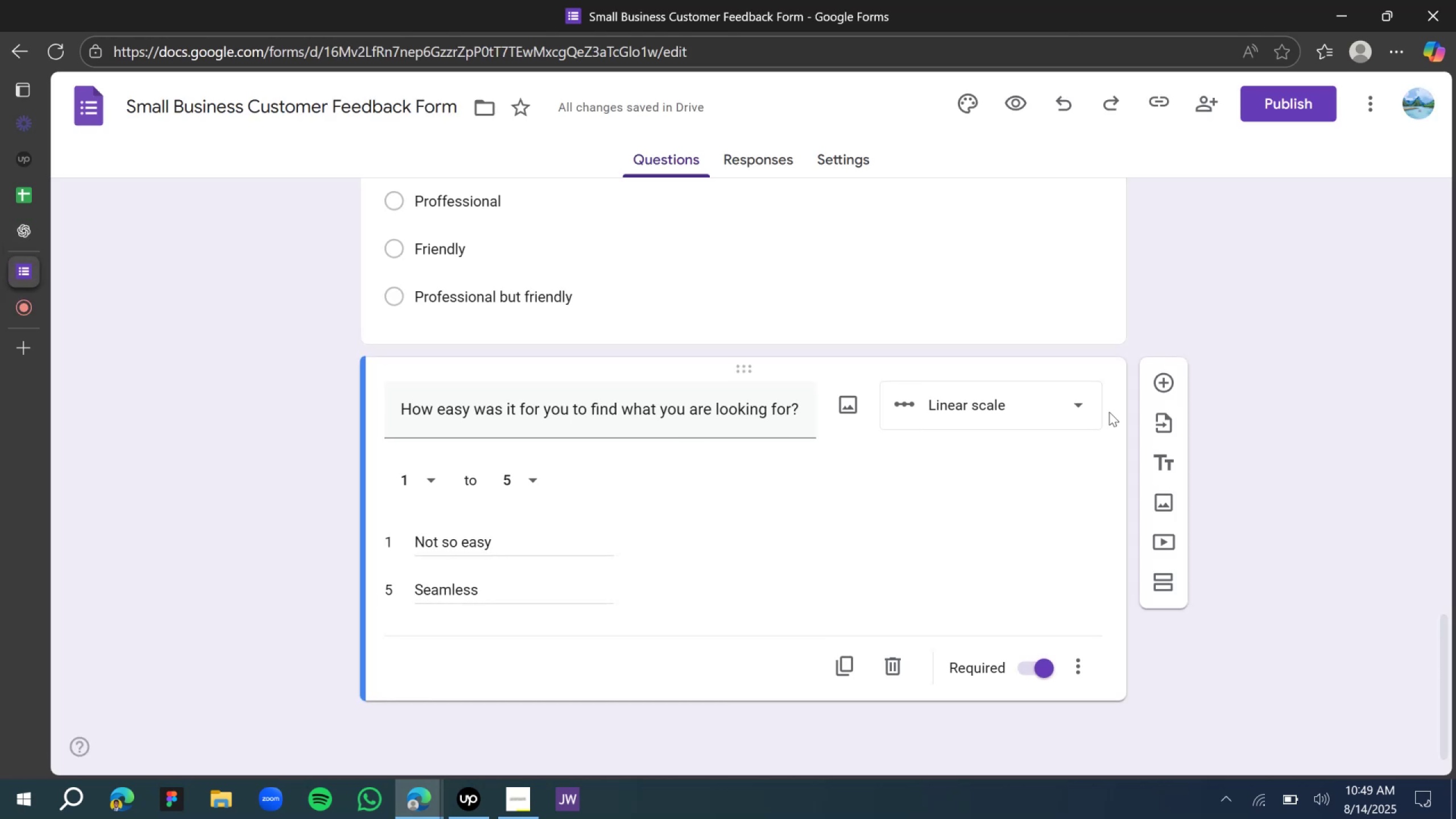 
wait(6.92)
 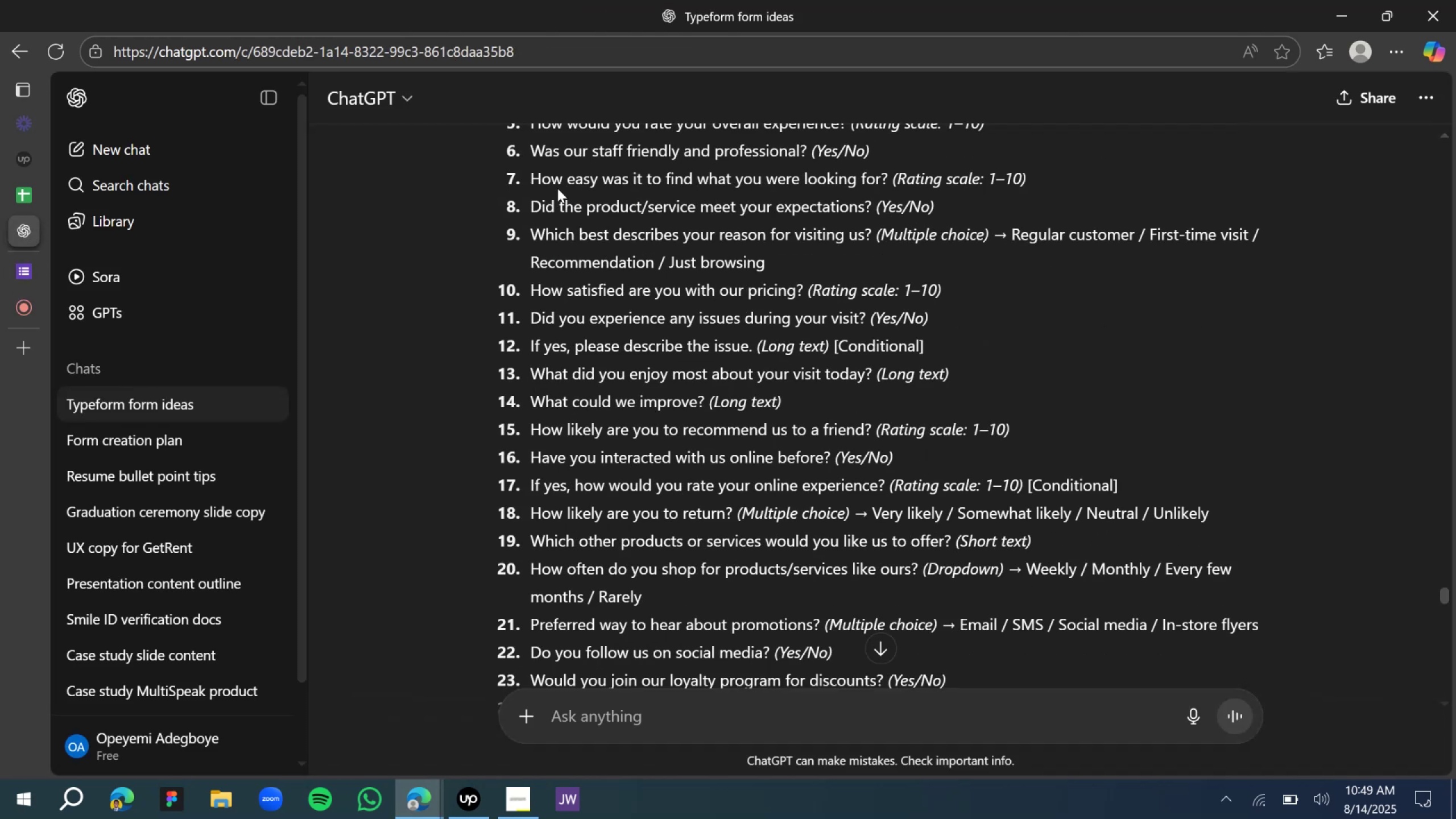 
scroll: coordinate [985, 523], scroll_direction: down, amount: 4.0
 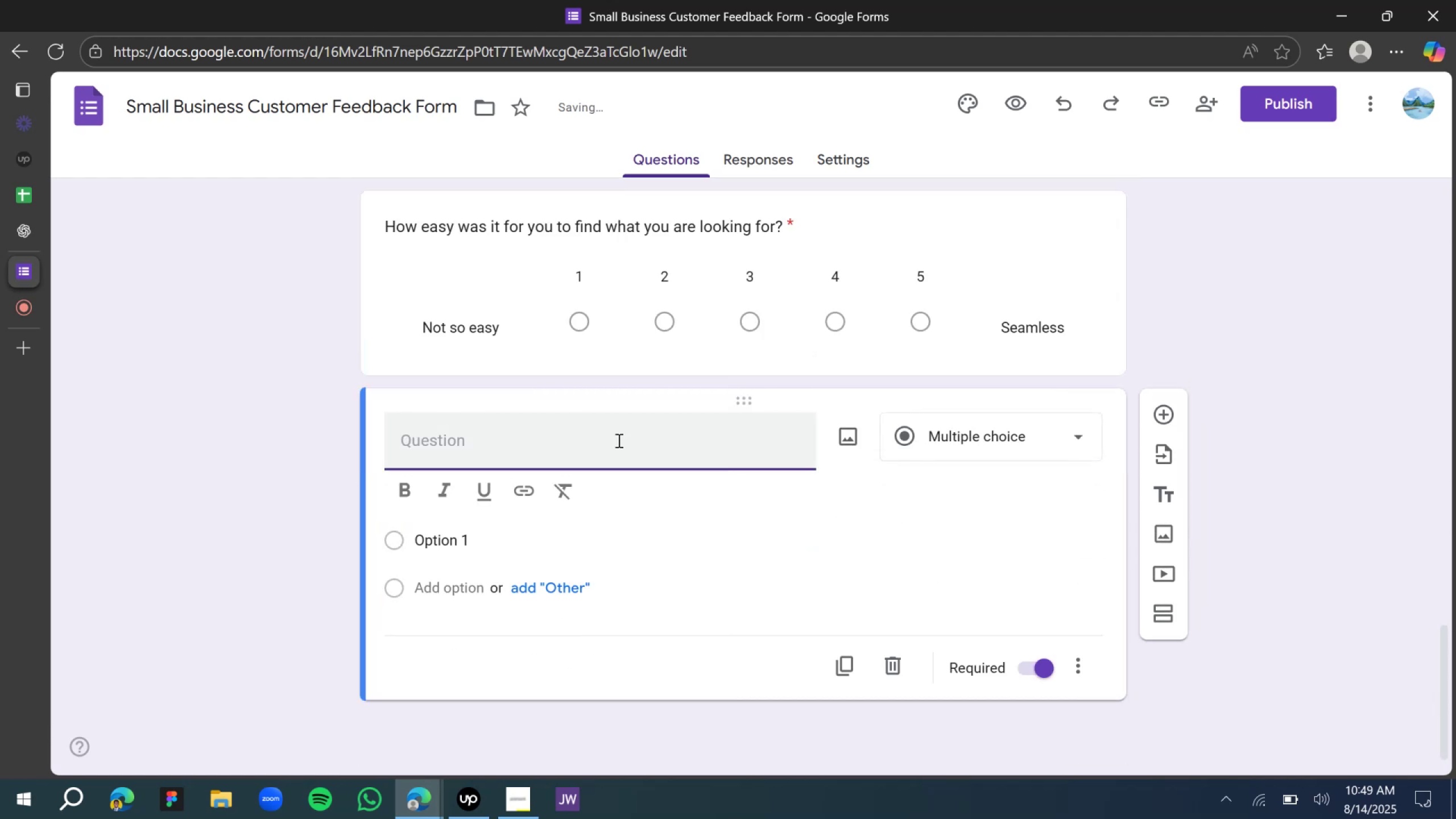 
left_click([610, 442])
 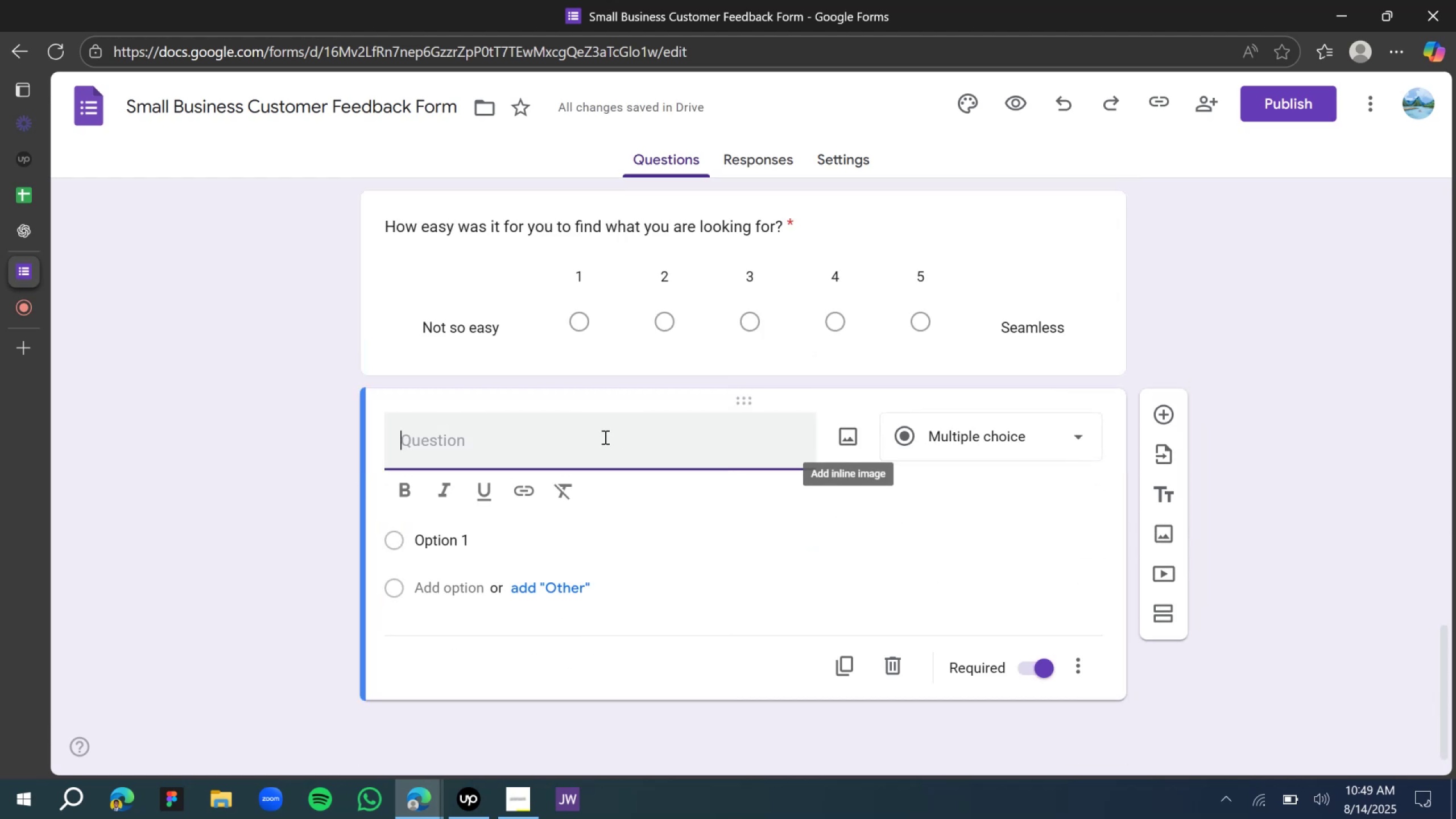 
type(Did the service or product you got match your )
 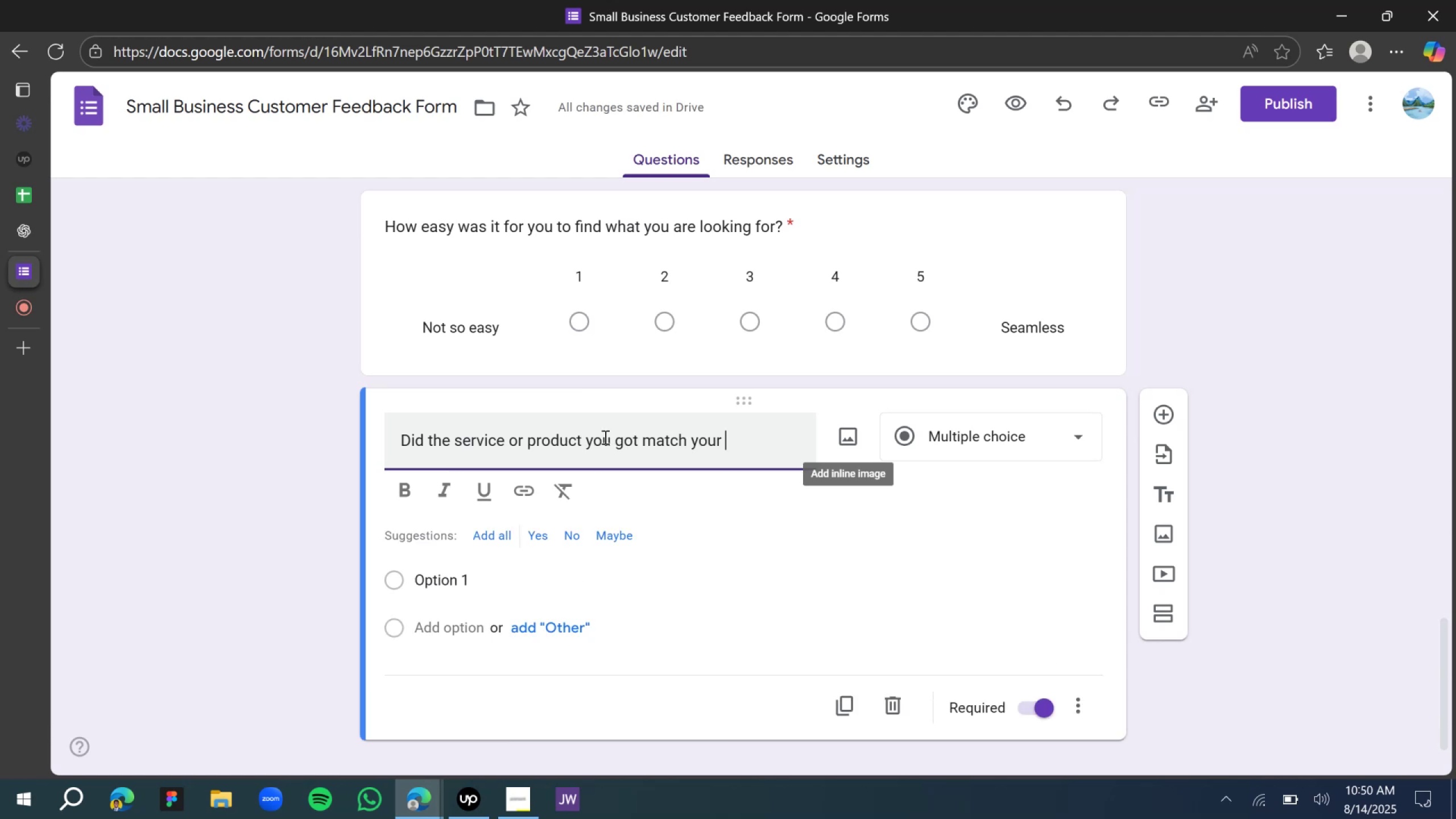 
type(expectation?)
 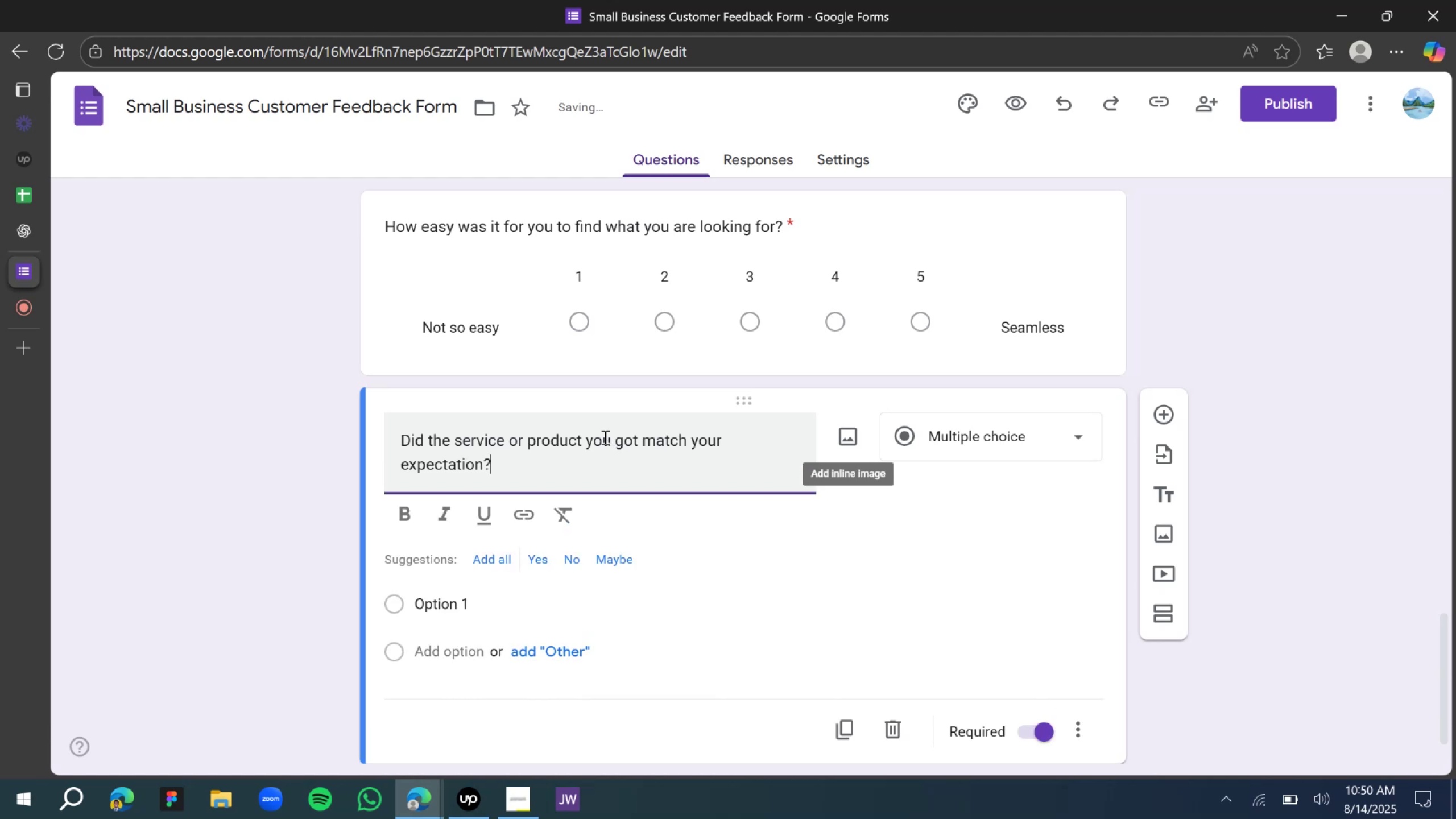 
wait(5.6)
 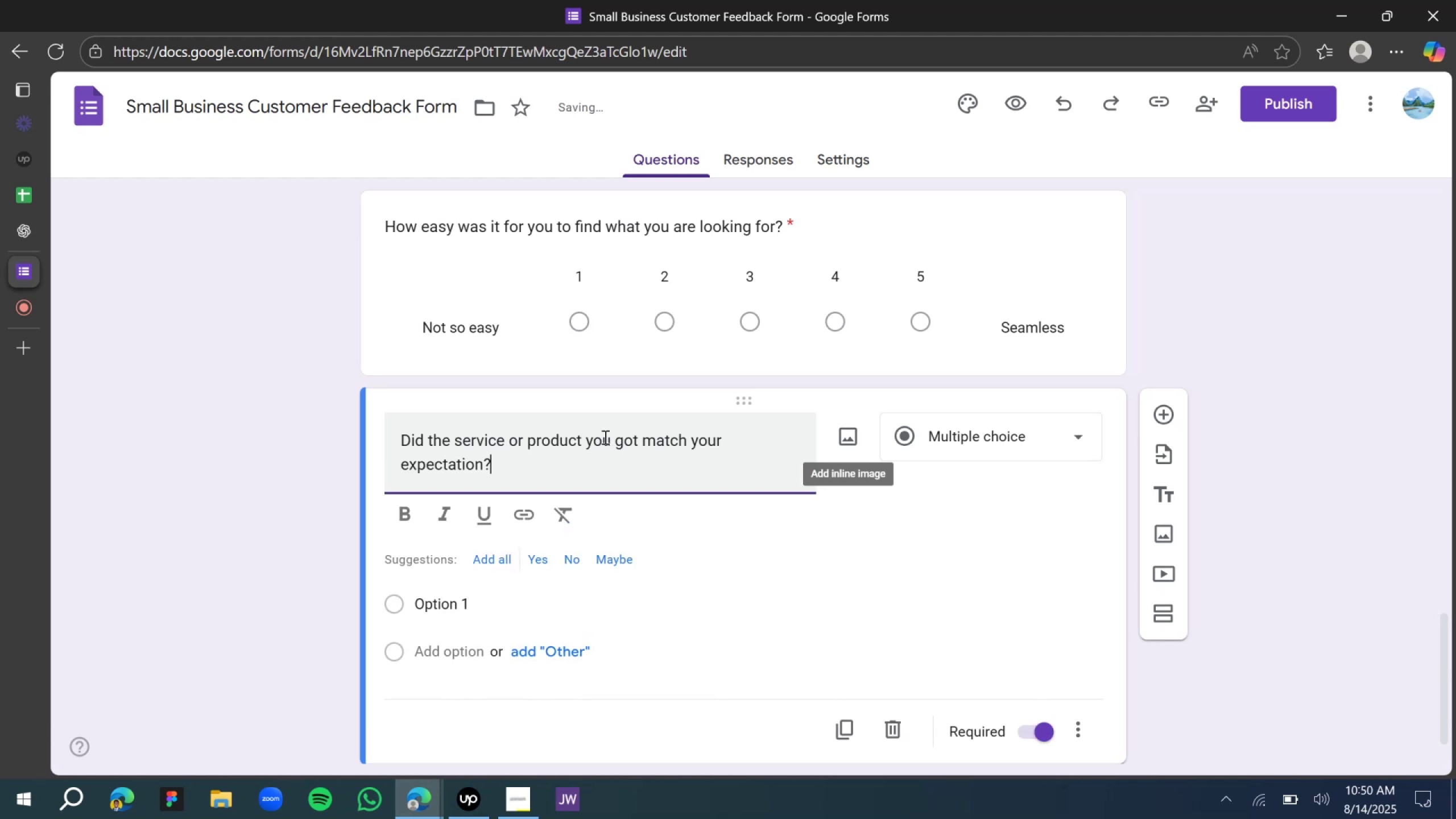 
scroll: coordinate [609, 585], scroll_direction: down, amount: 3.0
 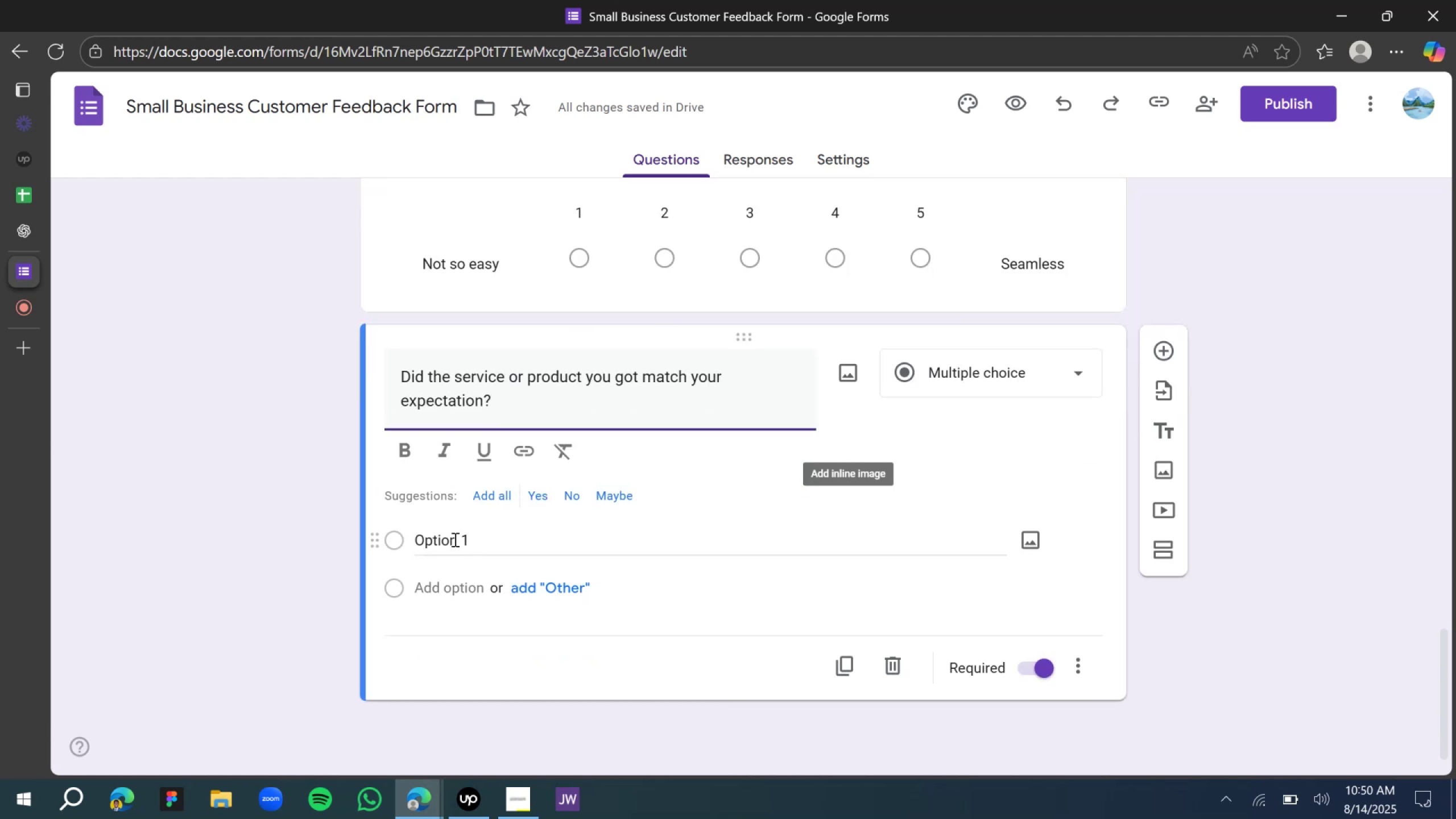 
left_click([454, 539])
 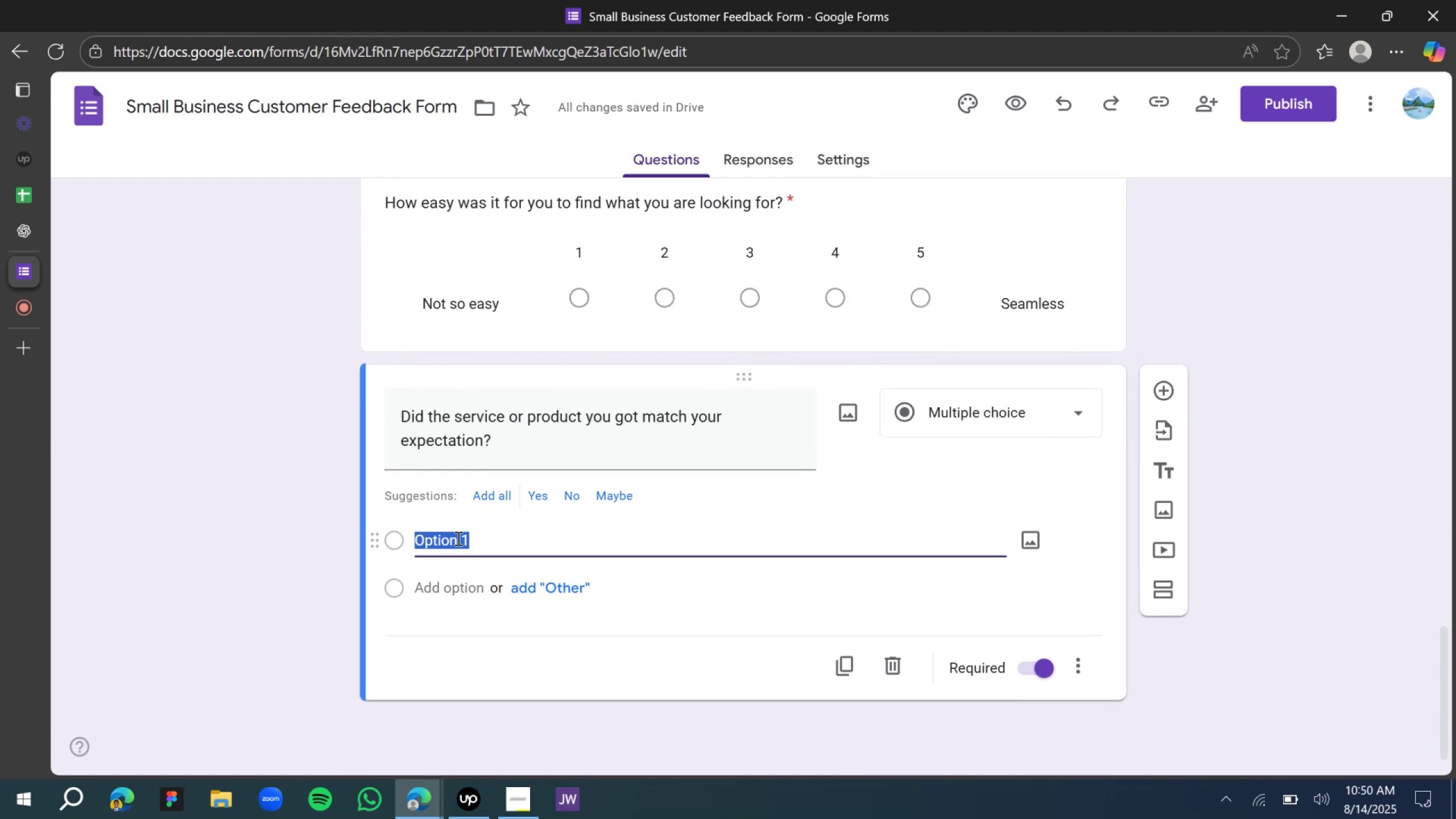 
type(Yes)
 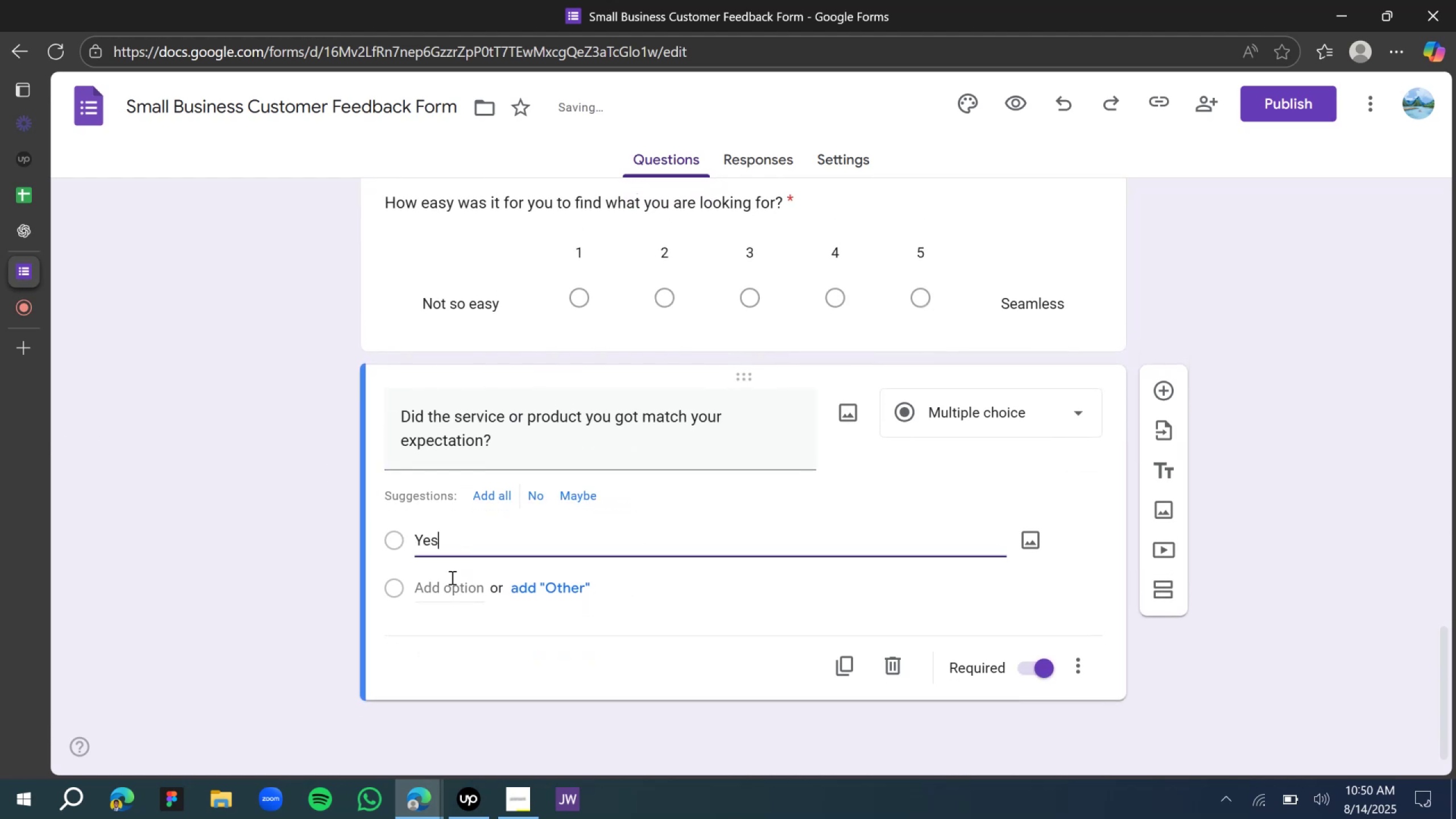 
left_click([448, 588])
 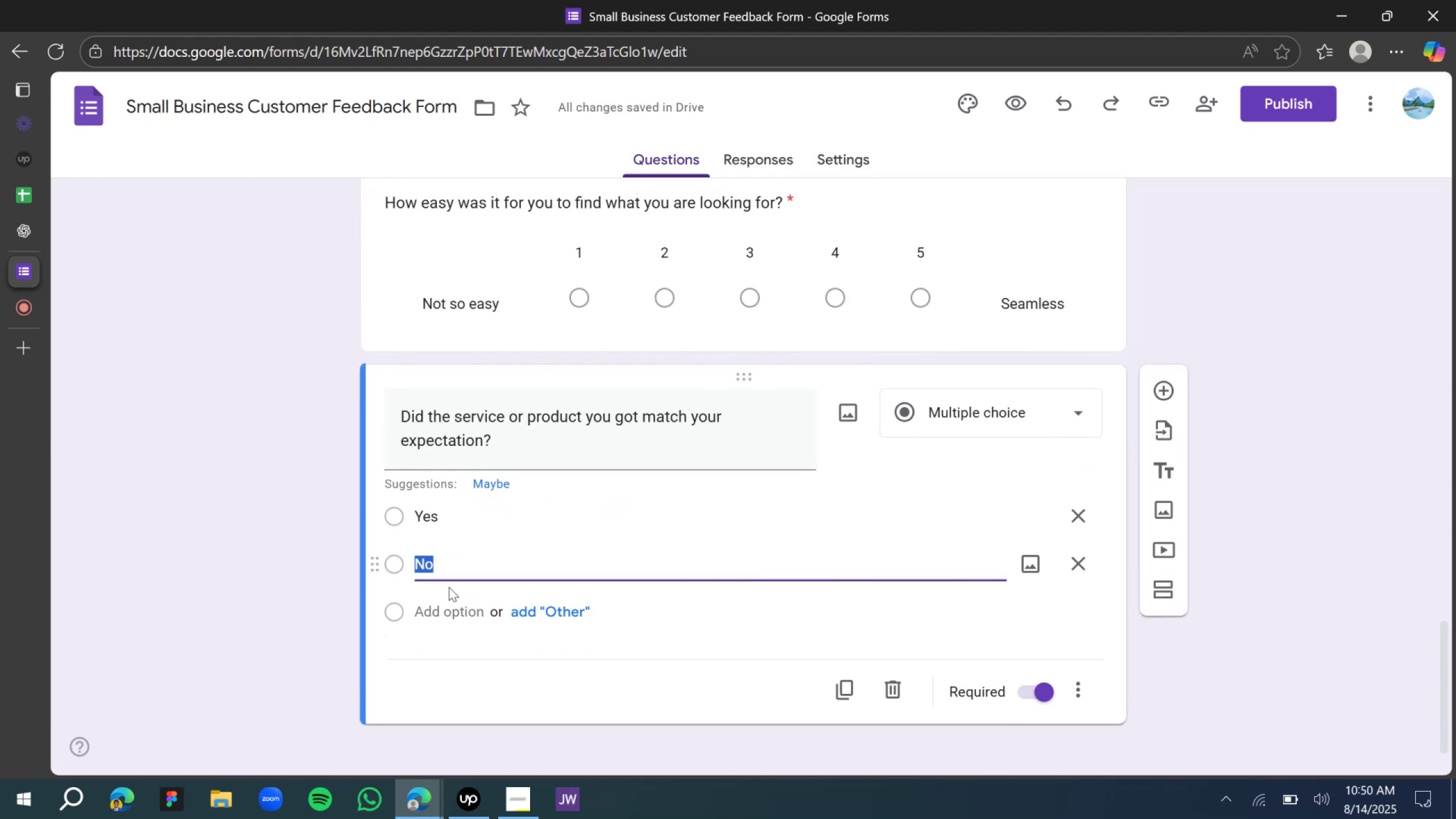 
left_click([257, 588])
 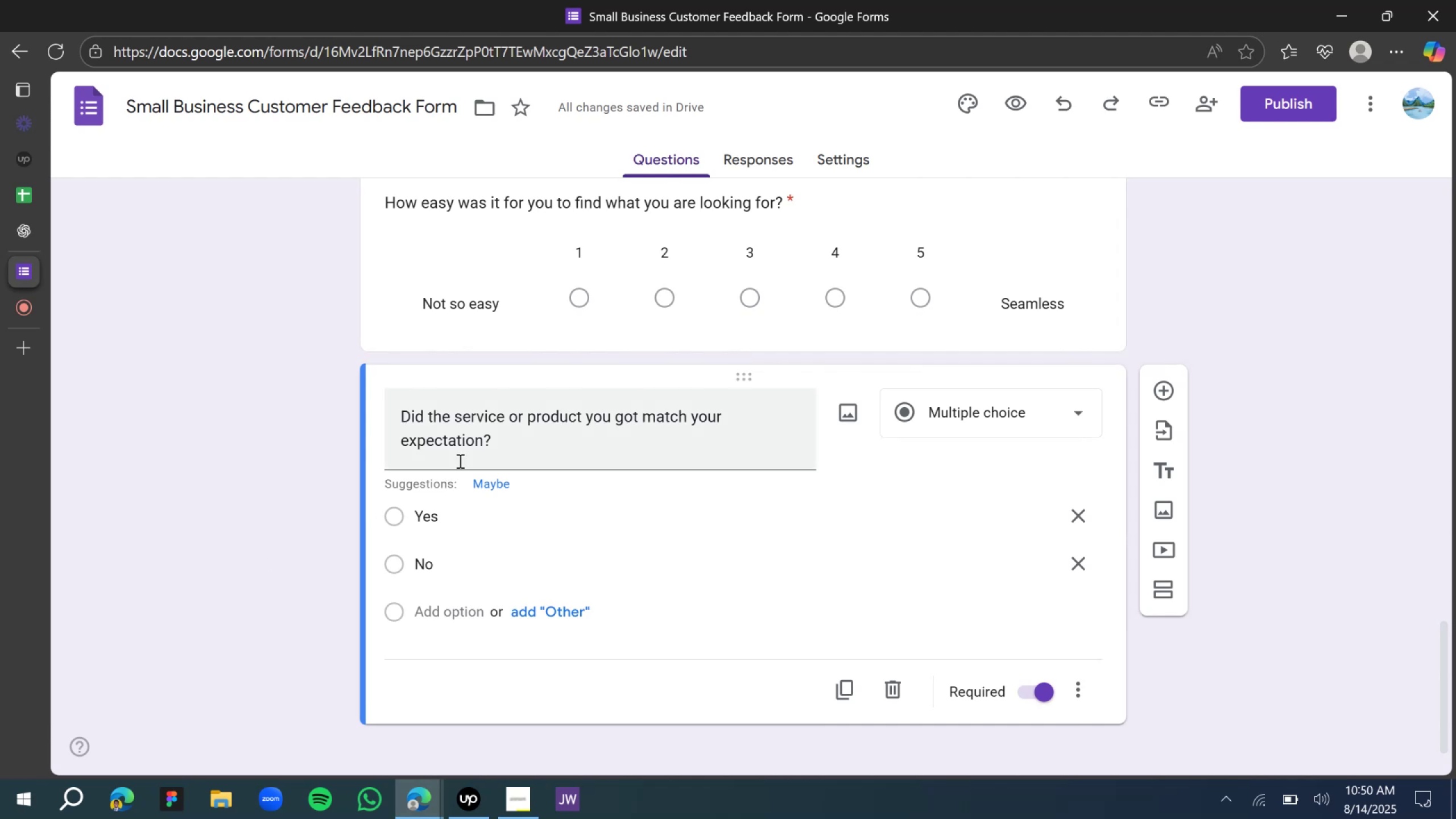 
scroll: coordinate [708, 382], scroll_direction: up, amount: 13.0
 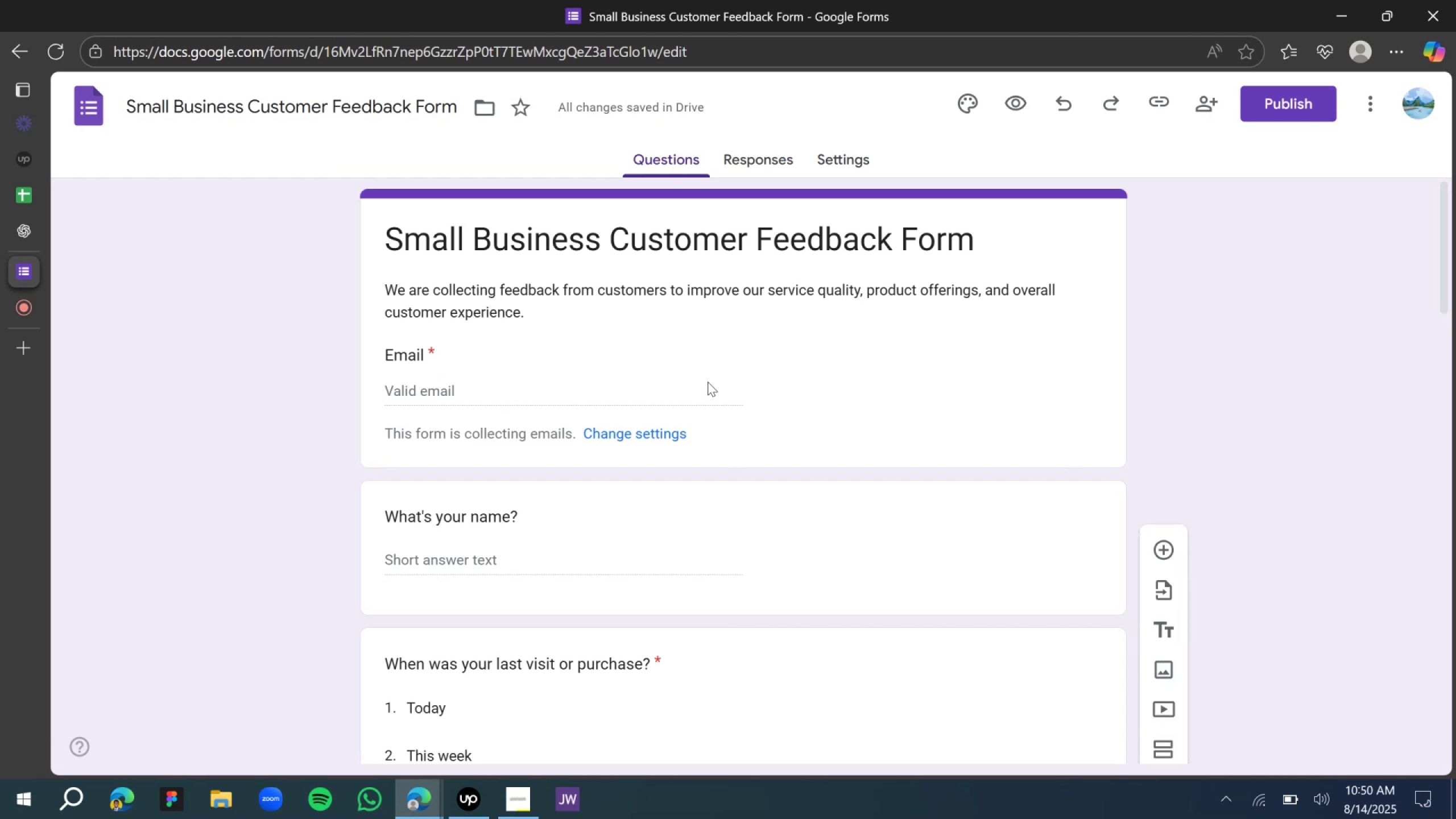 
scroll: coordinate [694, 402], scroll_direction: down, amount: 25.0
 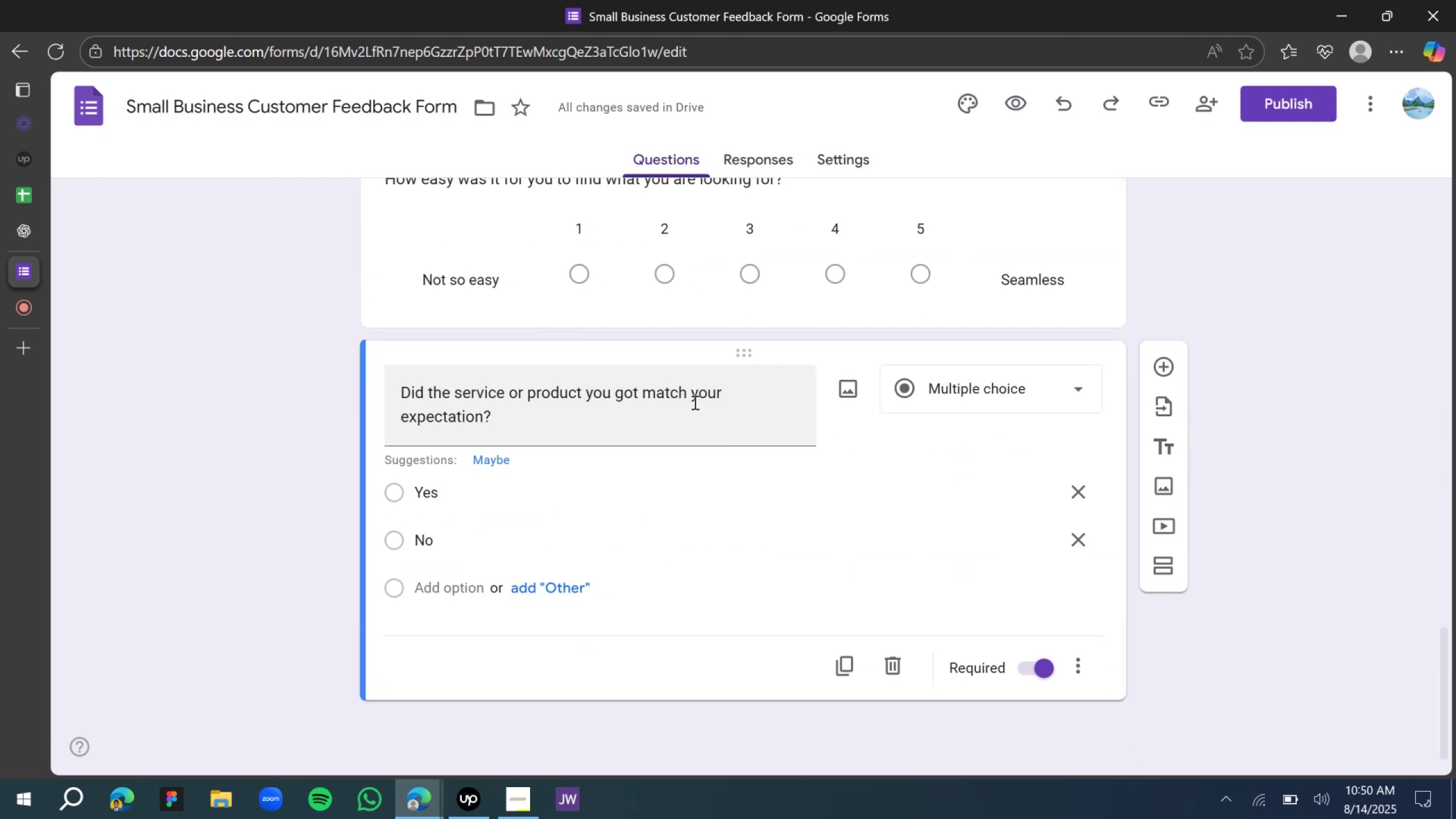 
scroll: coordinate [691, 408], scroll_direction: down, amount: 3.0
 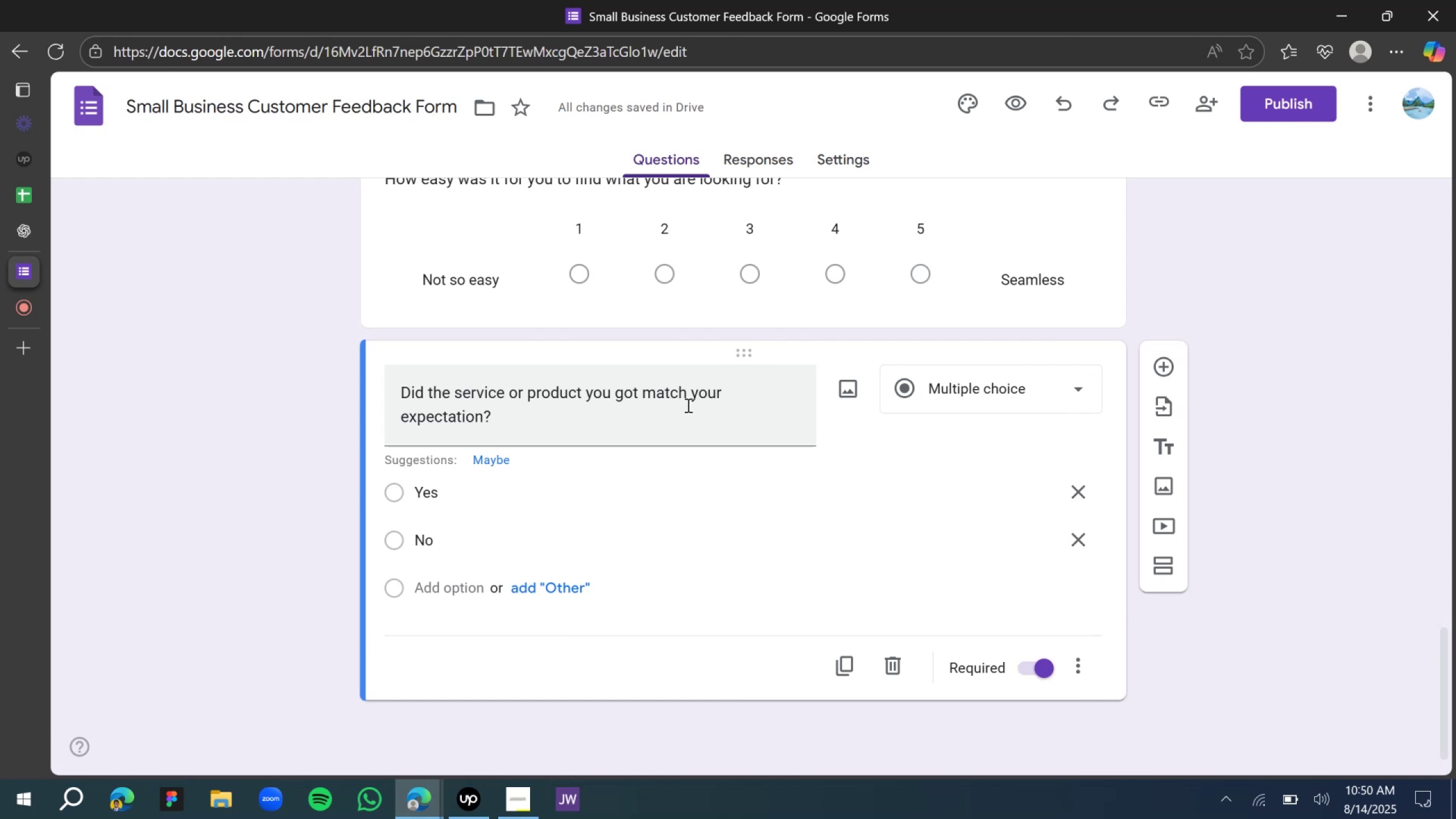 
wait(8.49)
 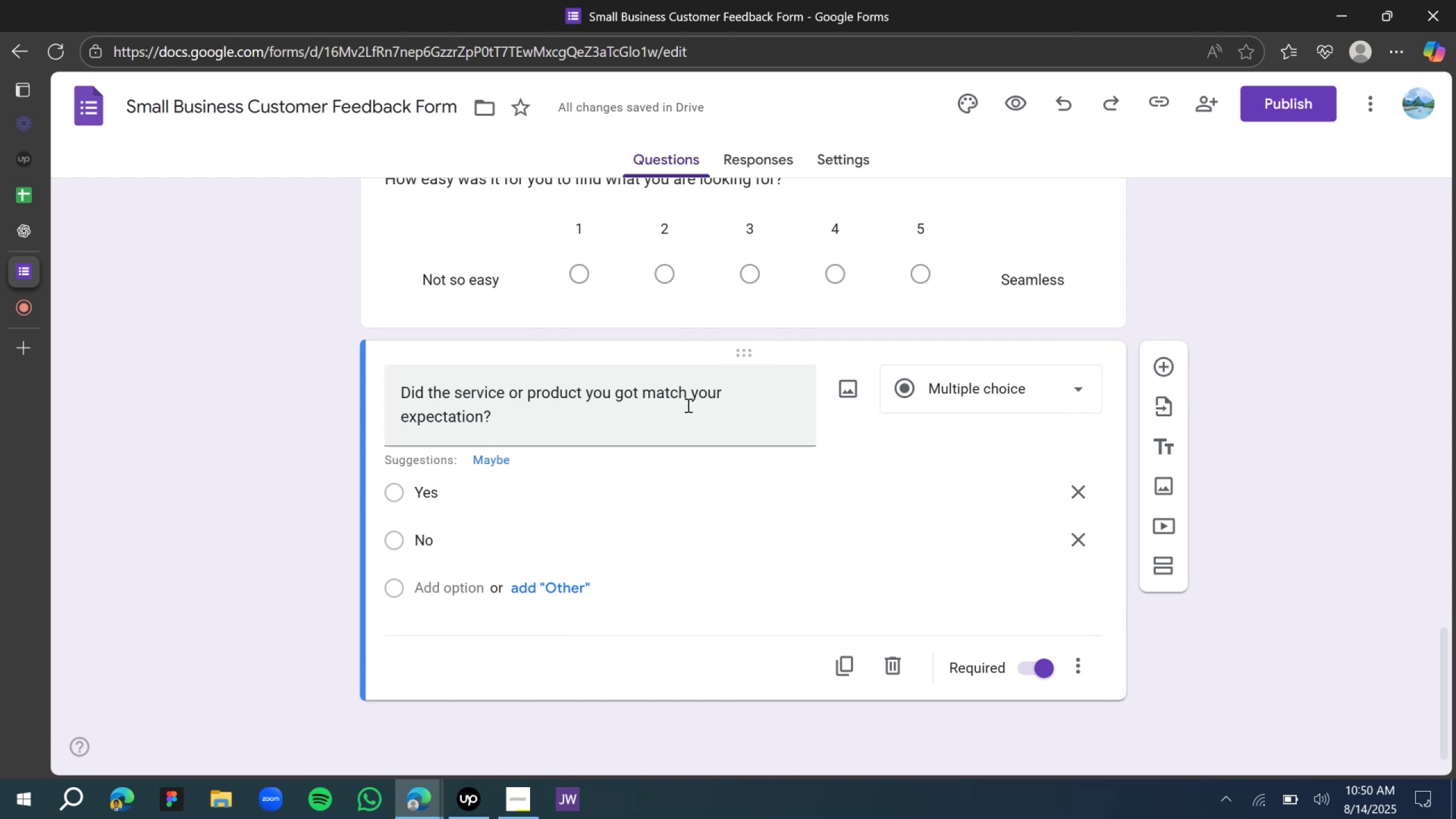 
left_click([240, 415])
 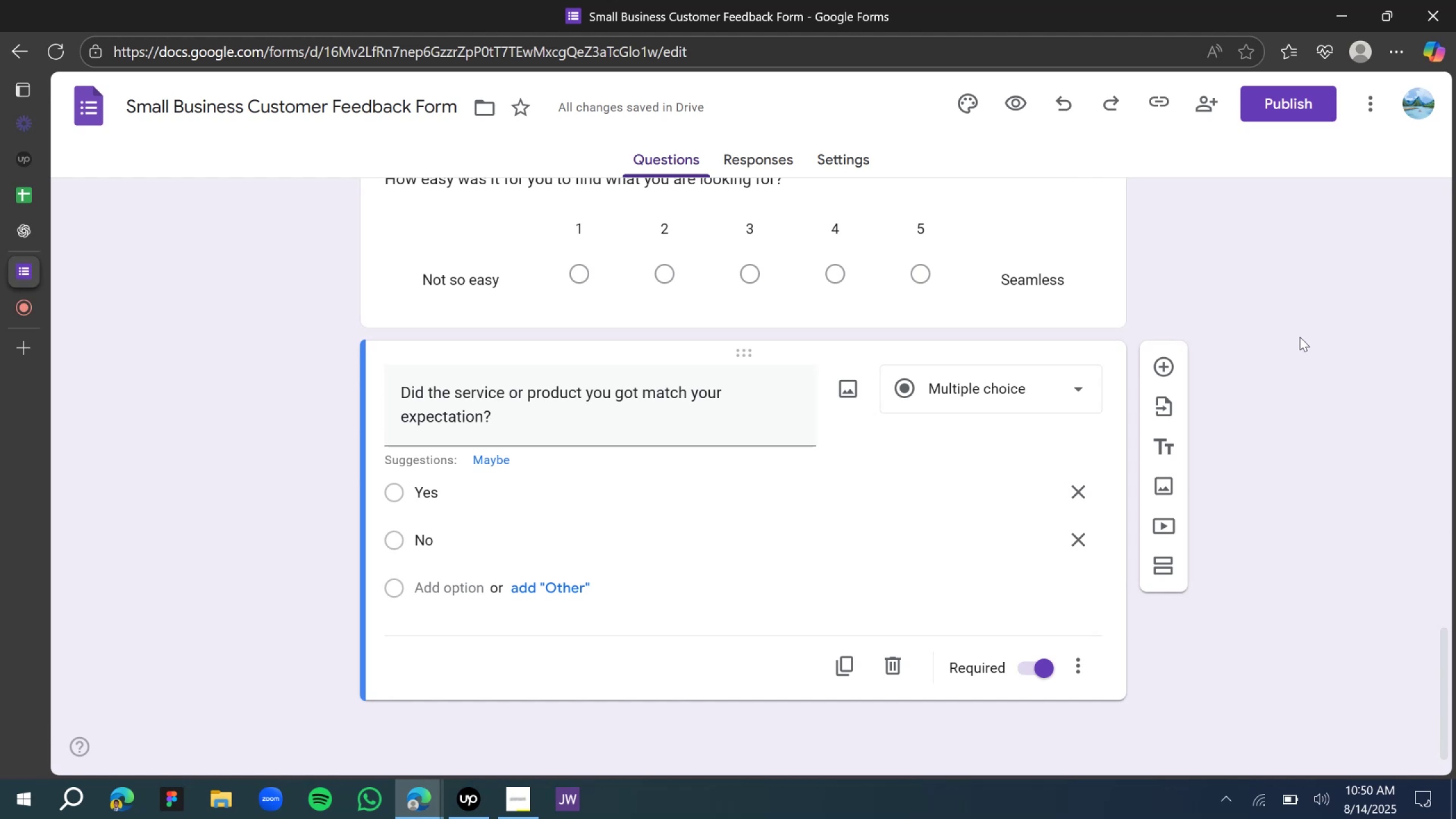 
double_click([1300, 330])
 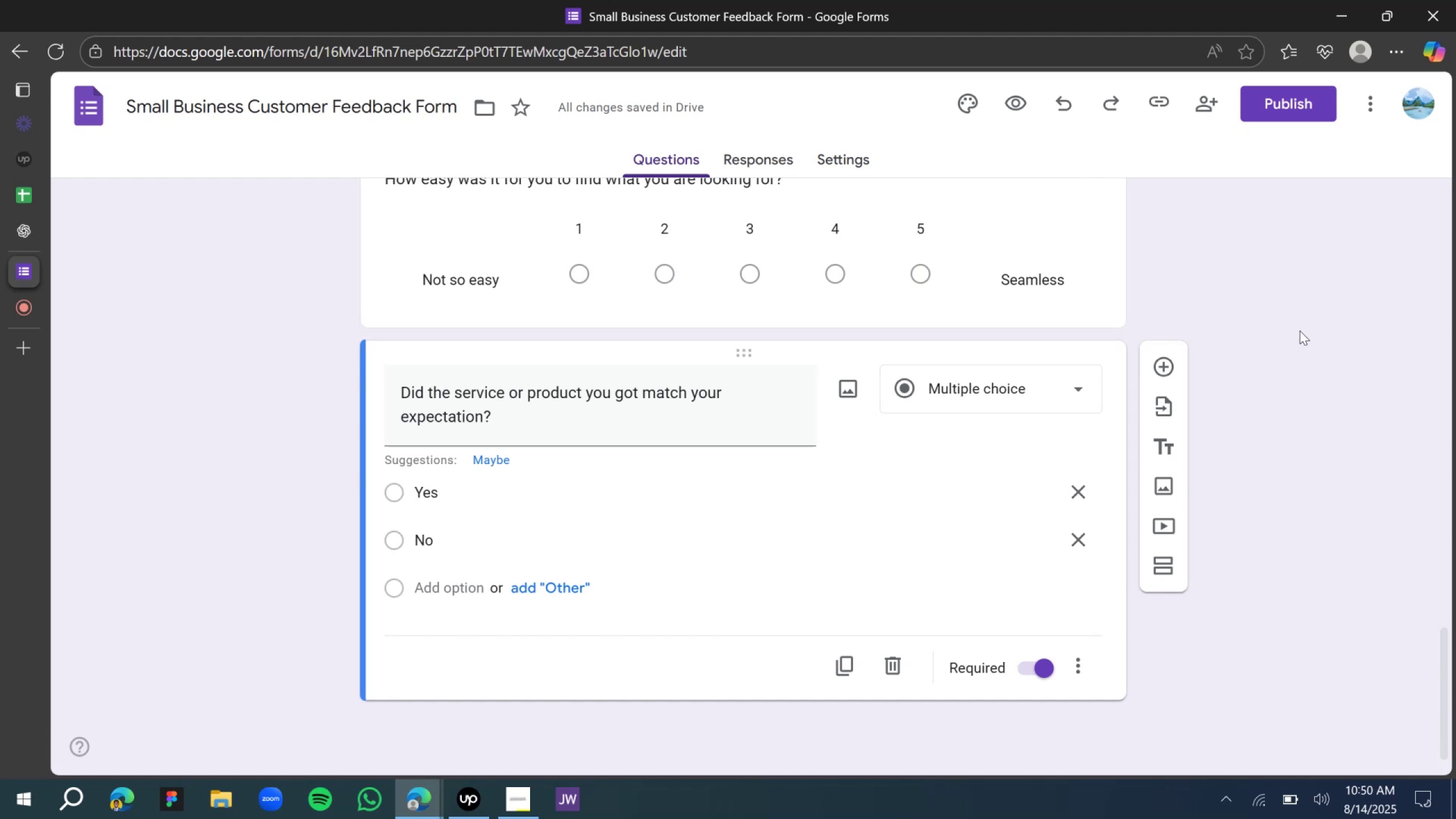 
triple_click([1300, 330])
 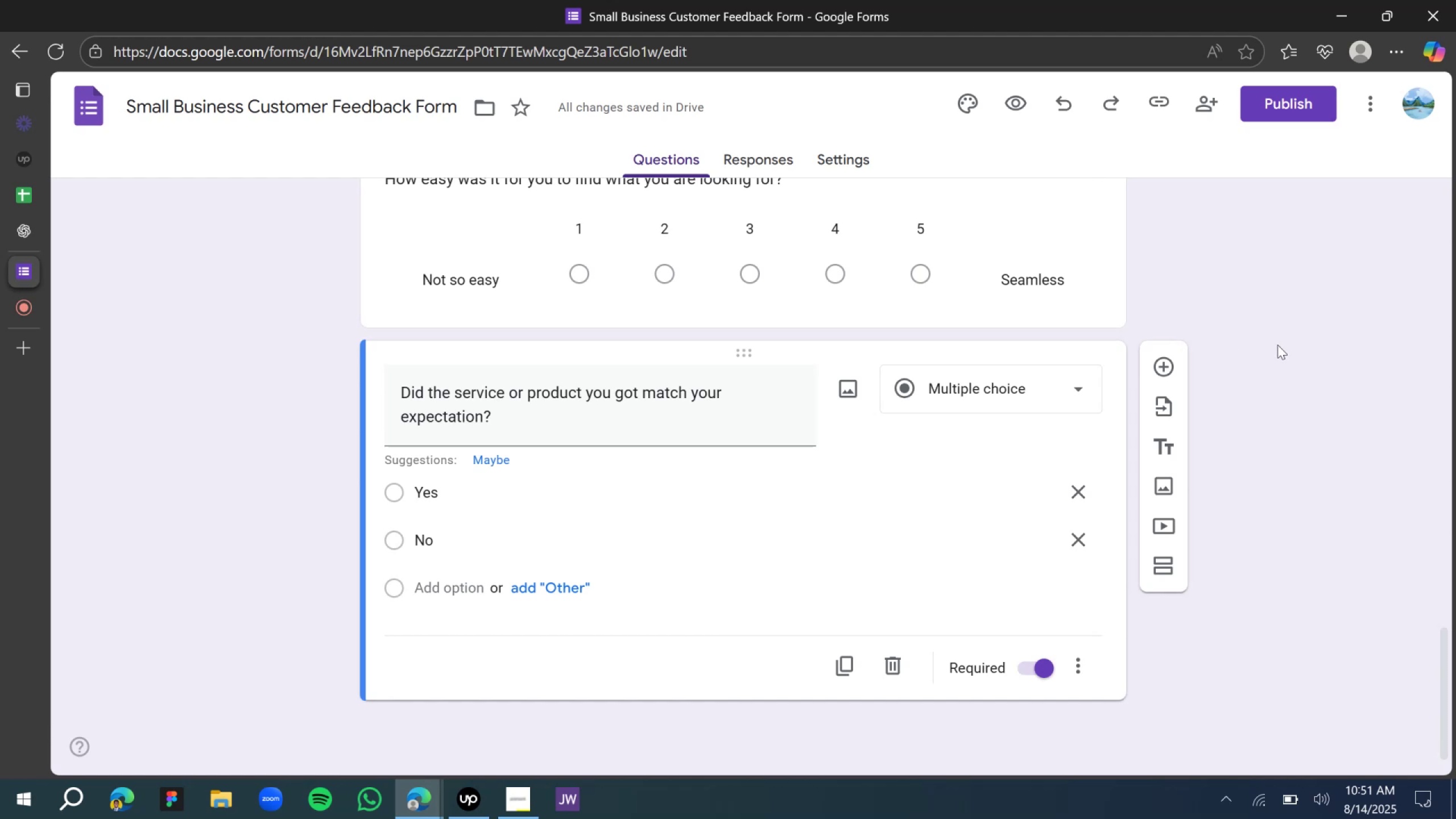 
wait(6.32)
 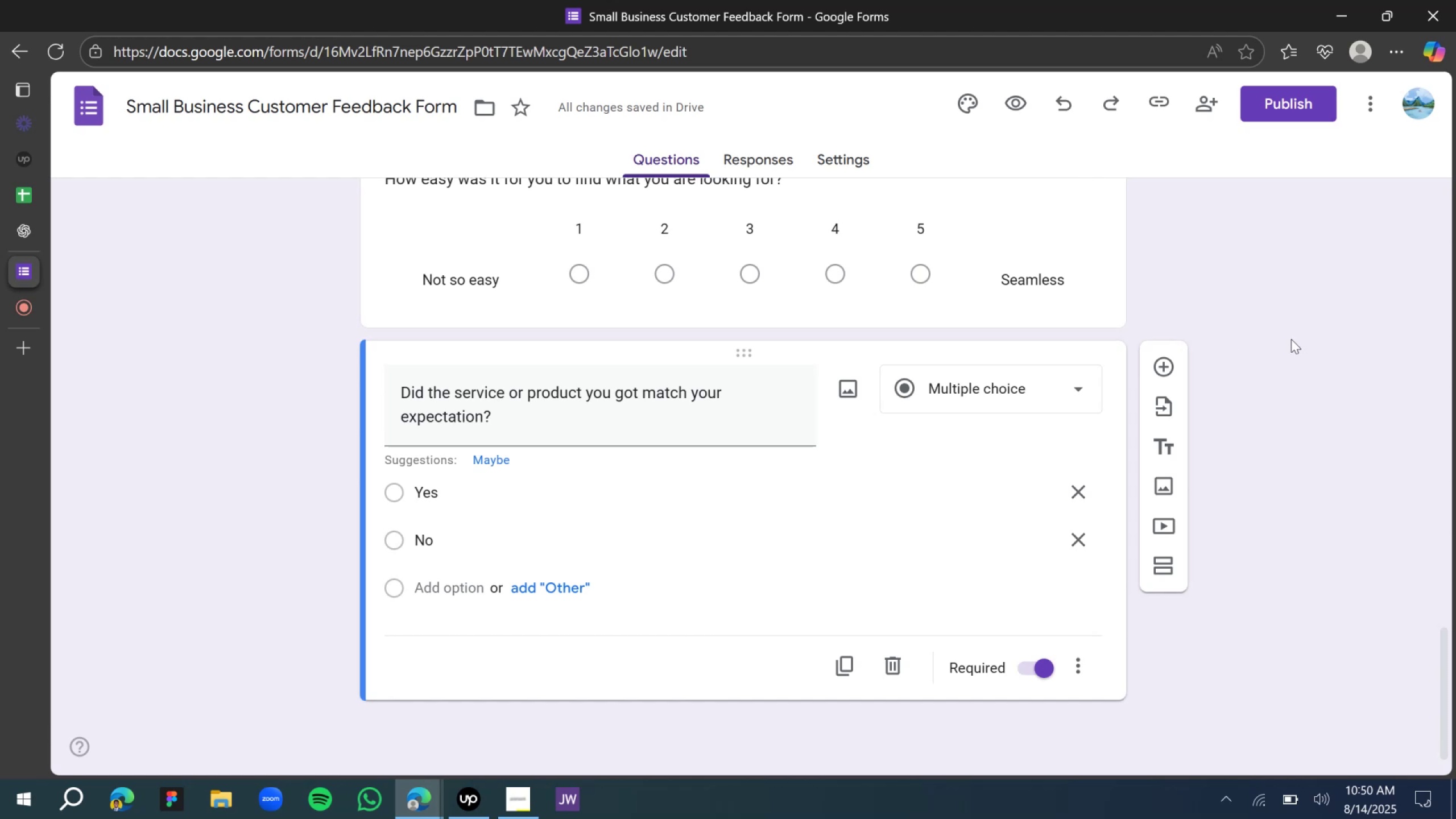 
scroll: coordinate [717, 344], scroll_direction: up, amount: 2.0
 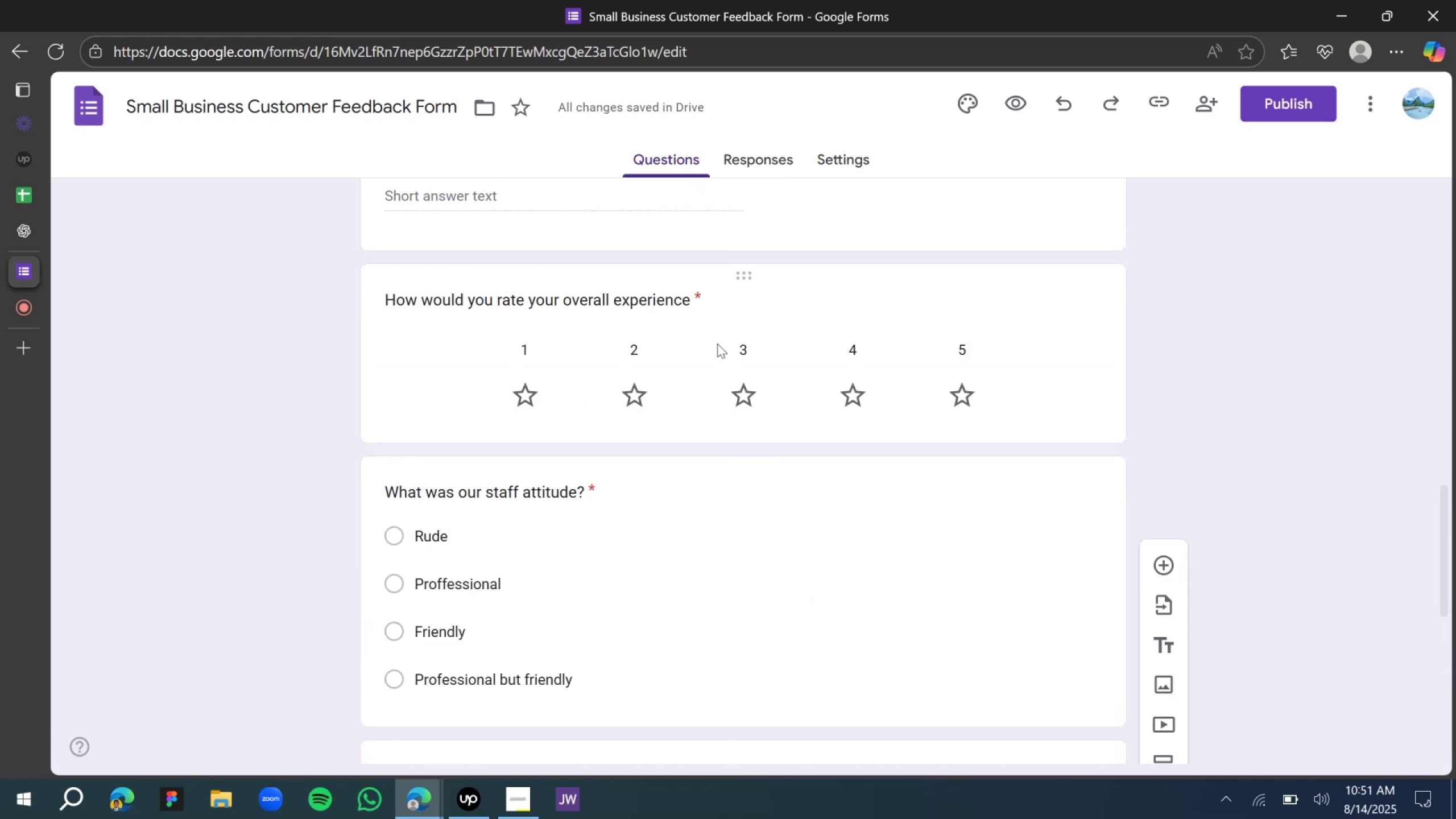 
scroll: coordinate [717, 345], scroll_direction: down, amount: 7.0
 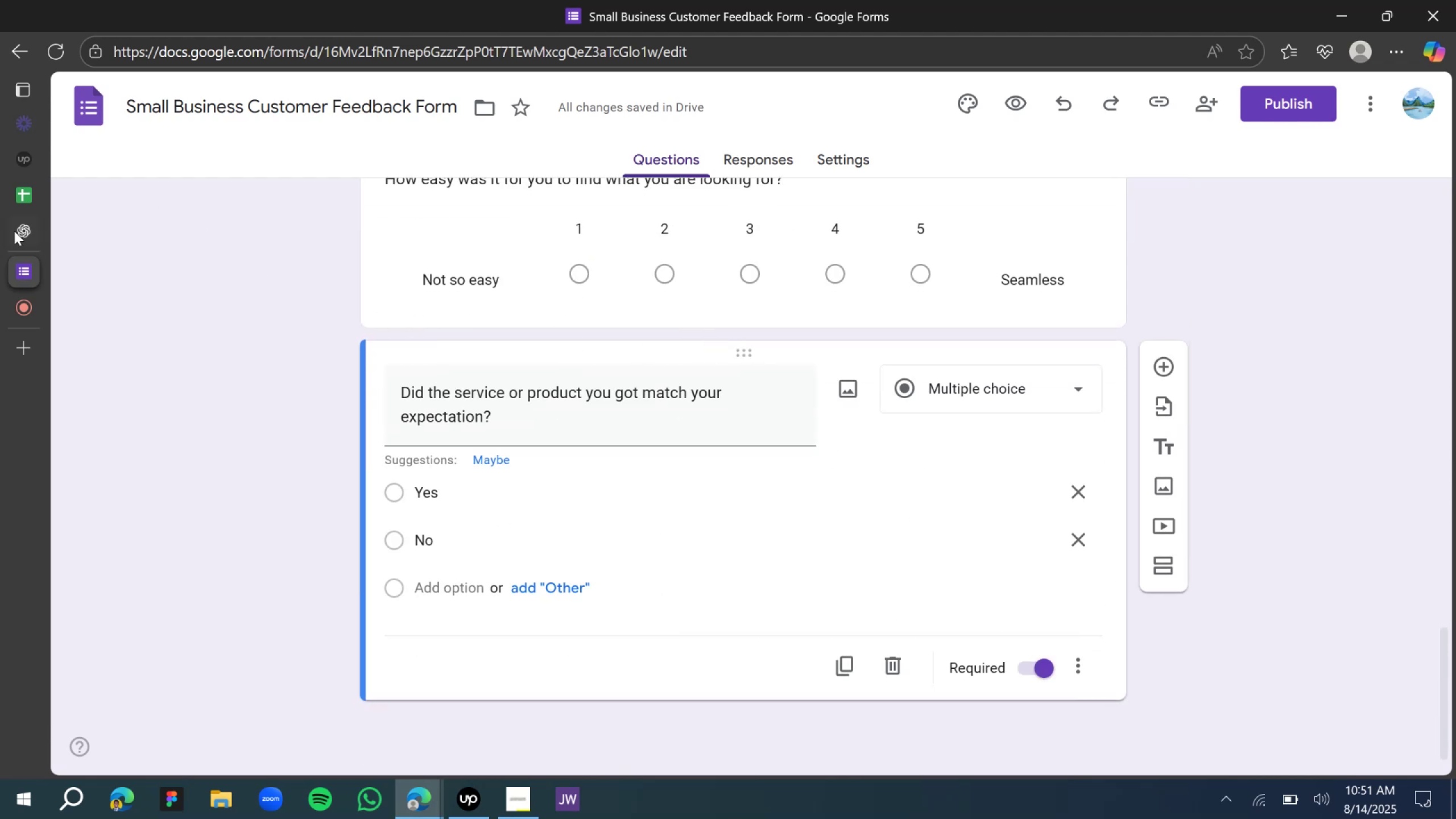 
left_click([22, 231])
 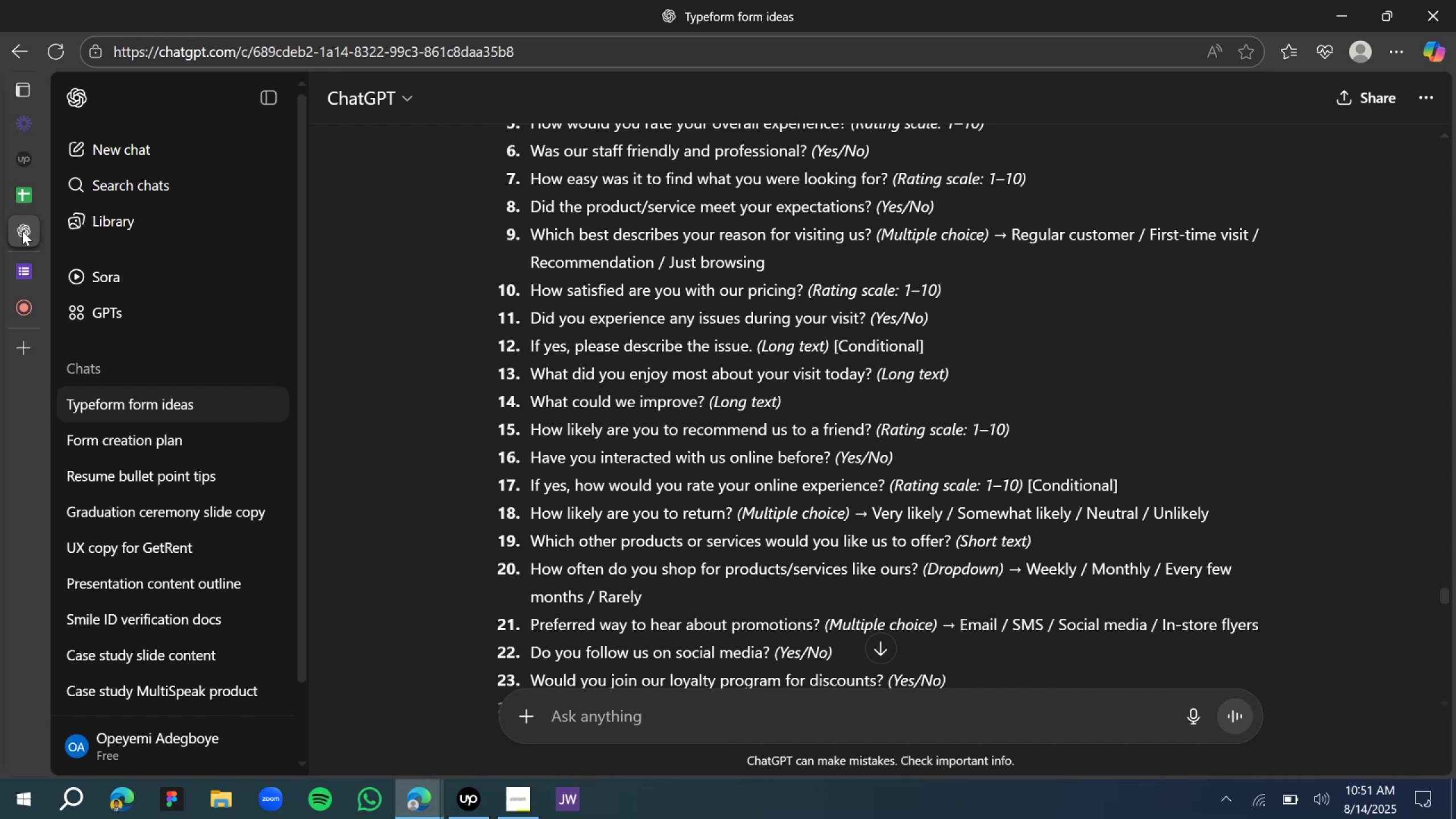 
wait(17.69)
 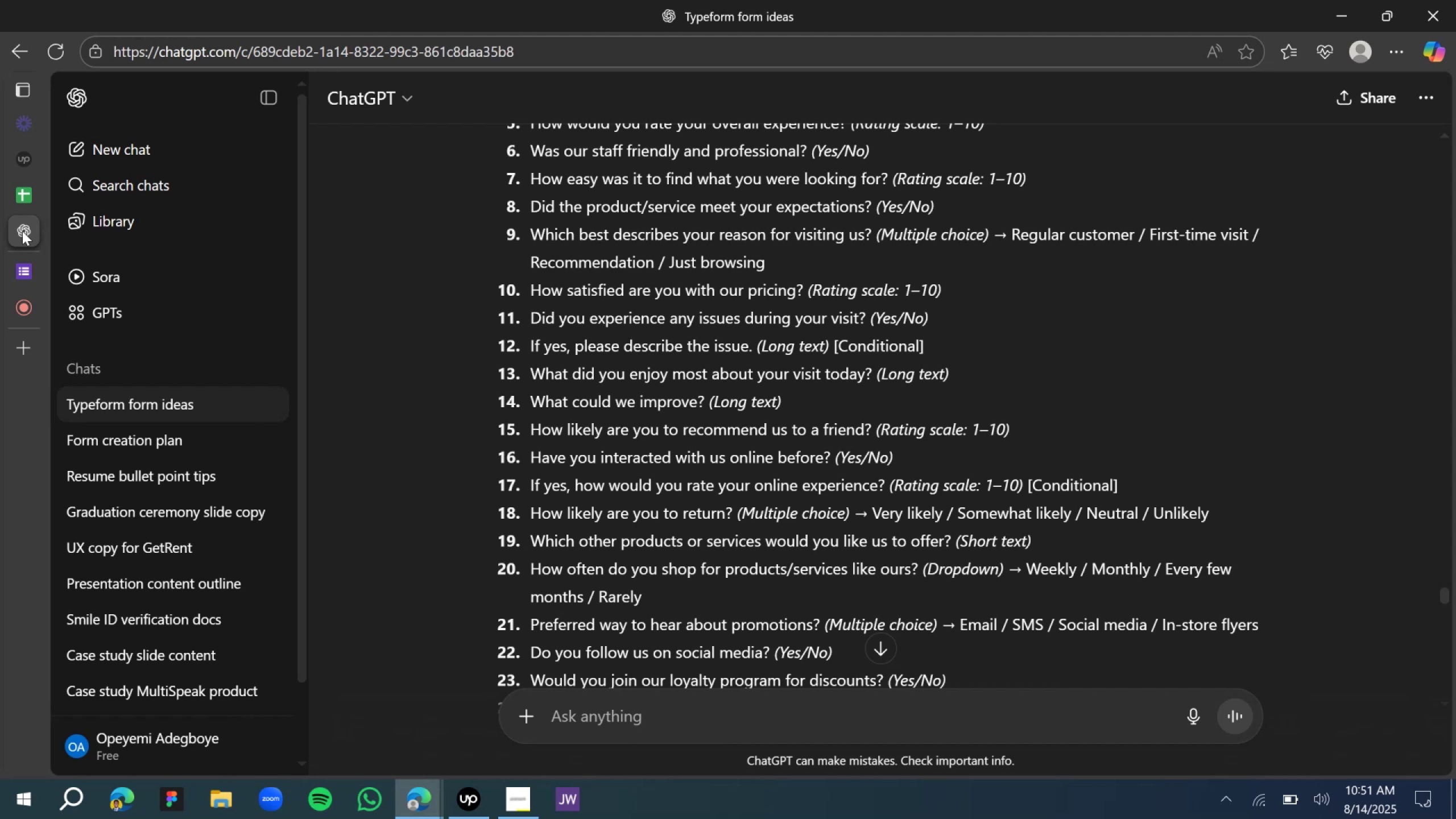 
left_click([707, 263])
 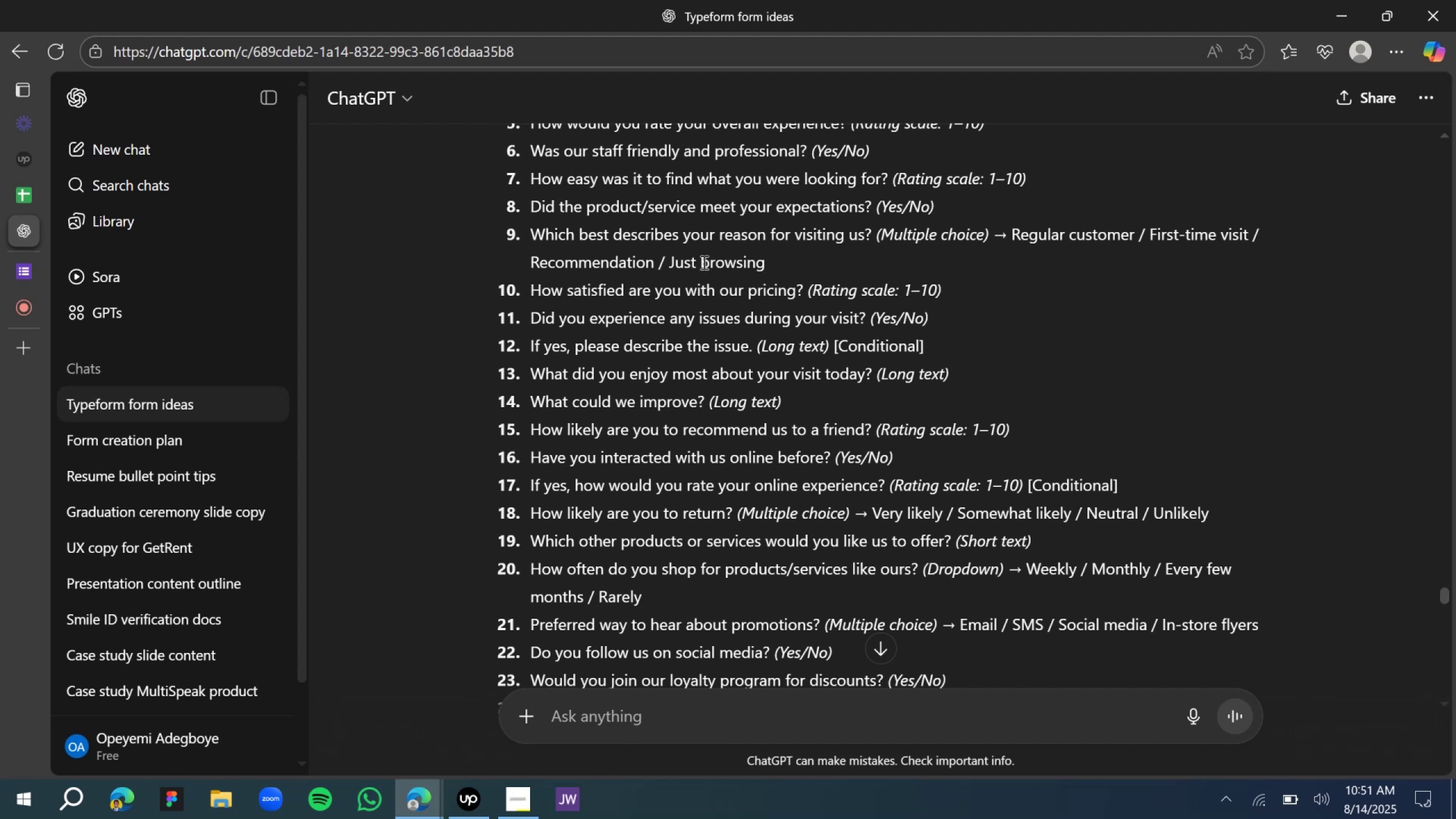 
scroll: coordinate [701, 270], scroll_direction: down, amount: 1.0
 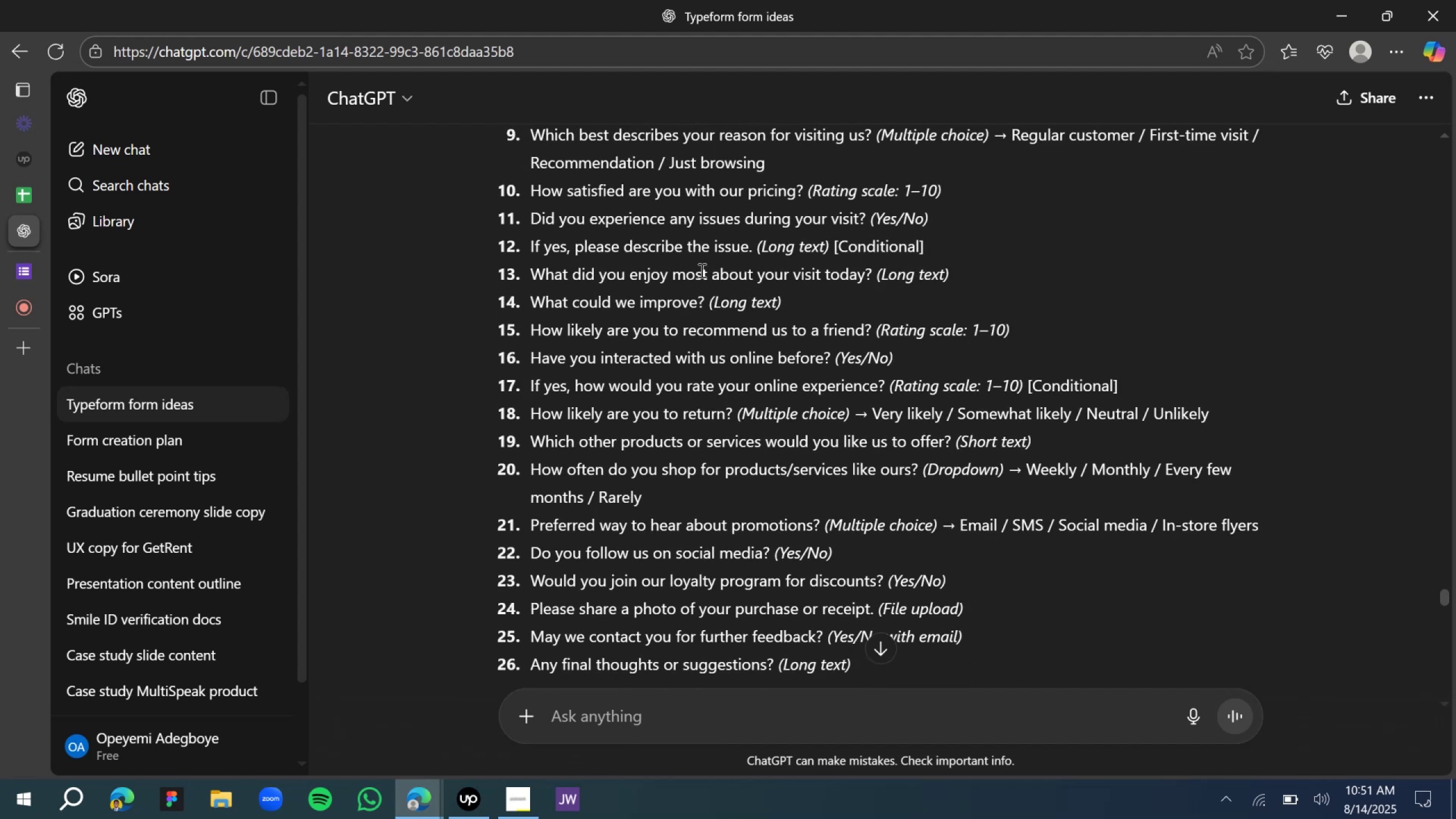 
wait(9.87)
 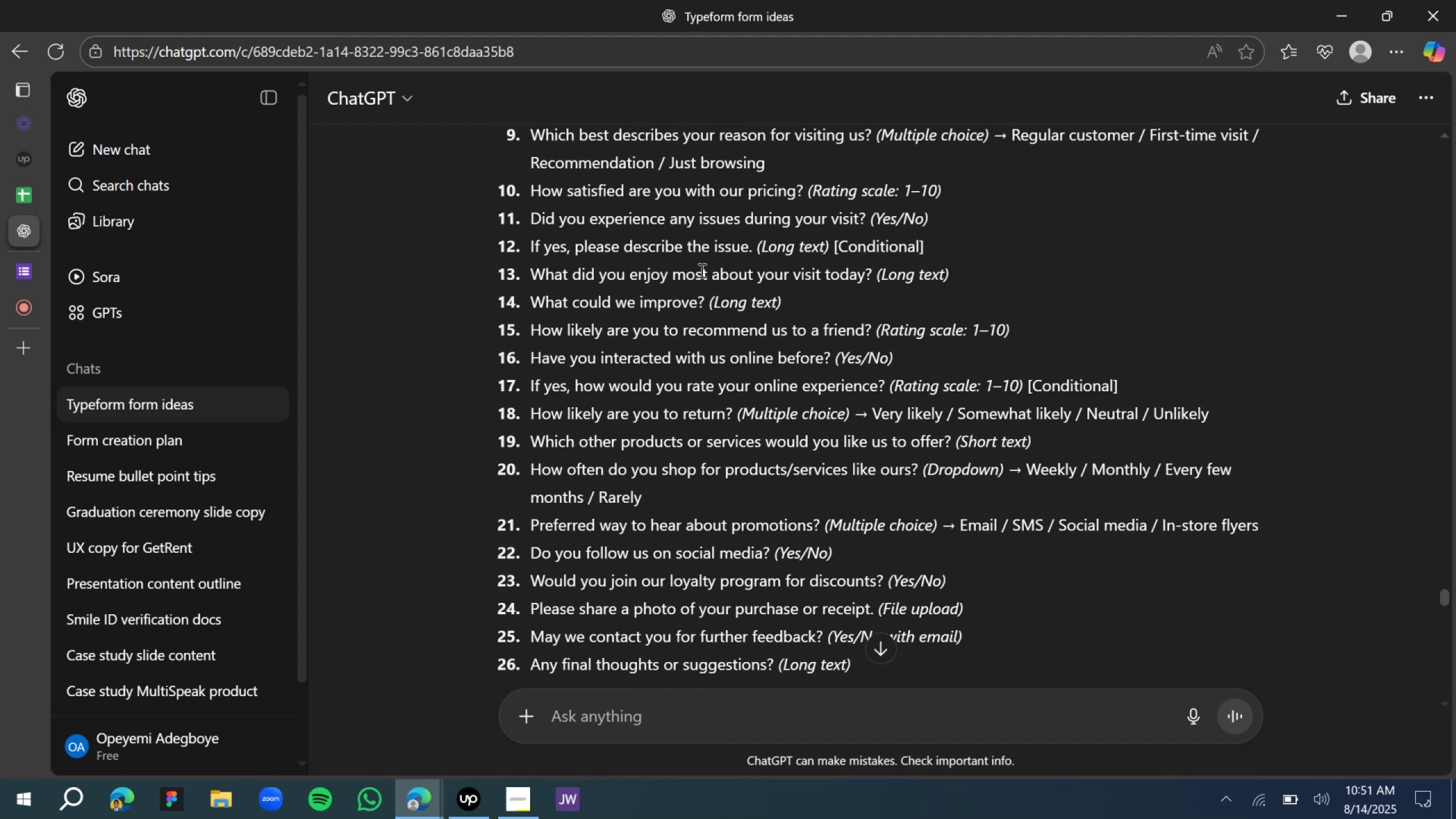 
scroll: coordinate [631, 249], scroll_direction: down, amount: 1.0
 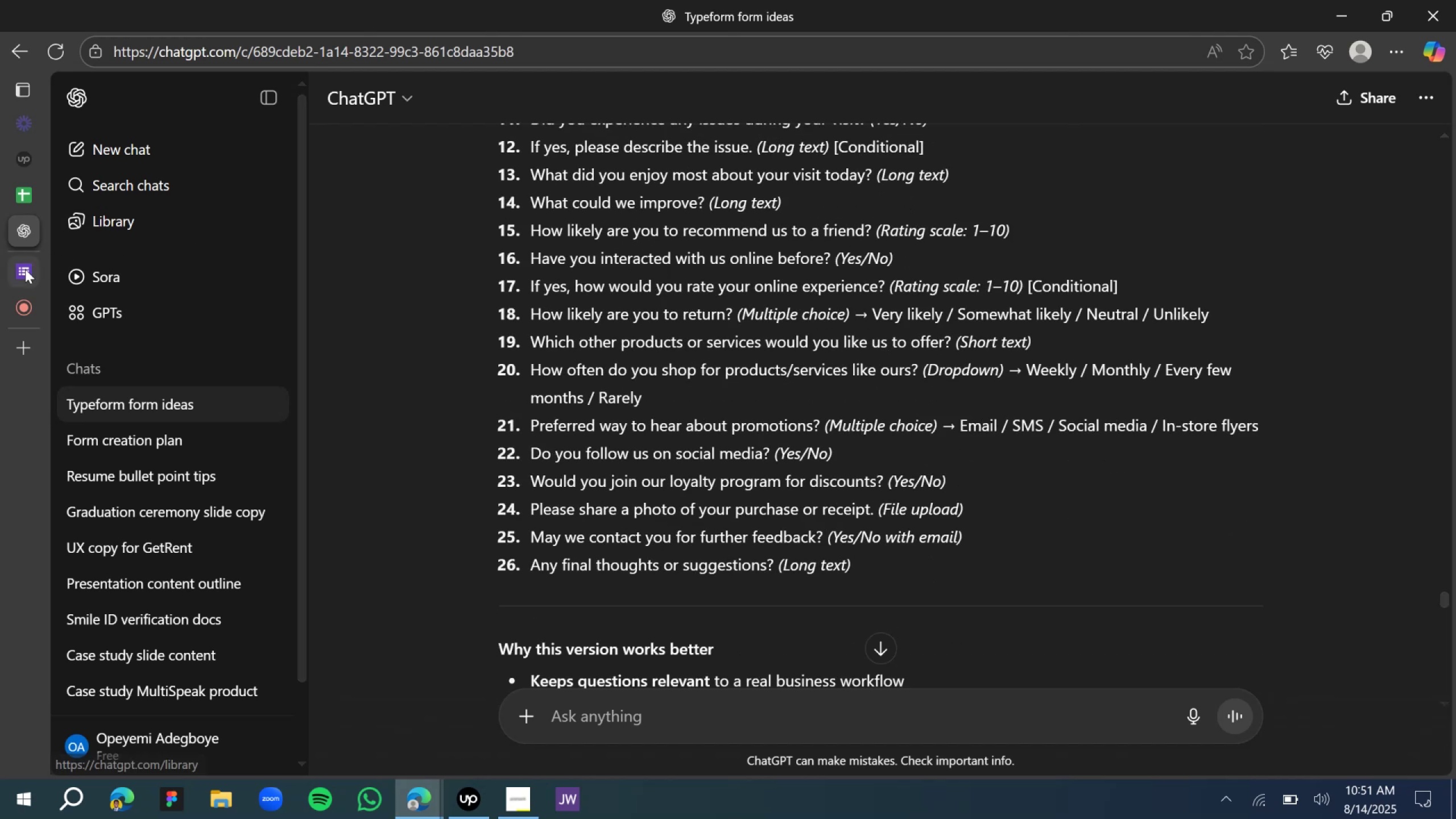 
wait(9.27)
 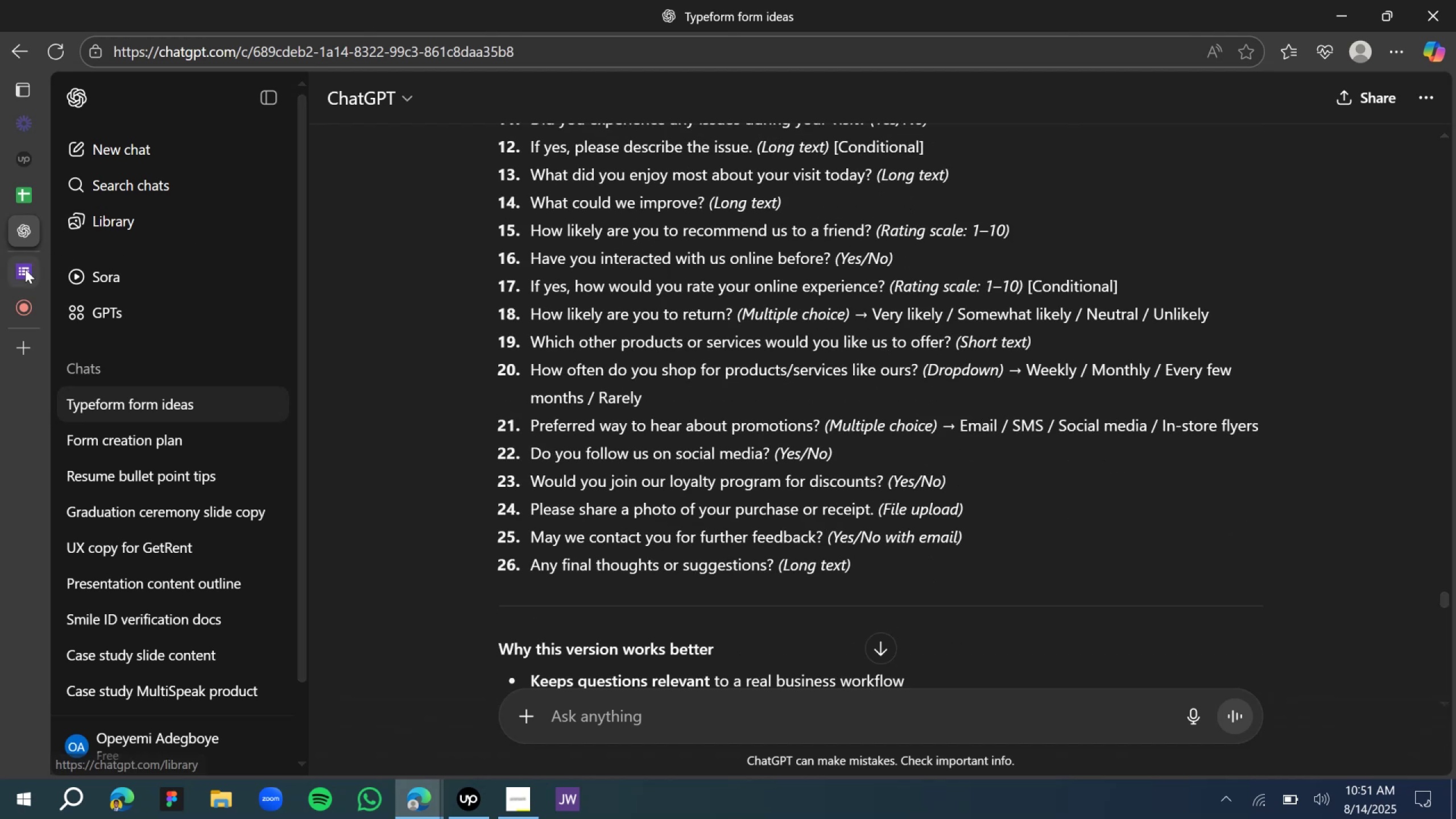 
left_click([401, 393])
 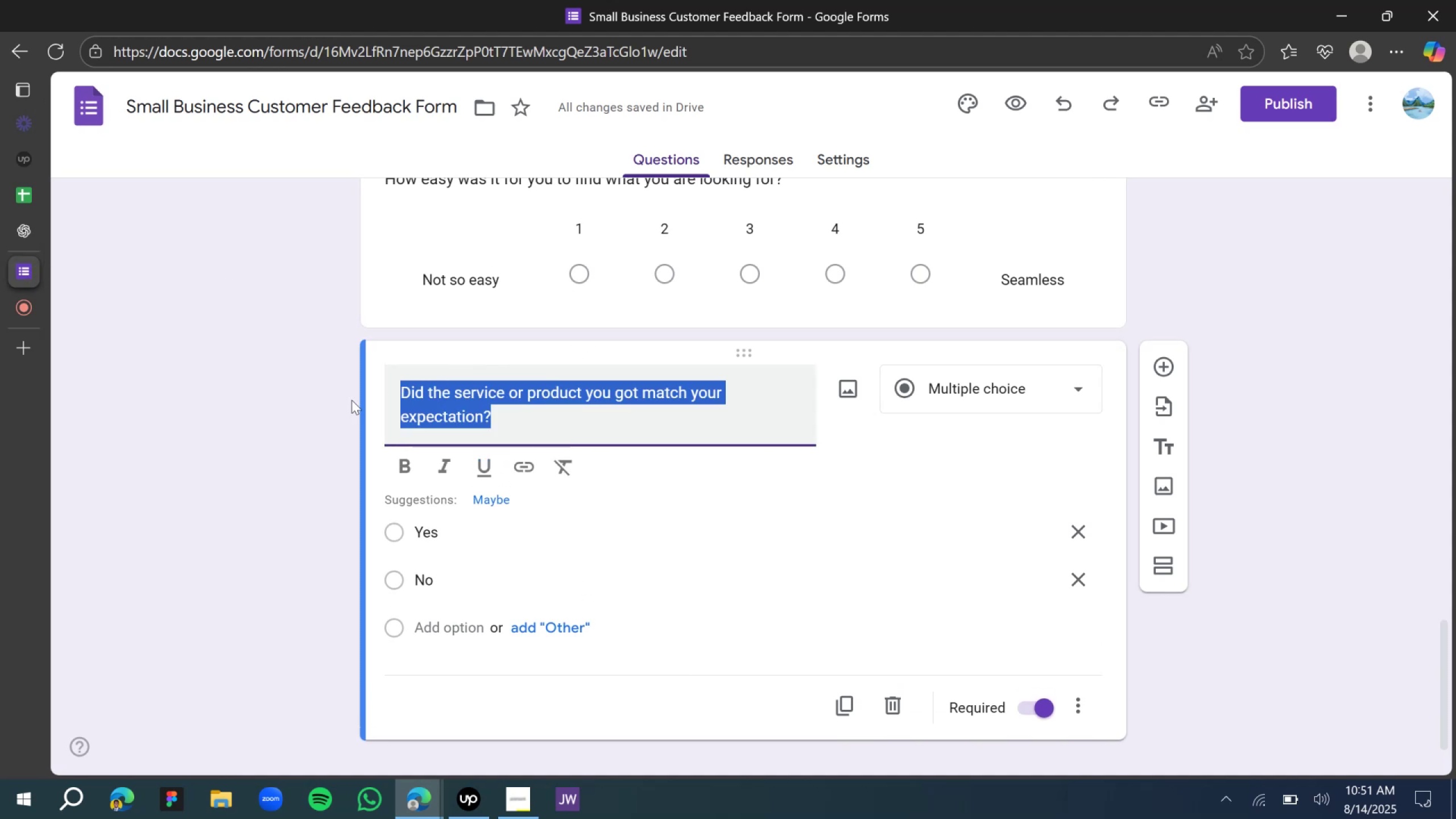 
left_click([269, 400])
 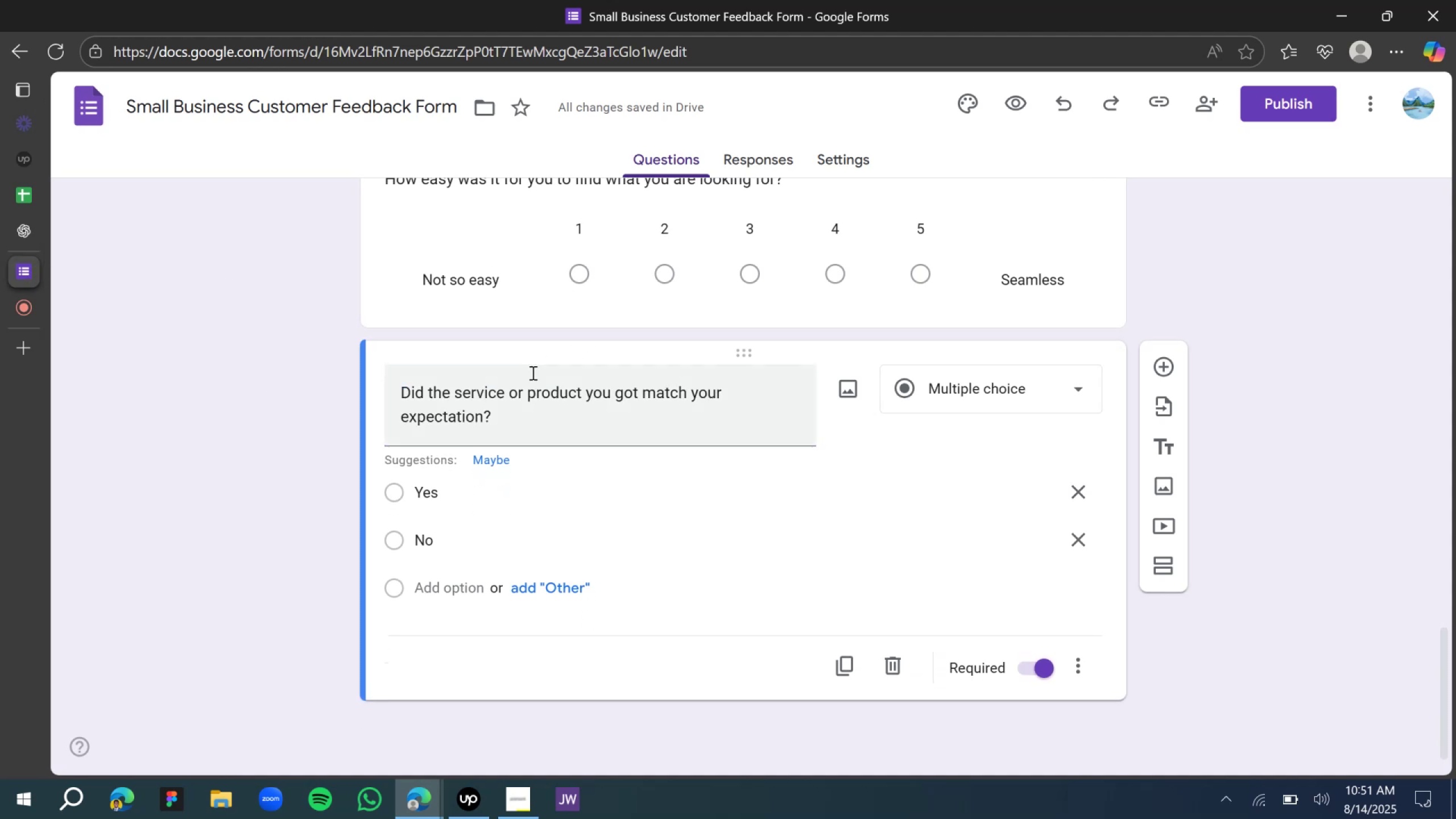 
scroll: coordinate [512, 394], scroll_direction: down, amount: 3.0
 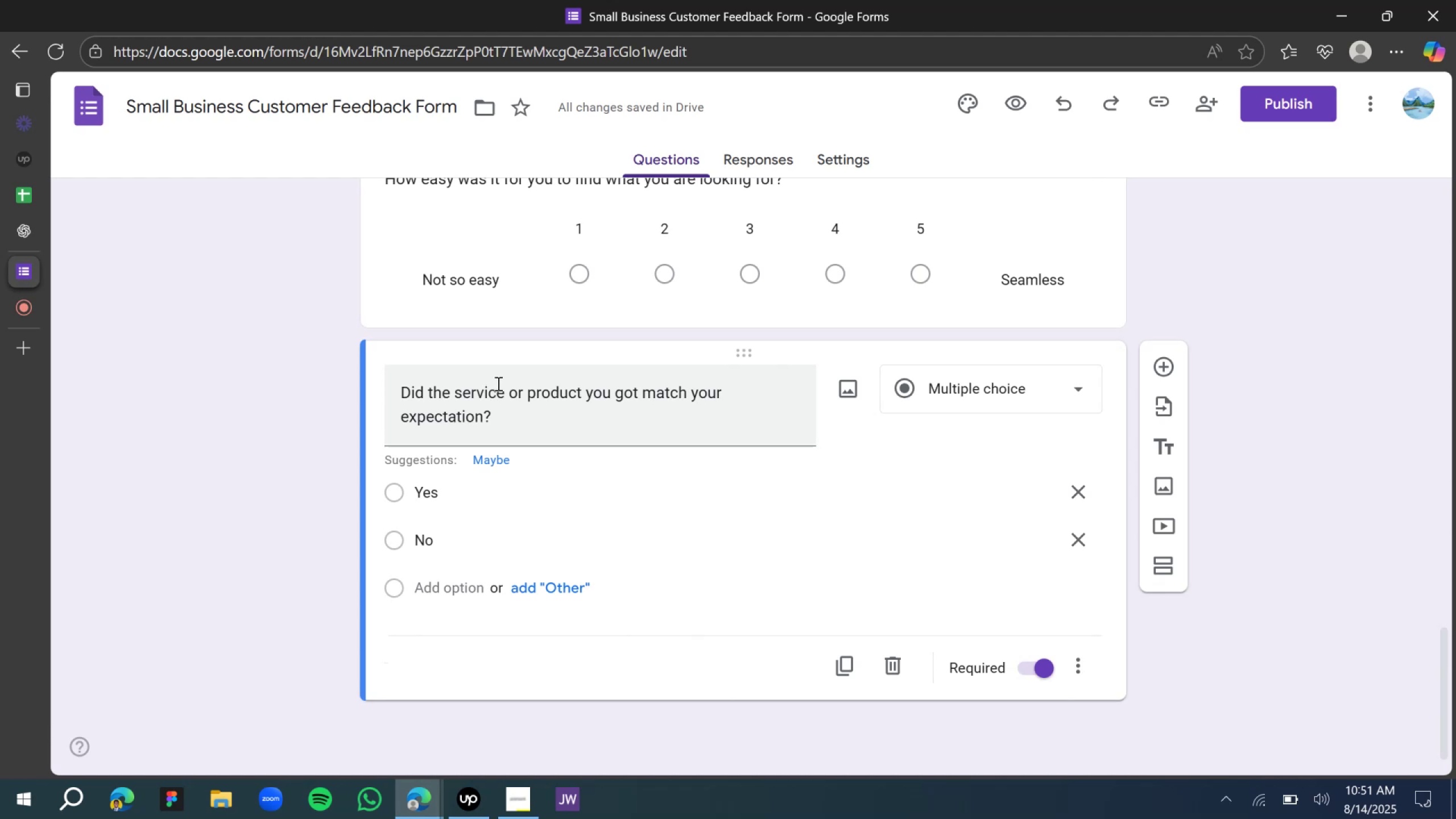 
wait(7.37)
 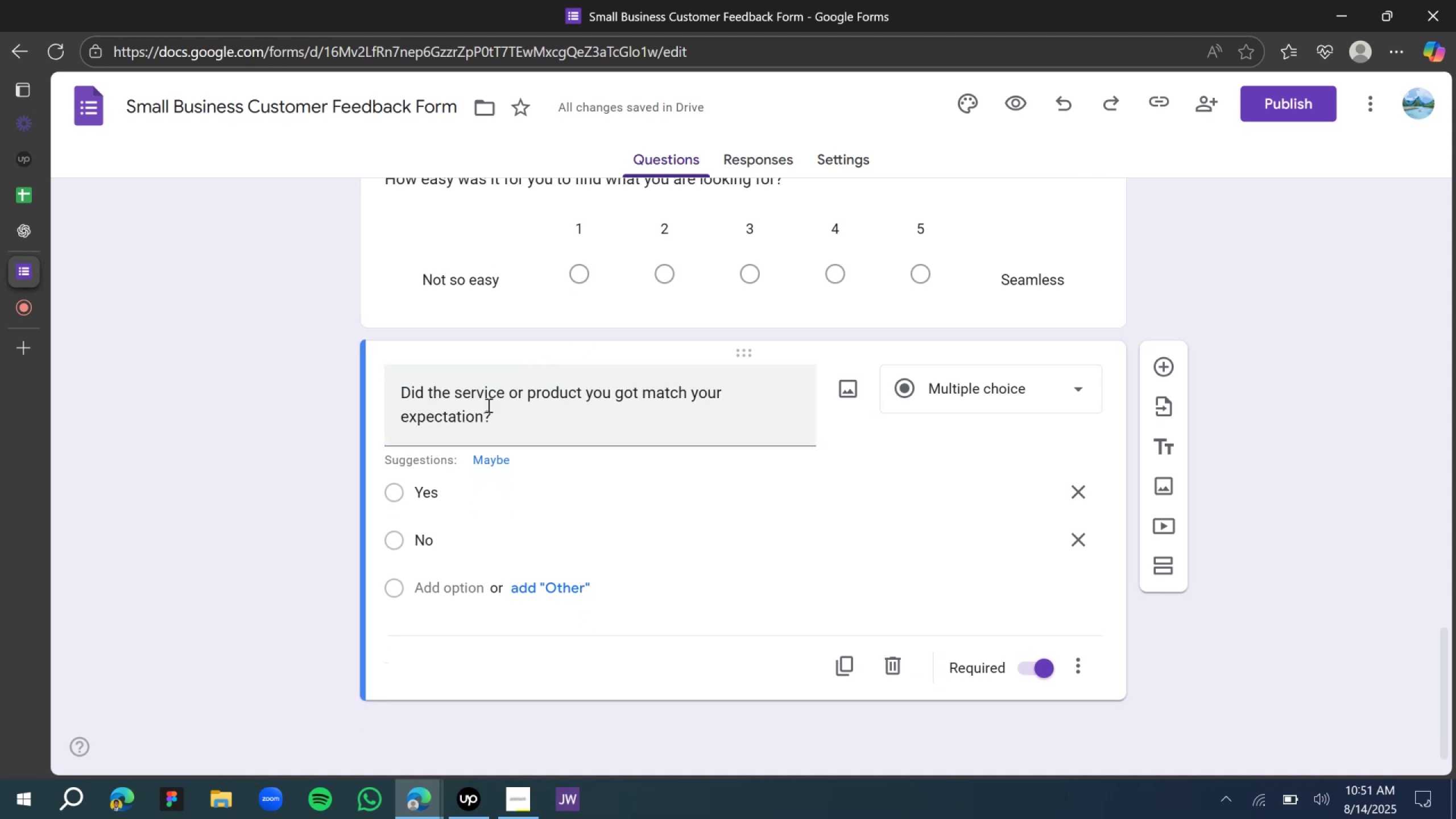 
scroll: coordinate [425, 408], scroll_direction: down, amount: 4.0
 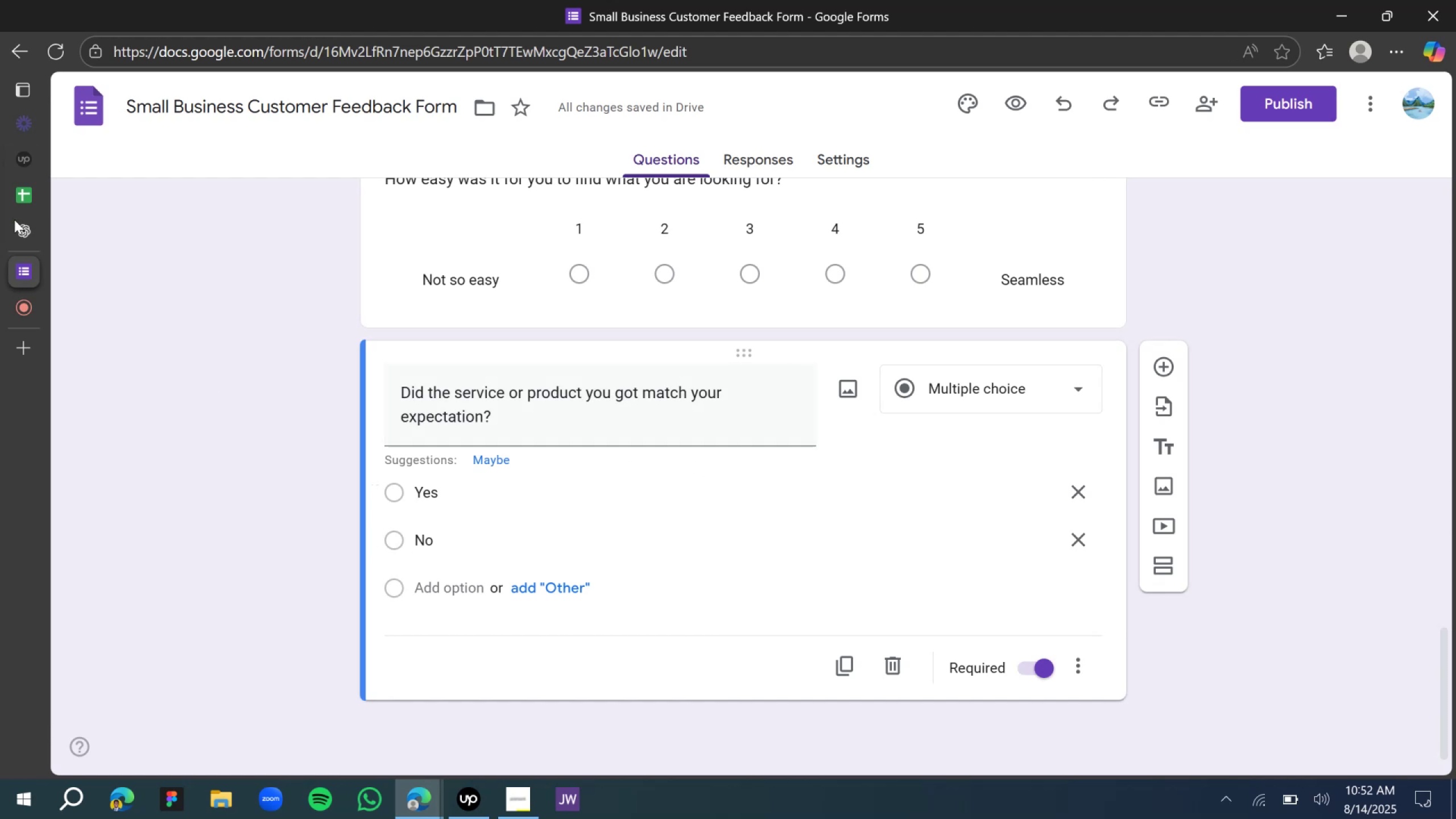 
wait(5.23)
 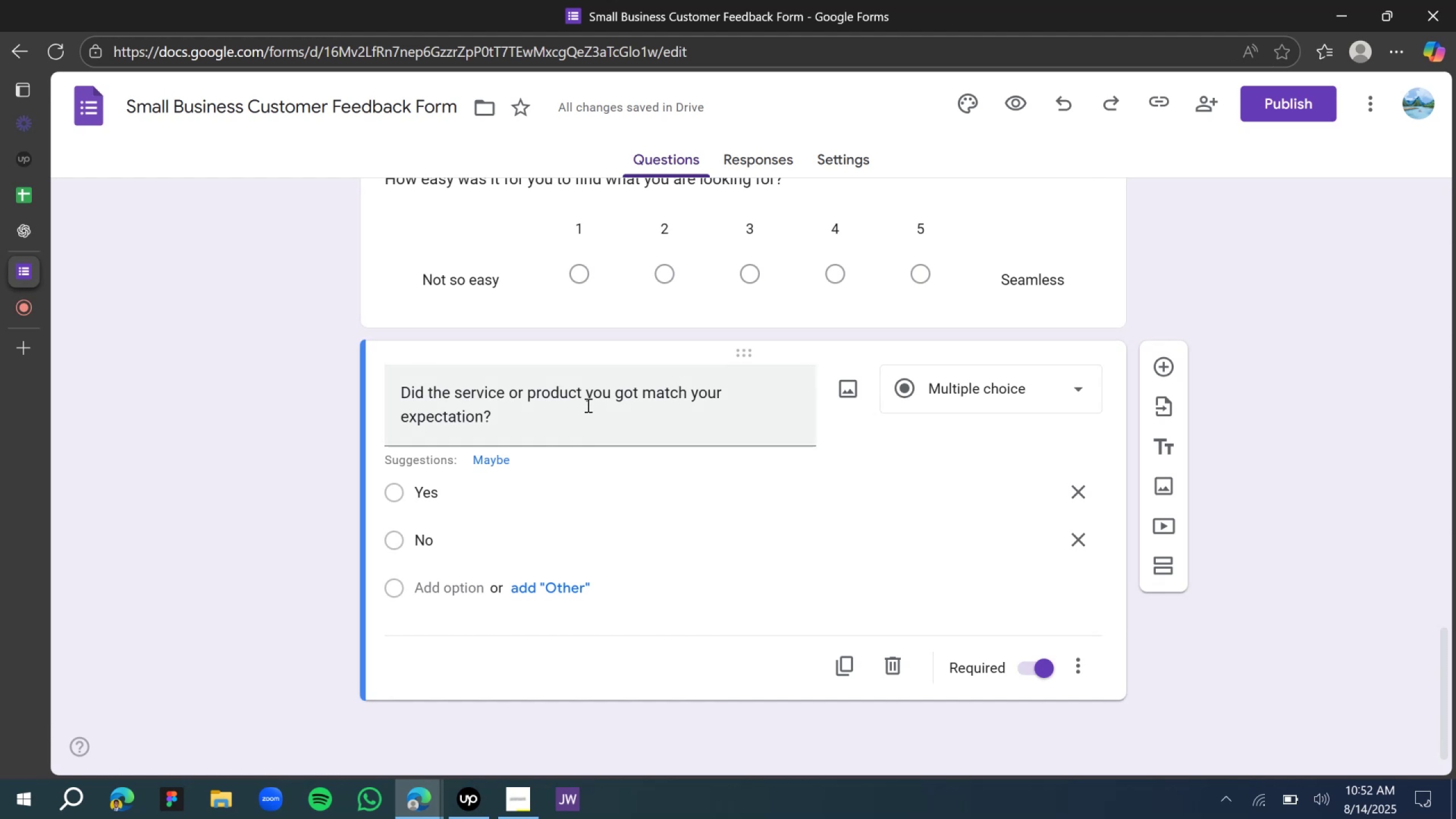 
scroll: coordinate [662, 261], scroll_direction: up, amount: 2.0
 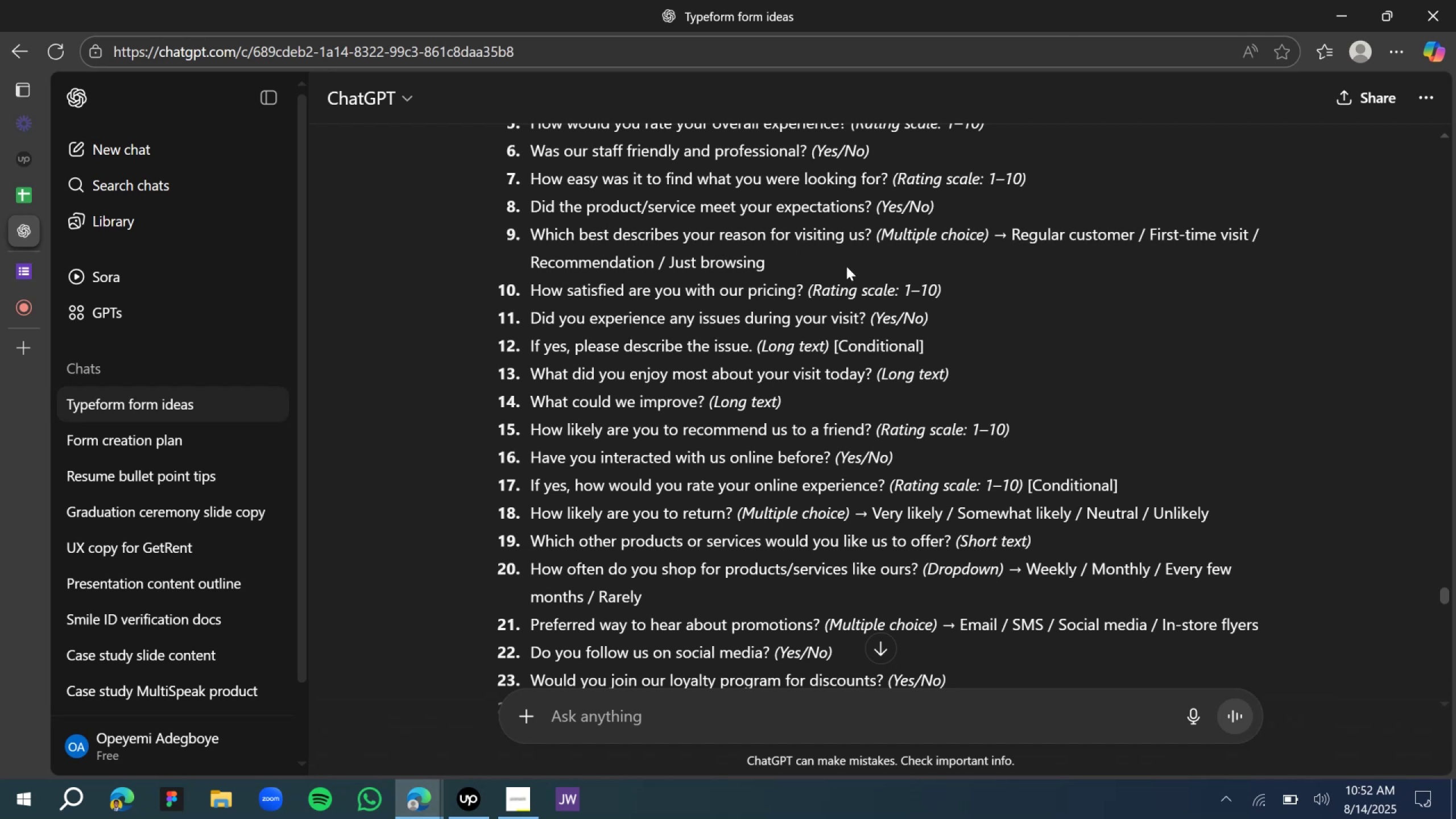 
wait(7.94)
 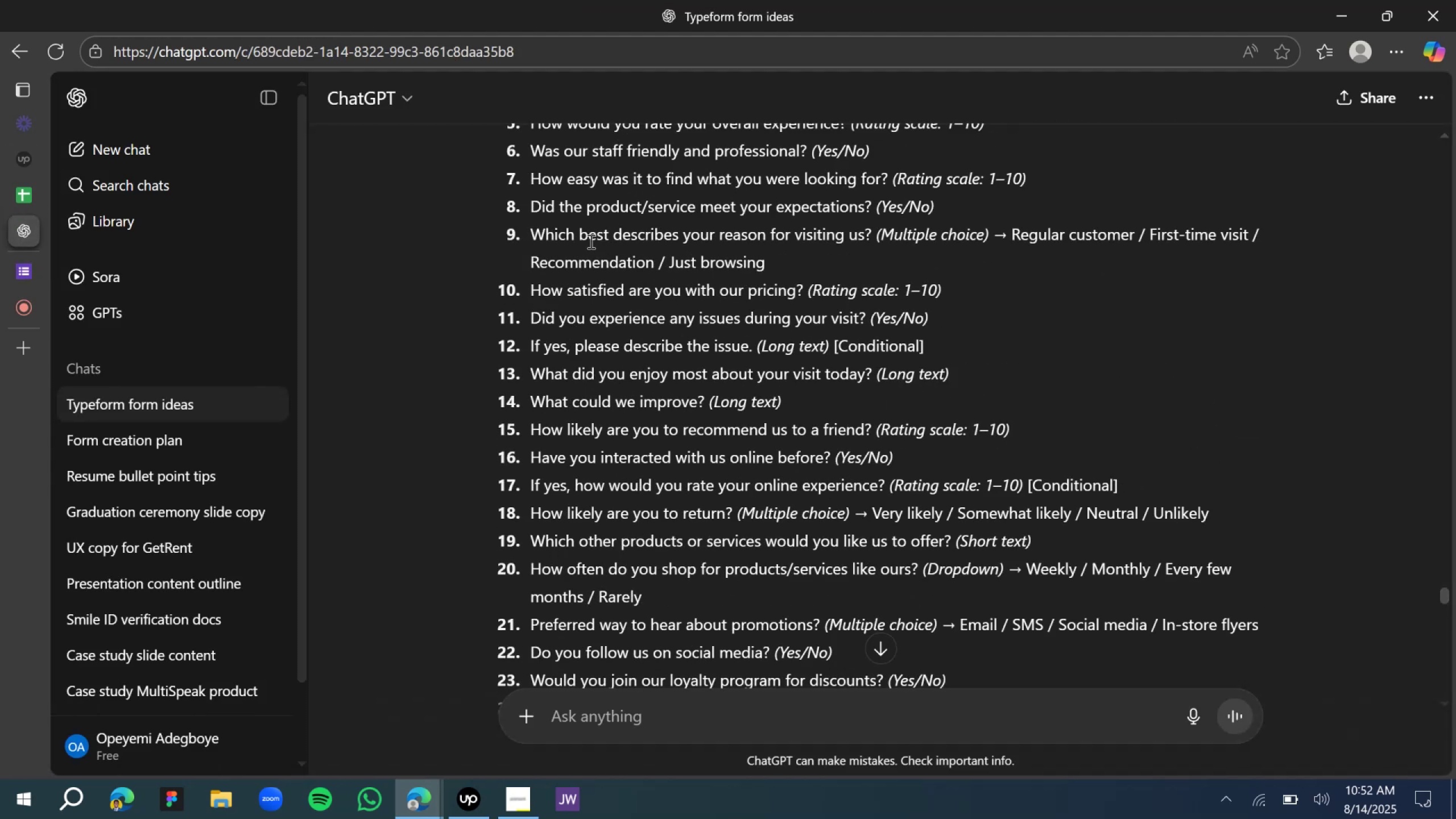 
left_click([36, 272])
 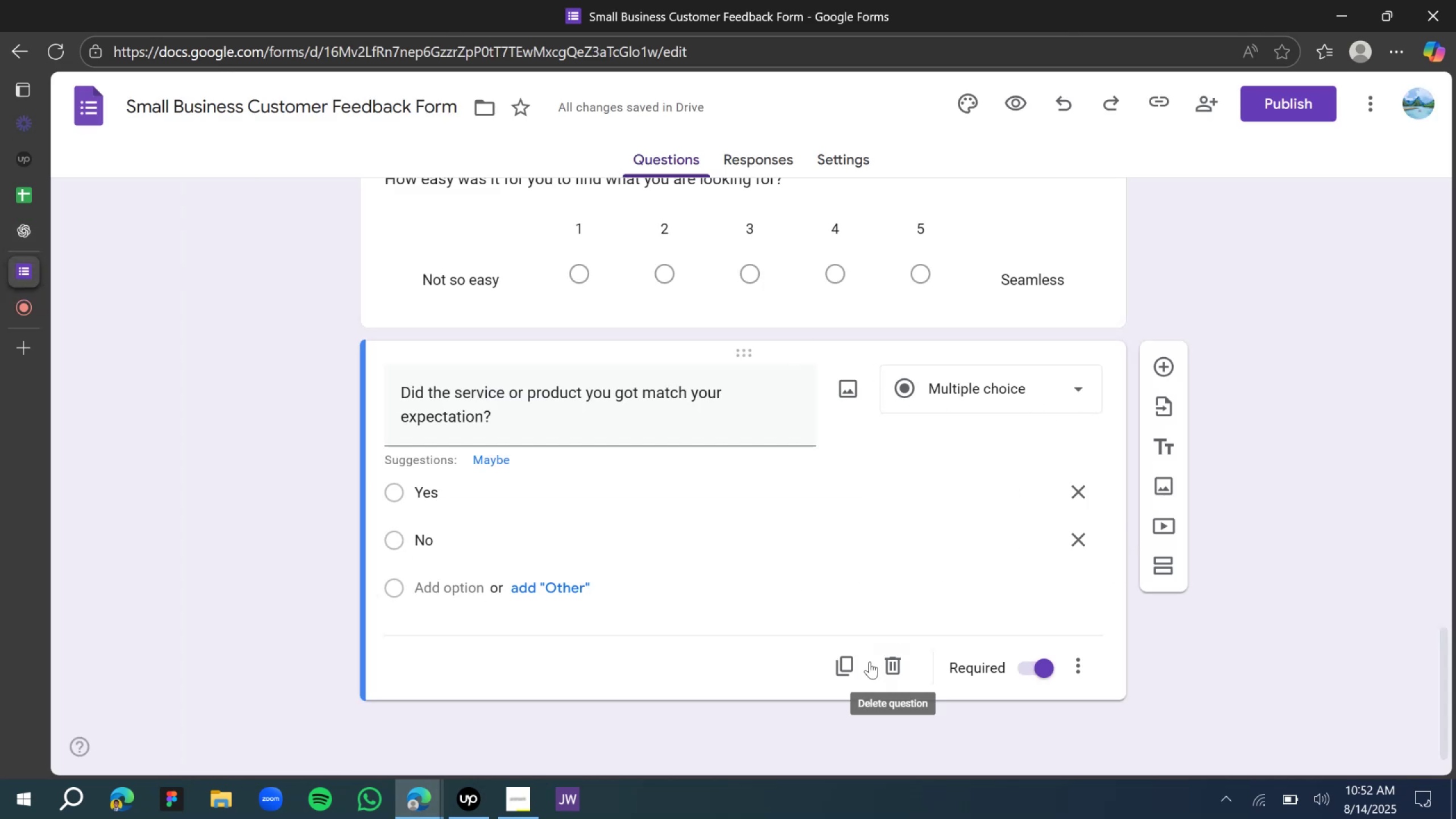 
left_click([843, 665])
 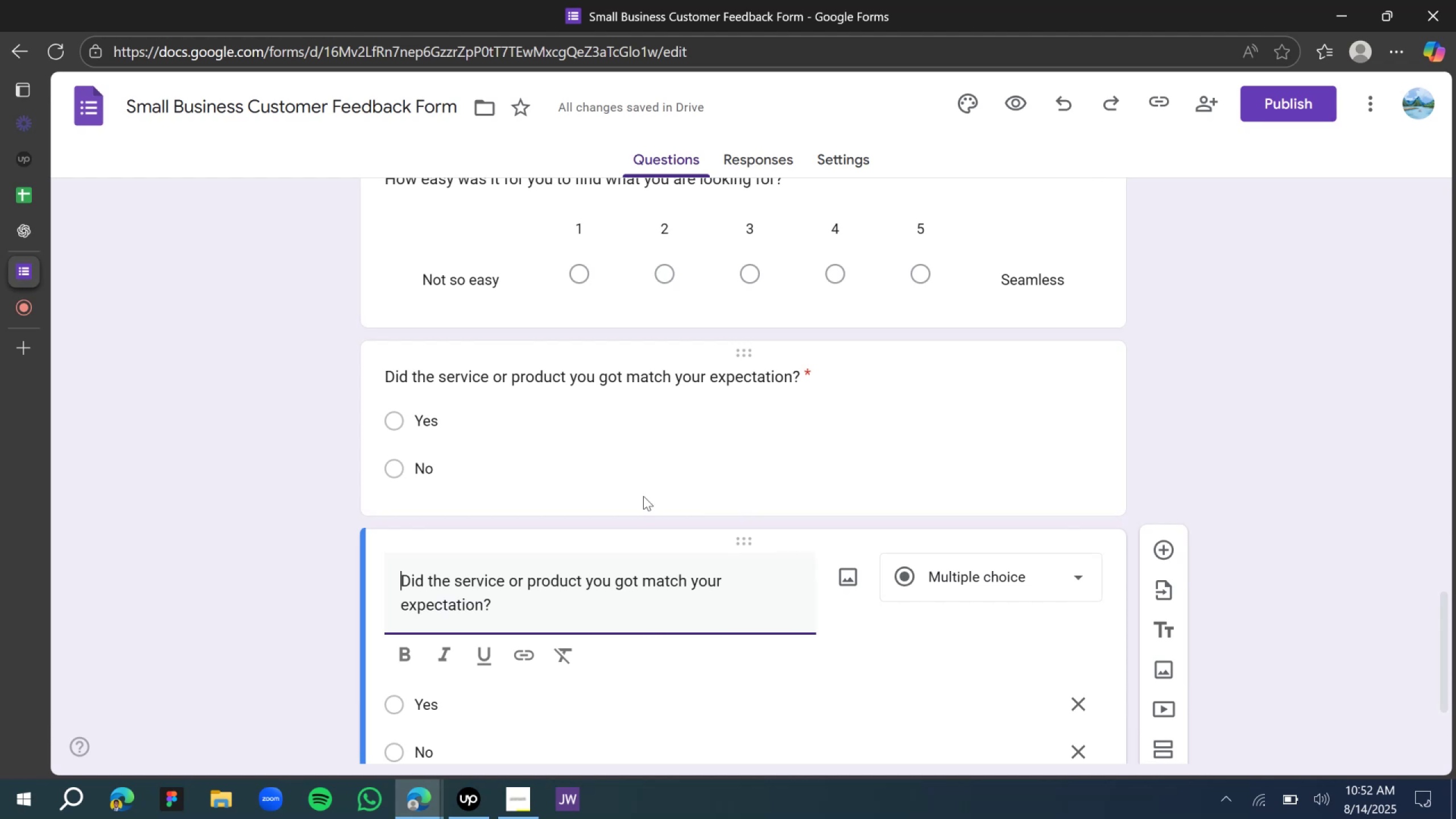 
double_click([487, 576])
 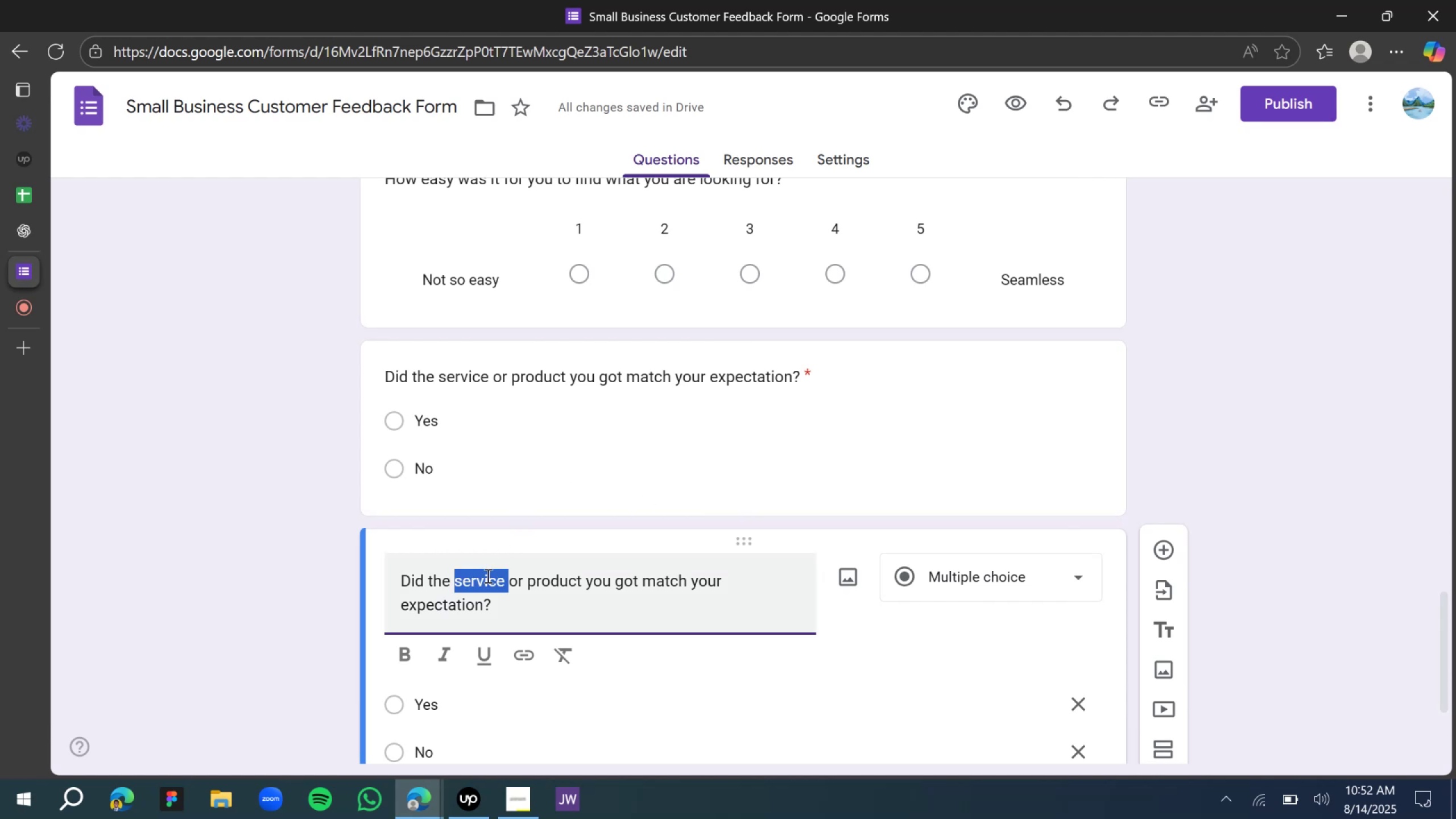 
triple_click([487, 576])
 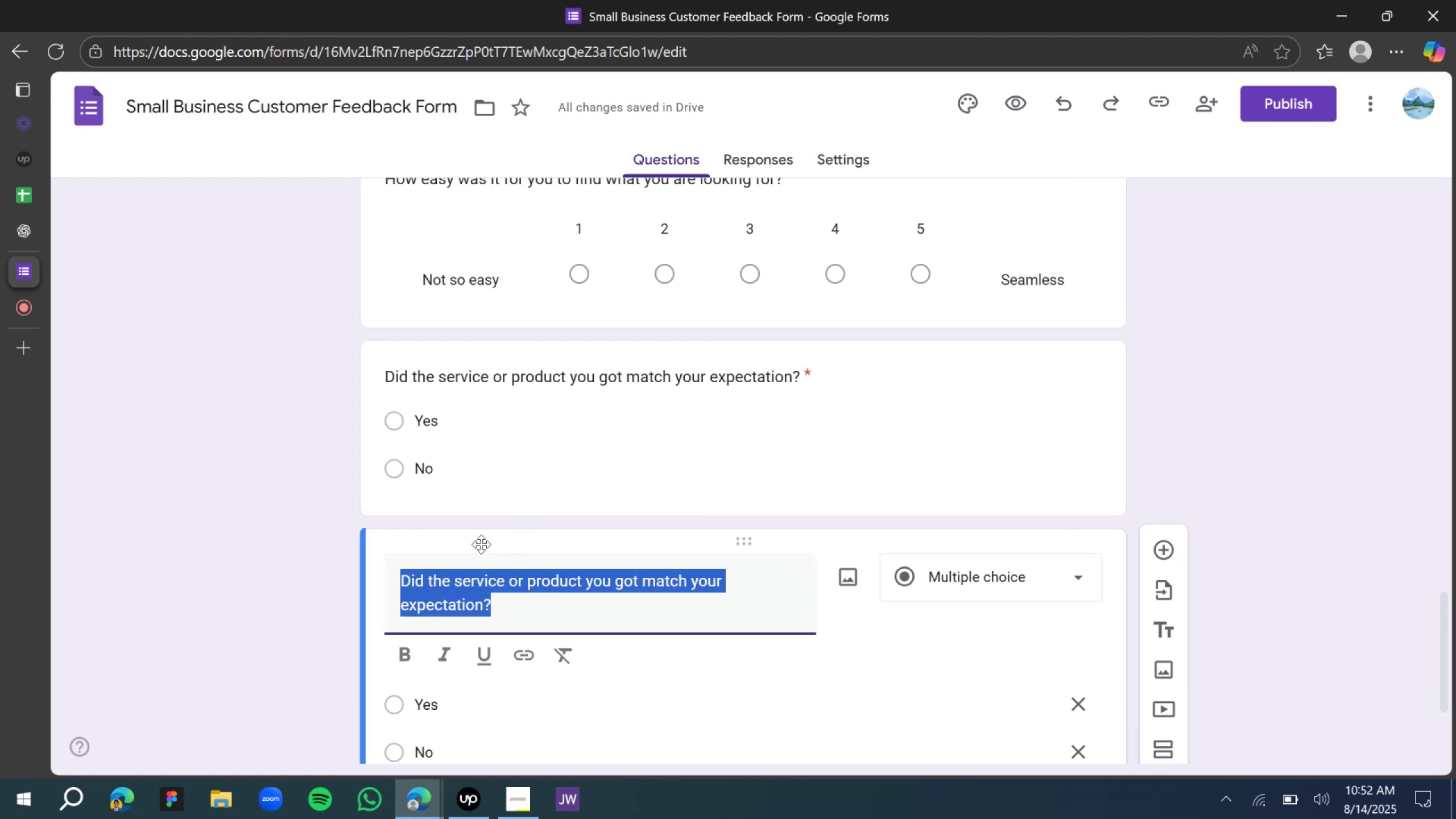 
type(Which )
 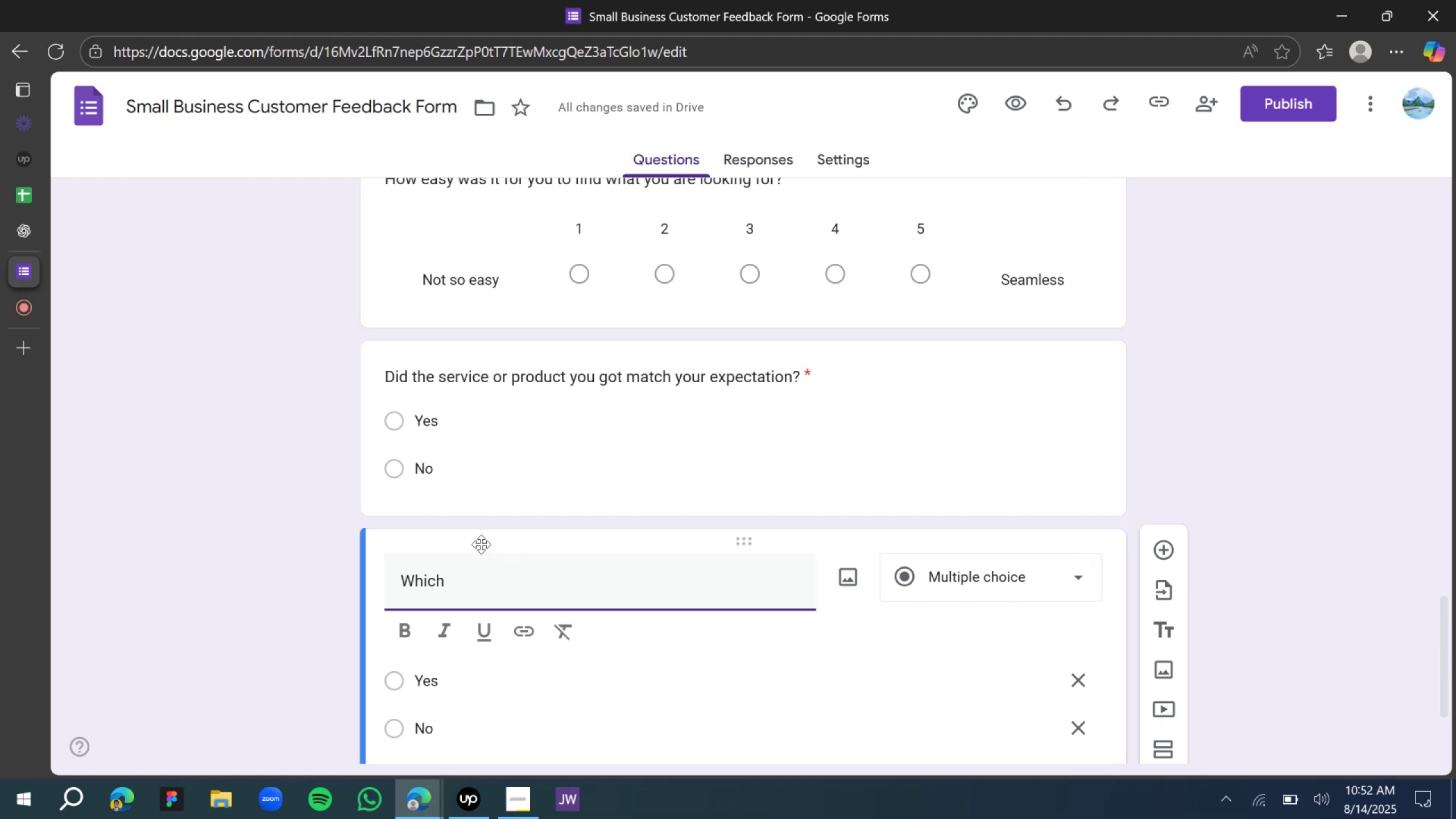 
wait(16.53)
 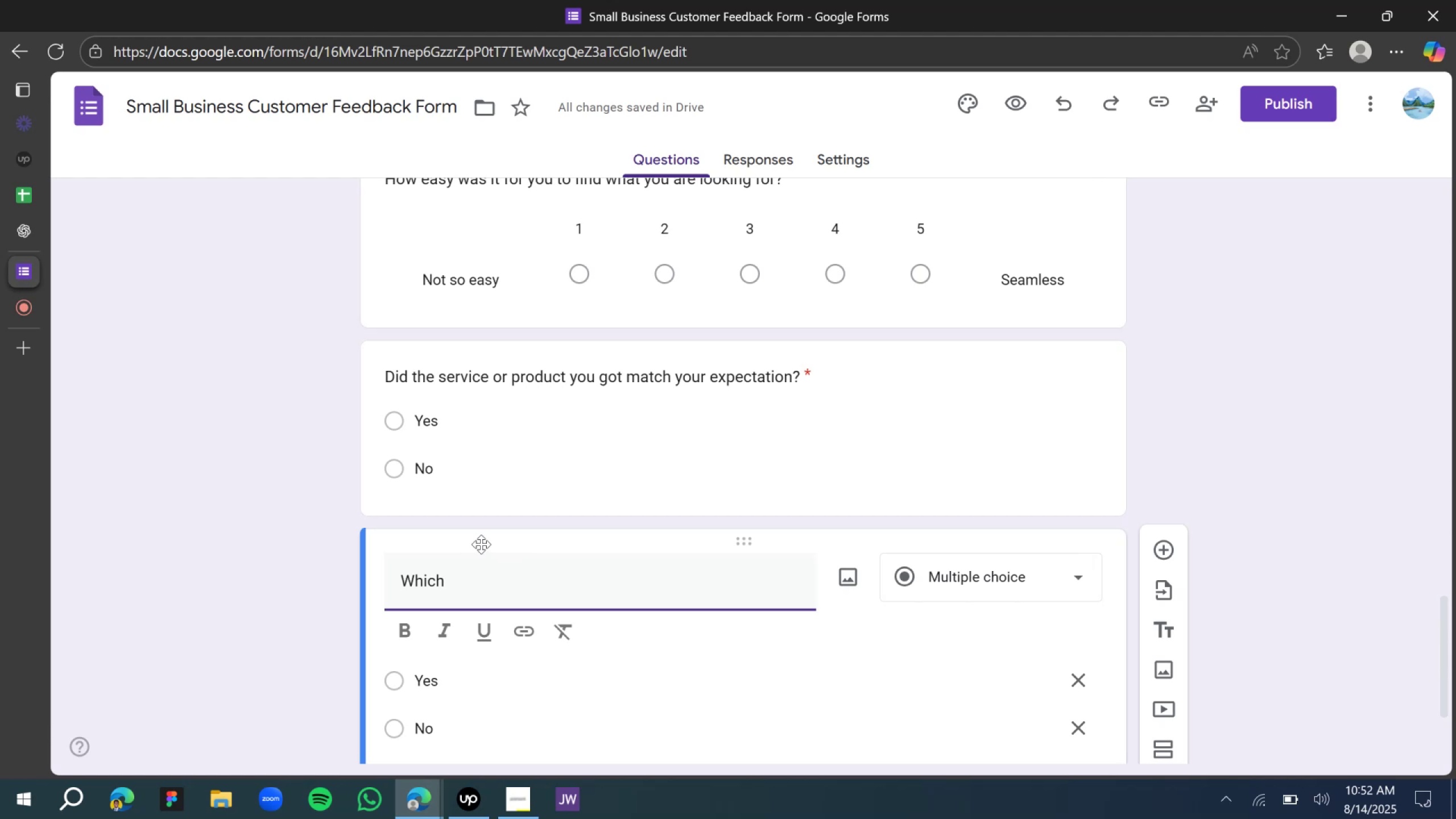 
type(reason)
 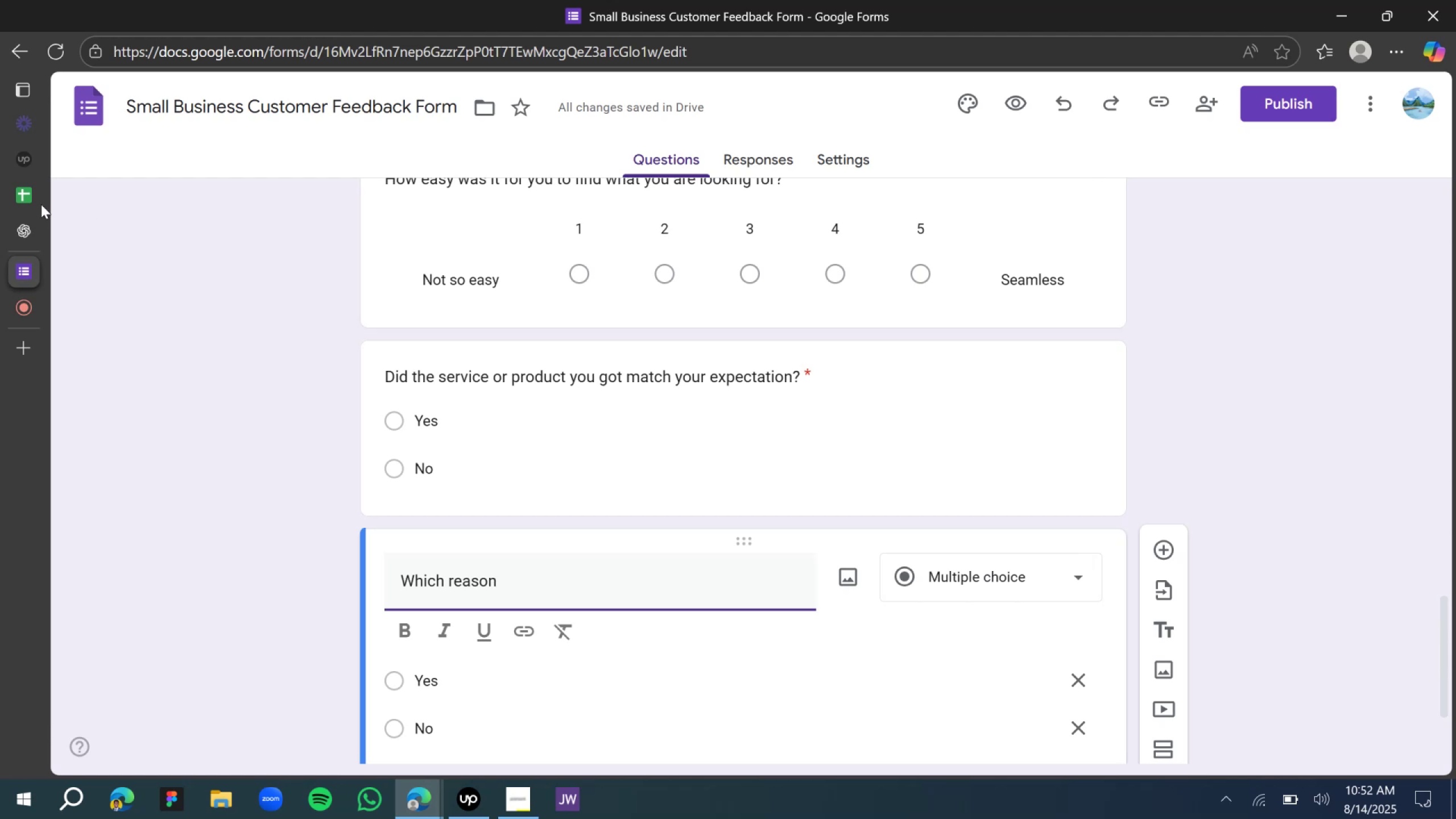 
wait(11.47)
 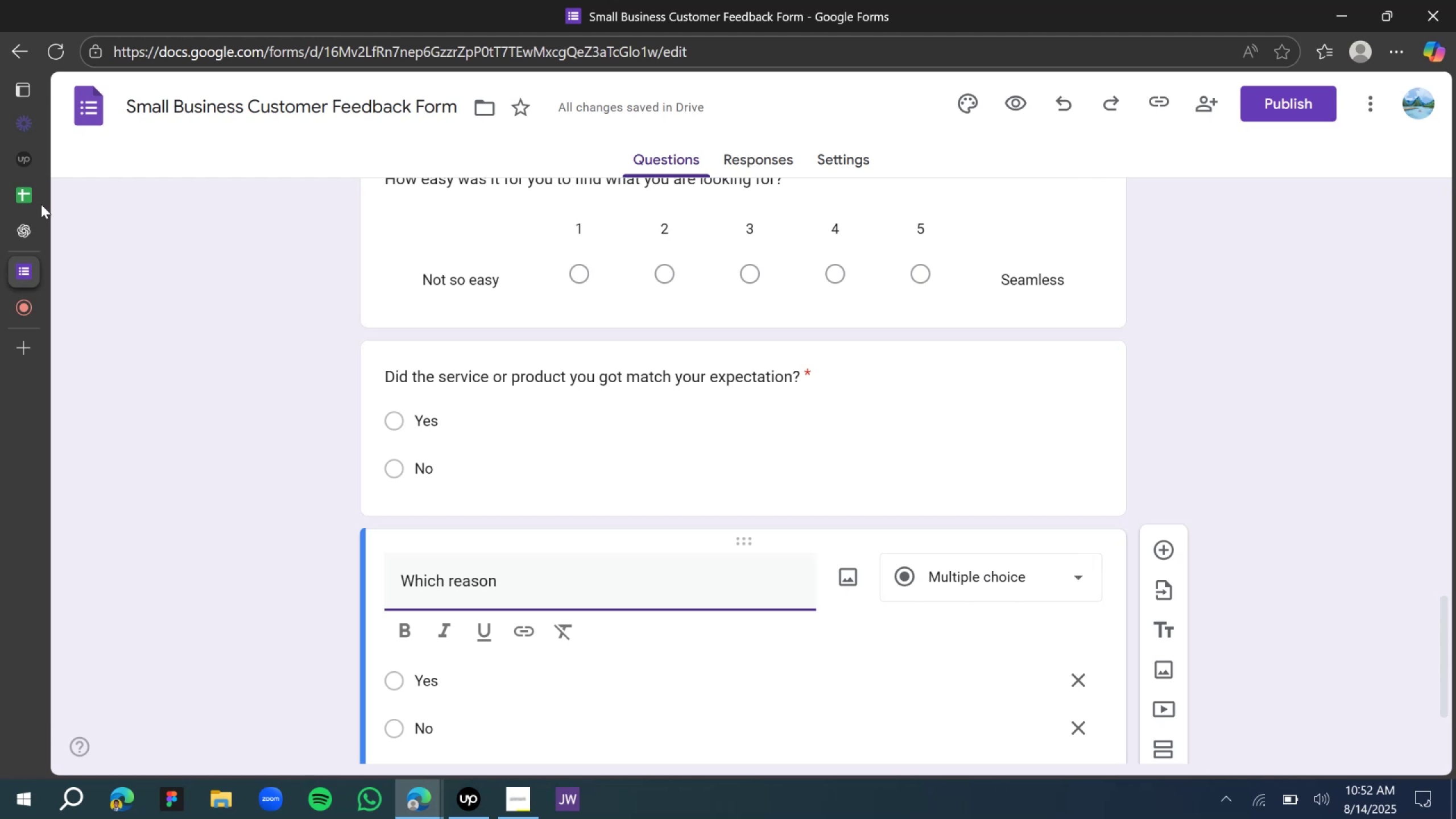 
left_click([48, 238])
 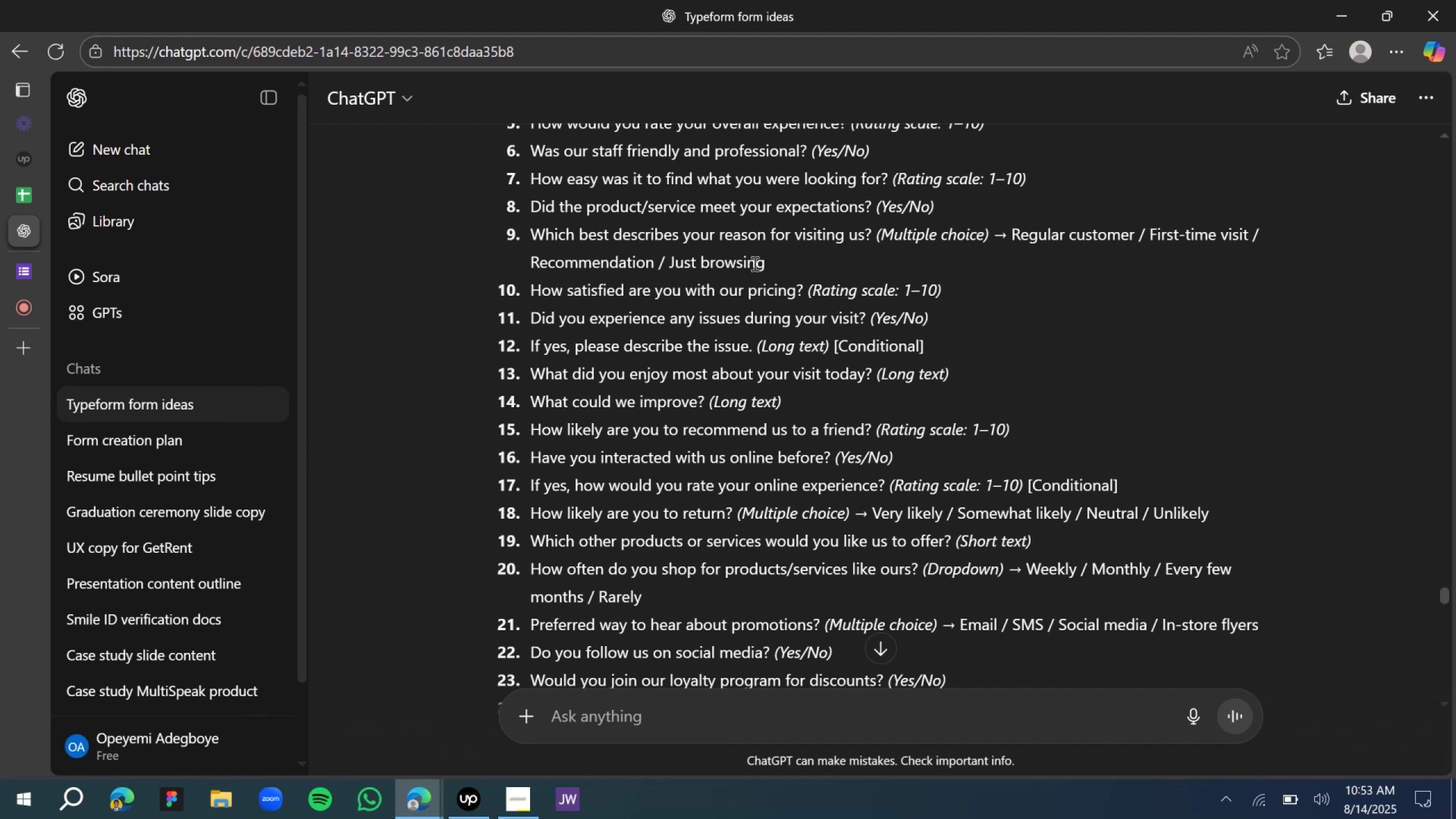 
wait(11.29)
 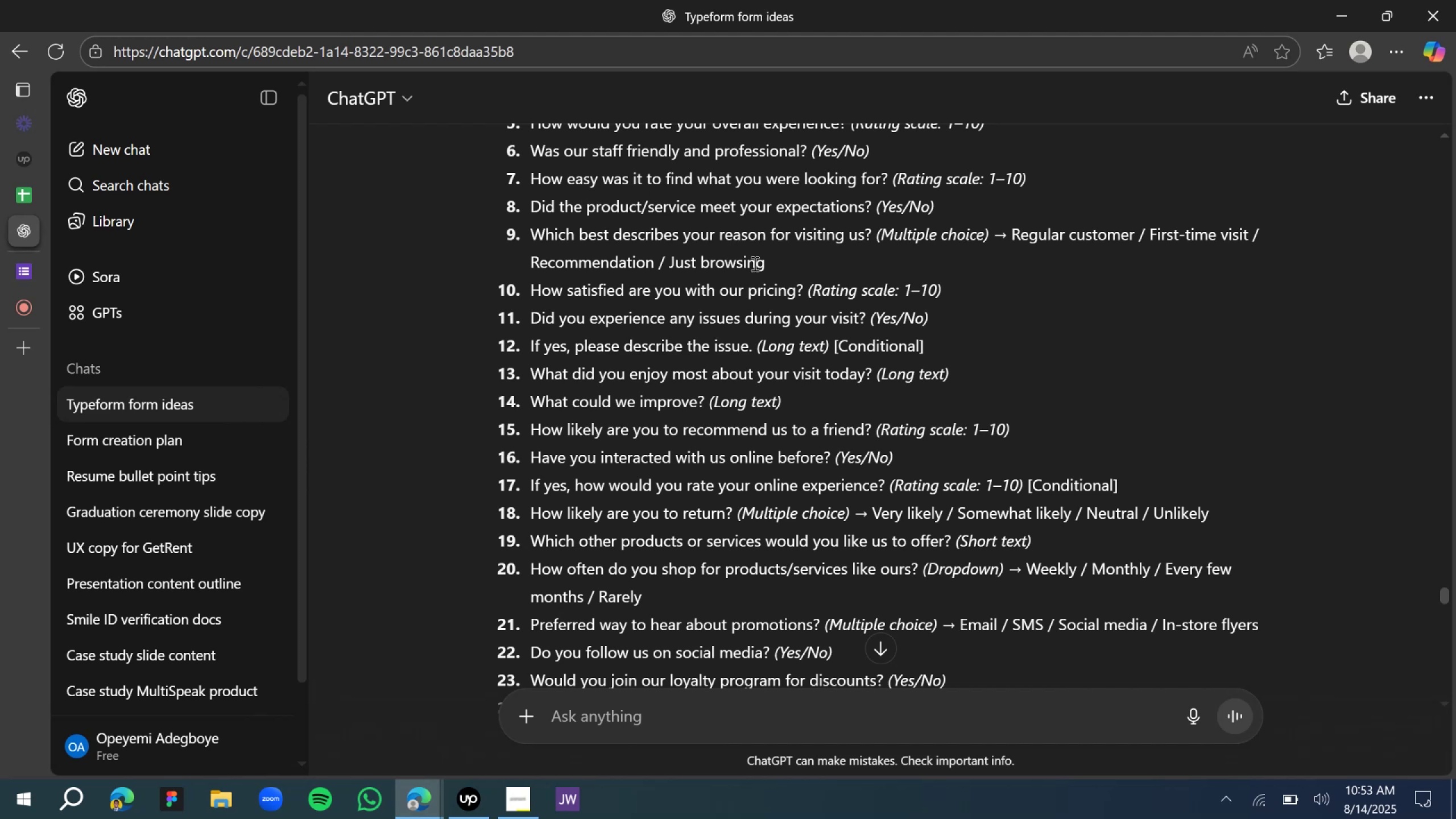 
left_click([452, 581])
 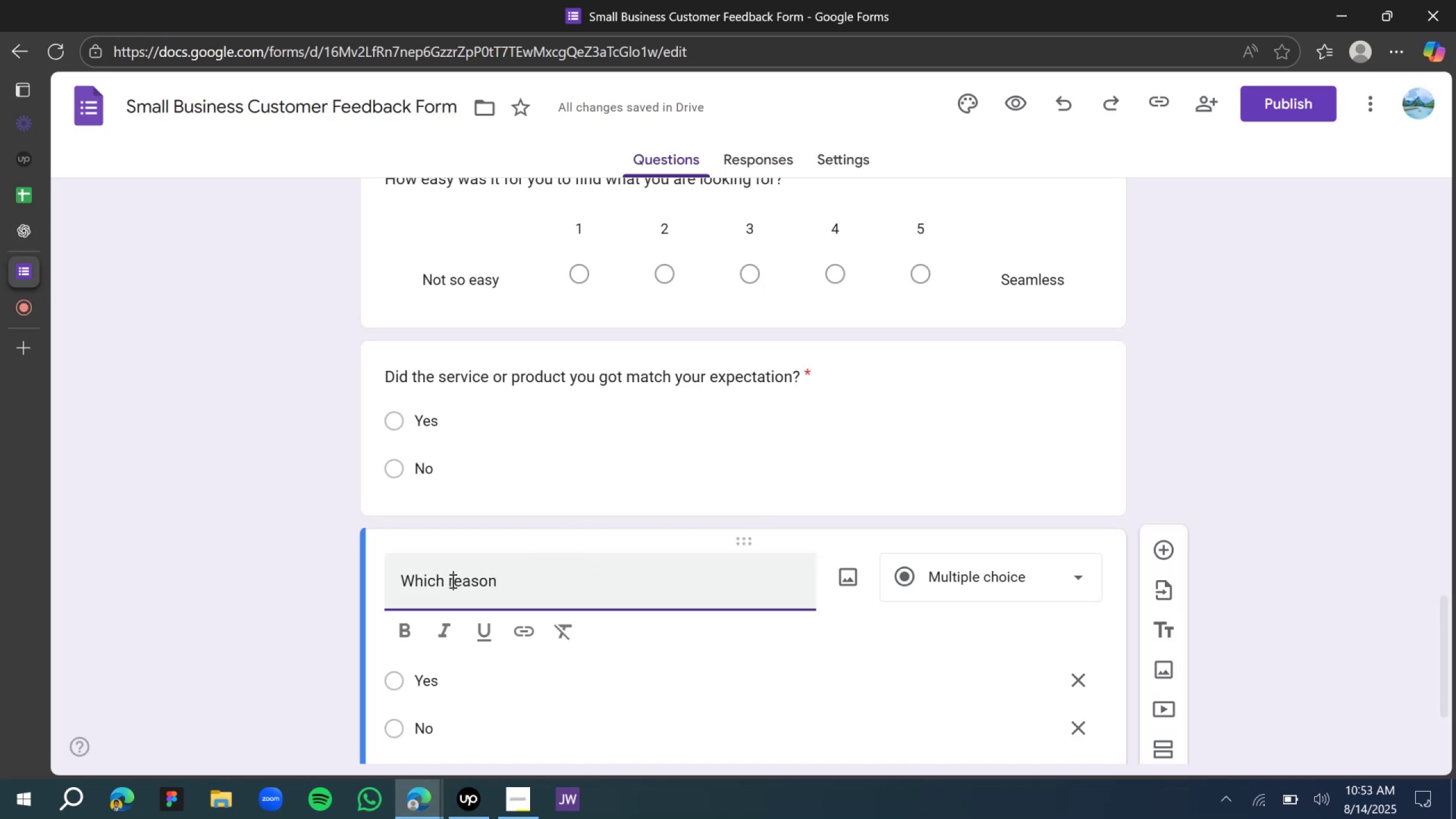 
key(ArrowLeft)
 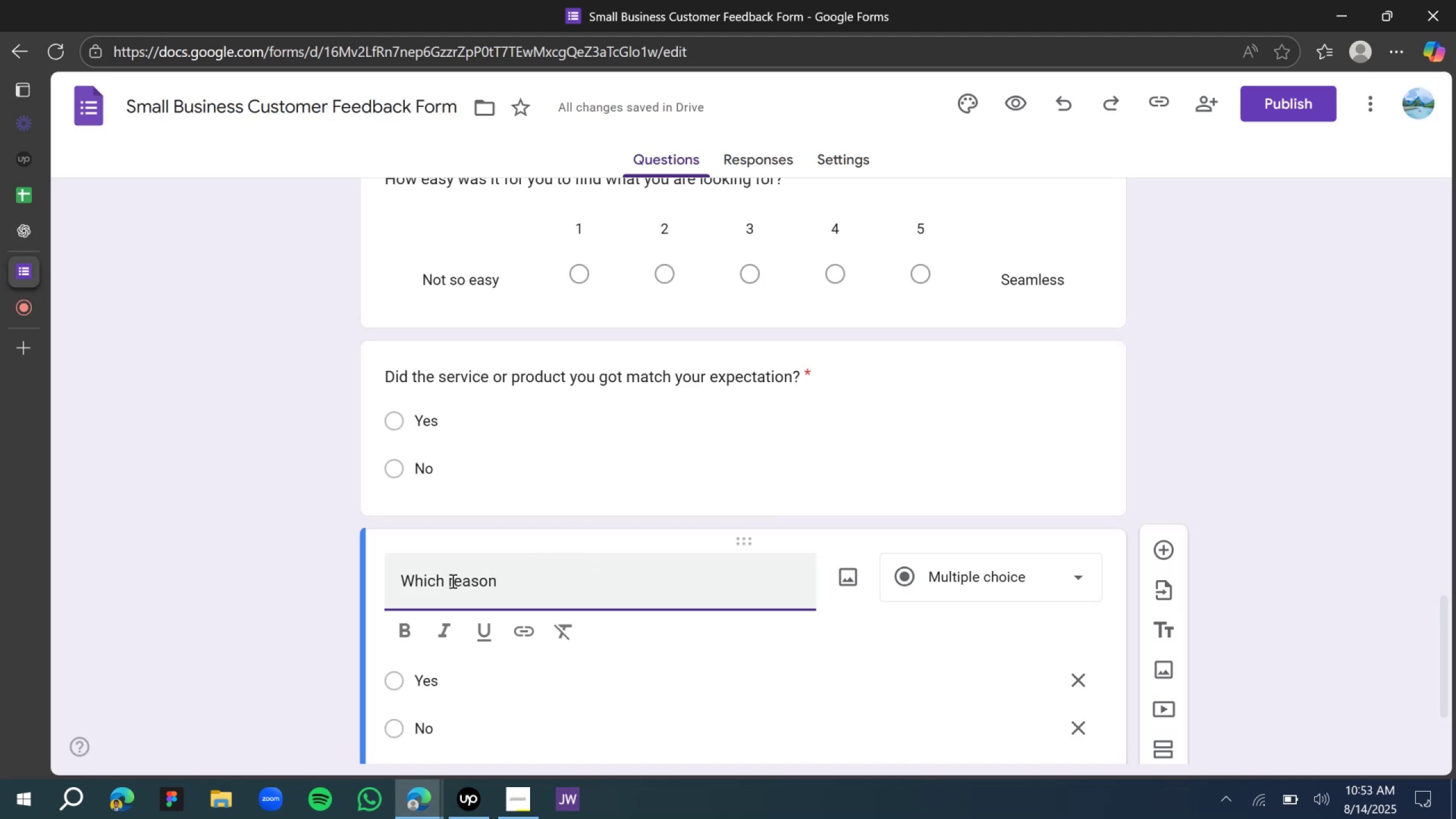 
type(best describe the )
 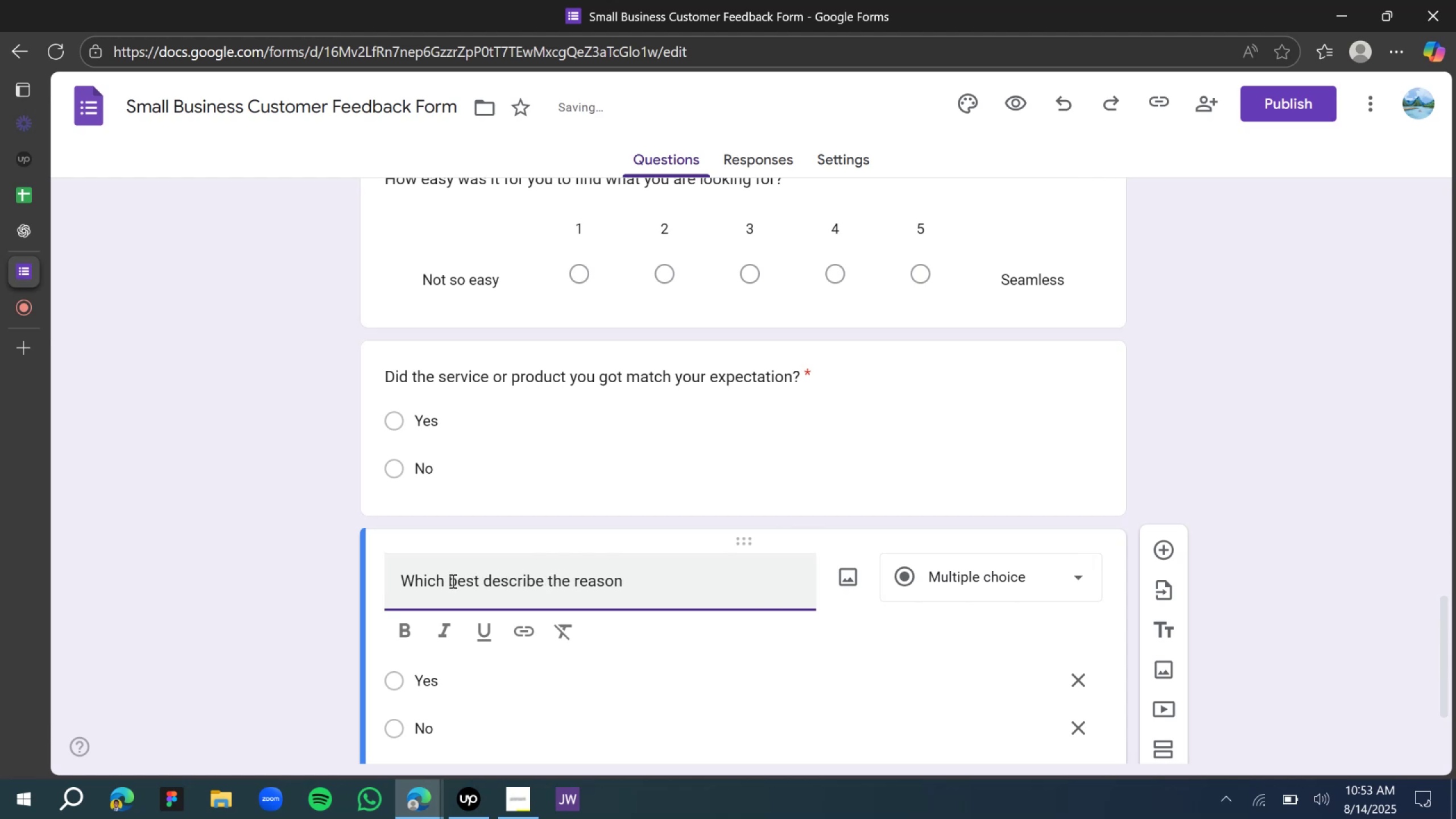 
hold_key(key=ArrowRight, duration=1.11)
 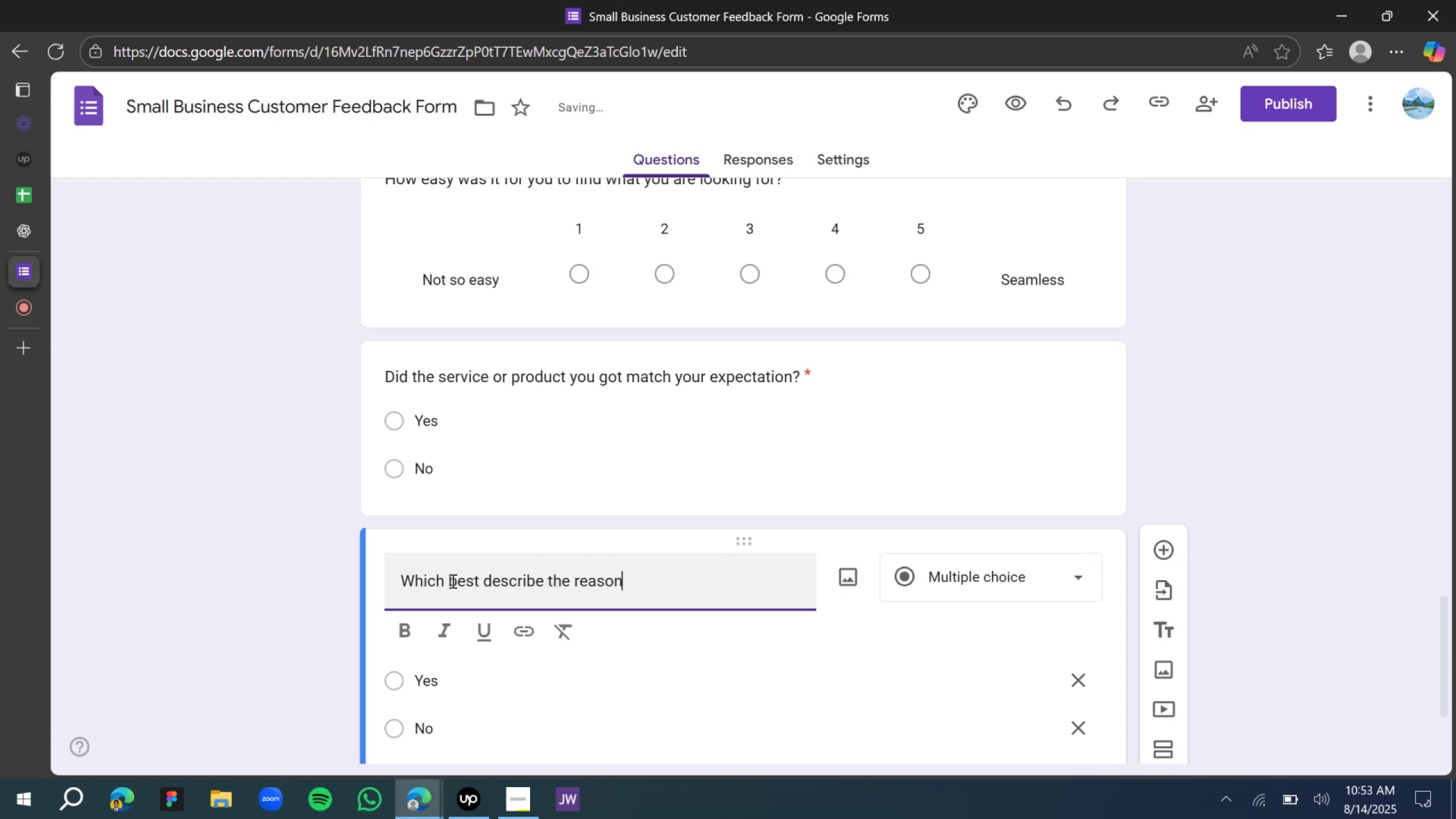 
type( for your vis)
 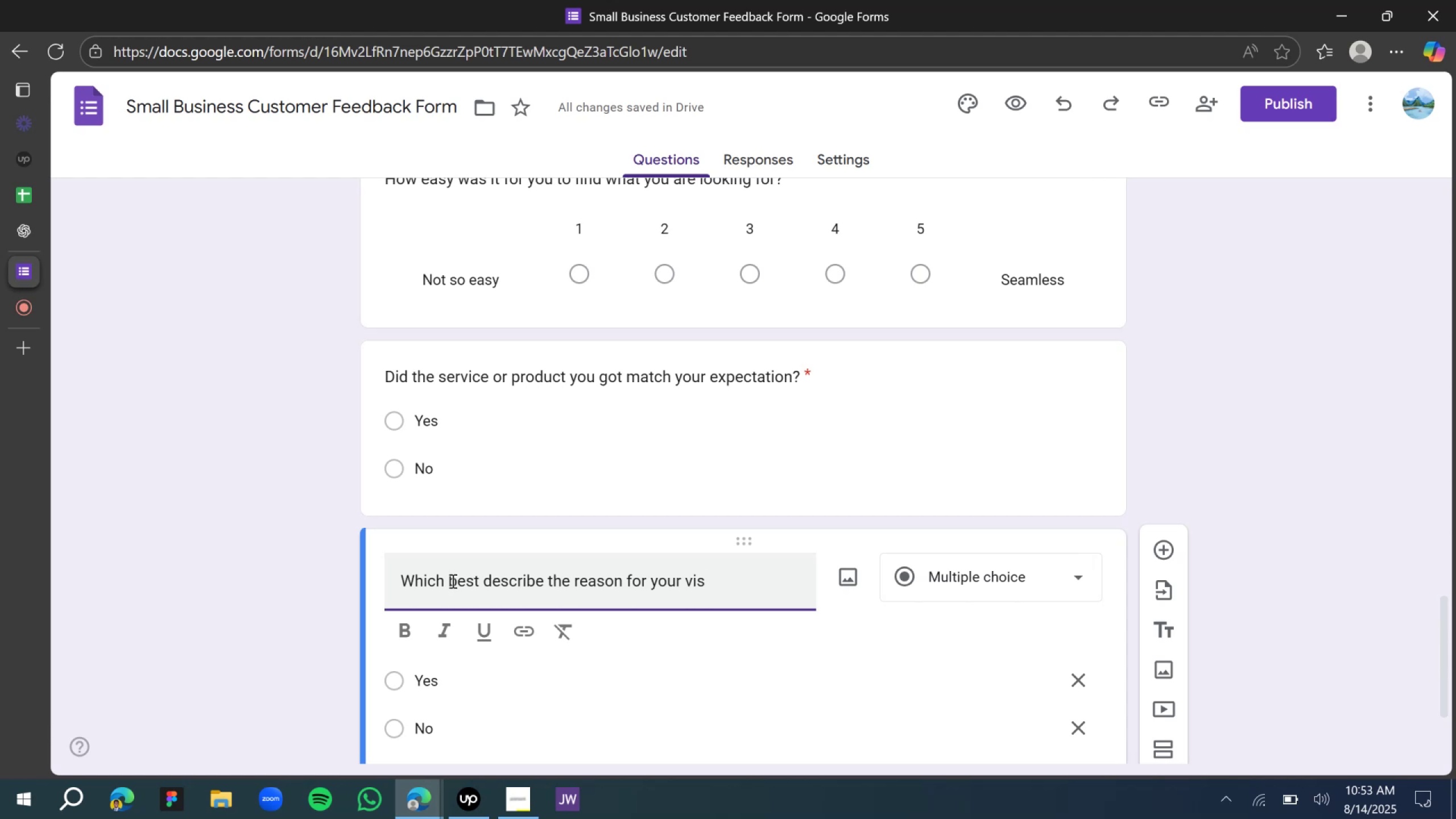 
wait(14.42)
 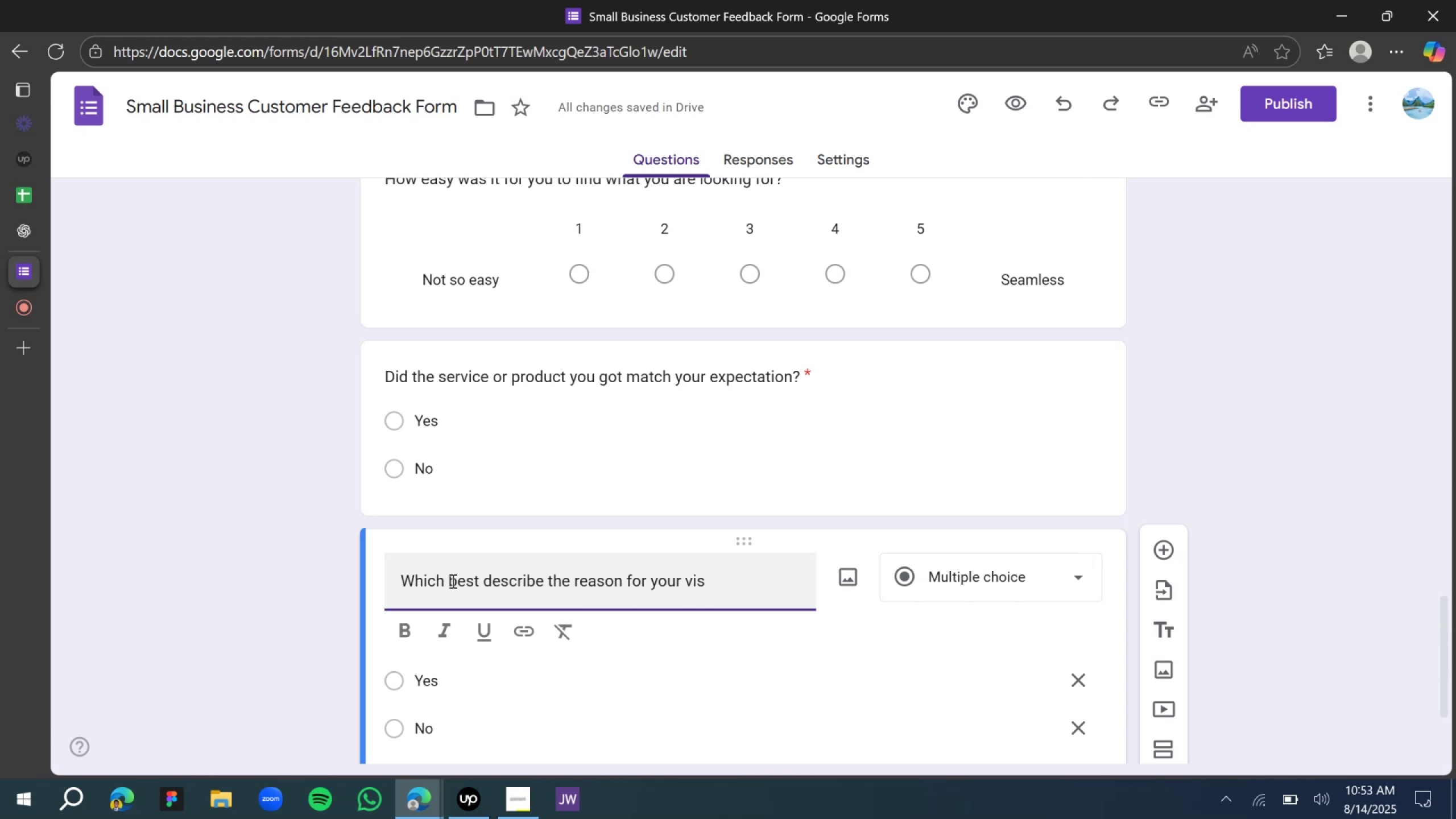 
key(A)
 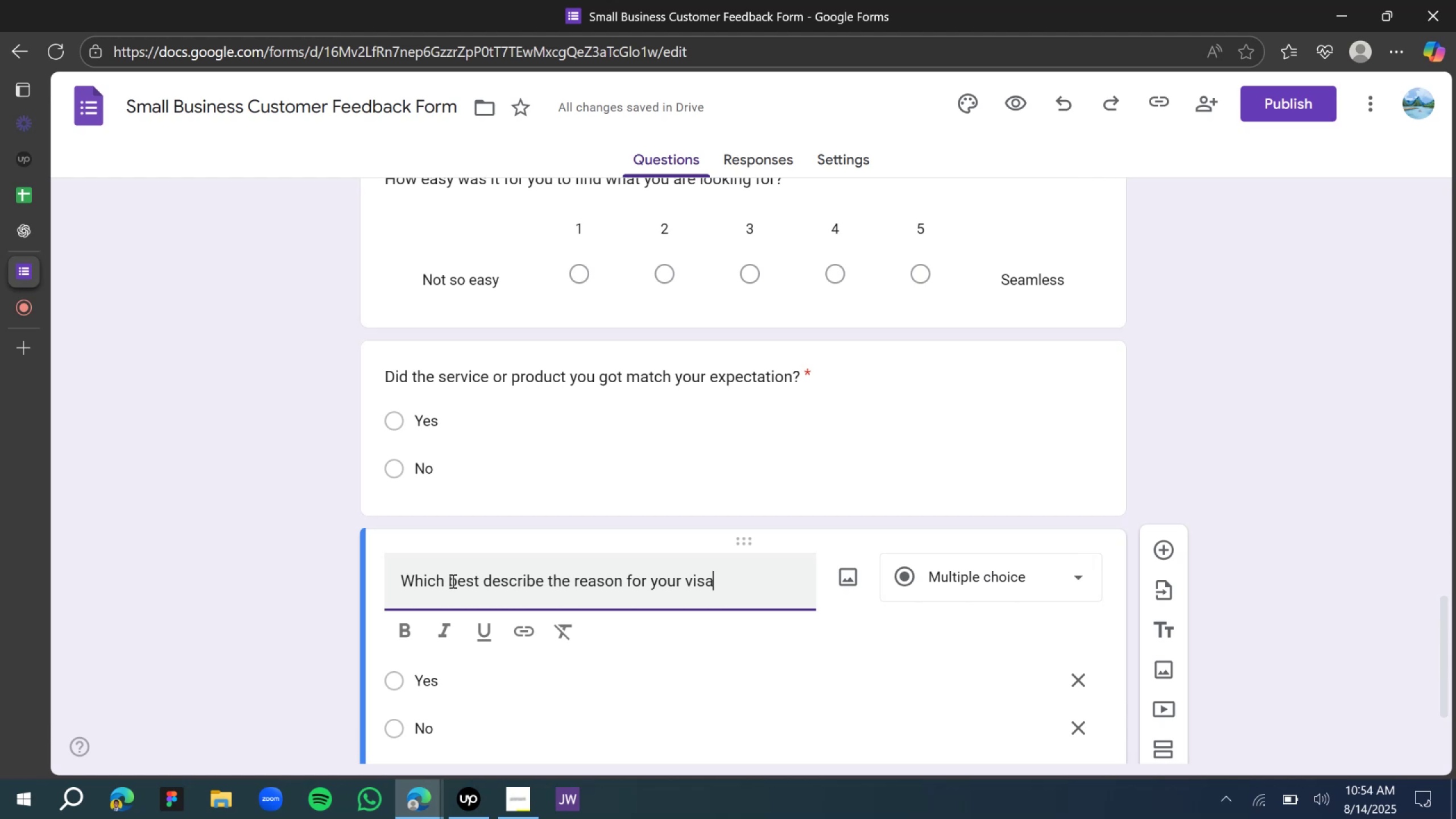 
wait(30.6)
 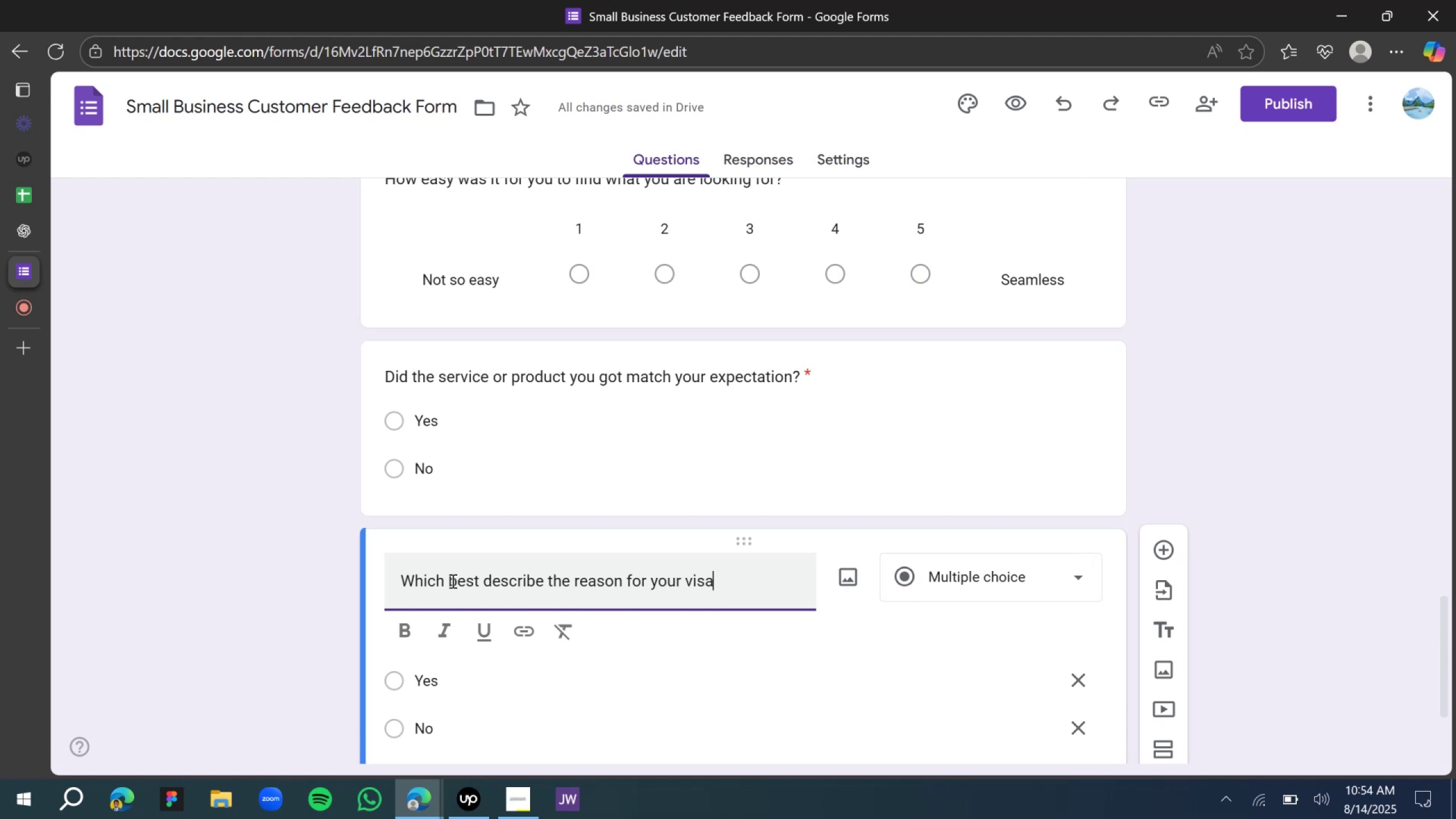 
key(Backspace)
type(it)
 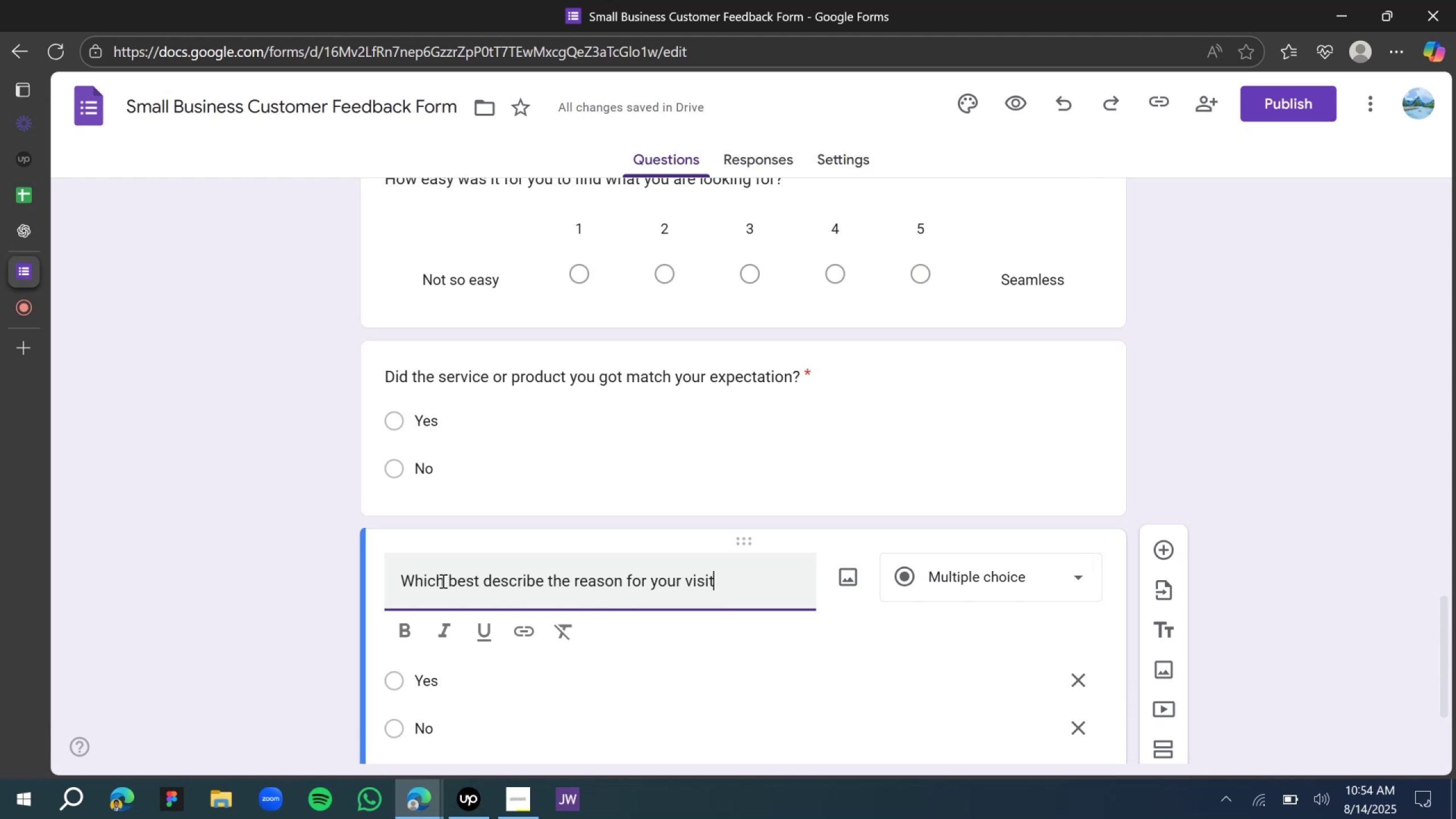 
wait(20.12)
 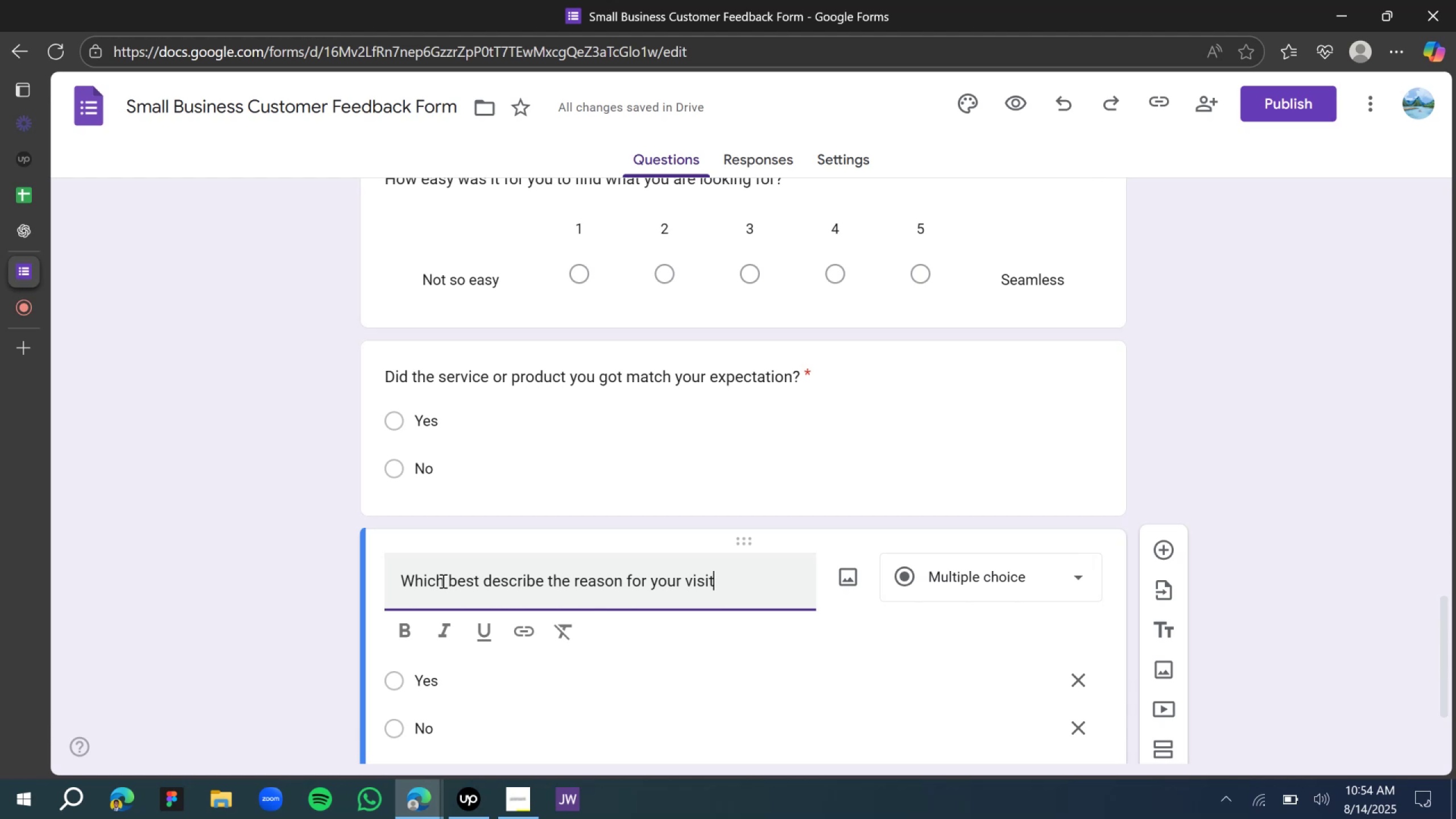 
scroll: coordinate [442, 582], scroll_direction: down, amount: 1.0
 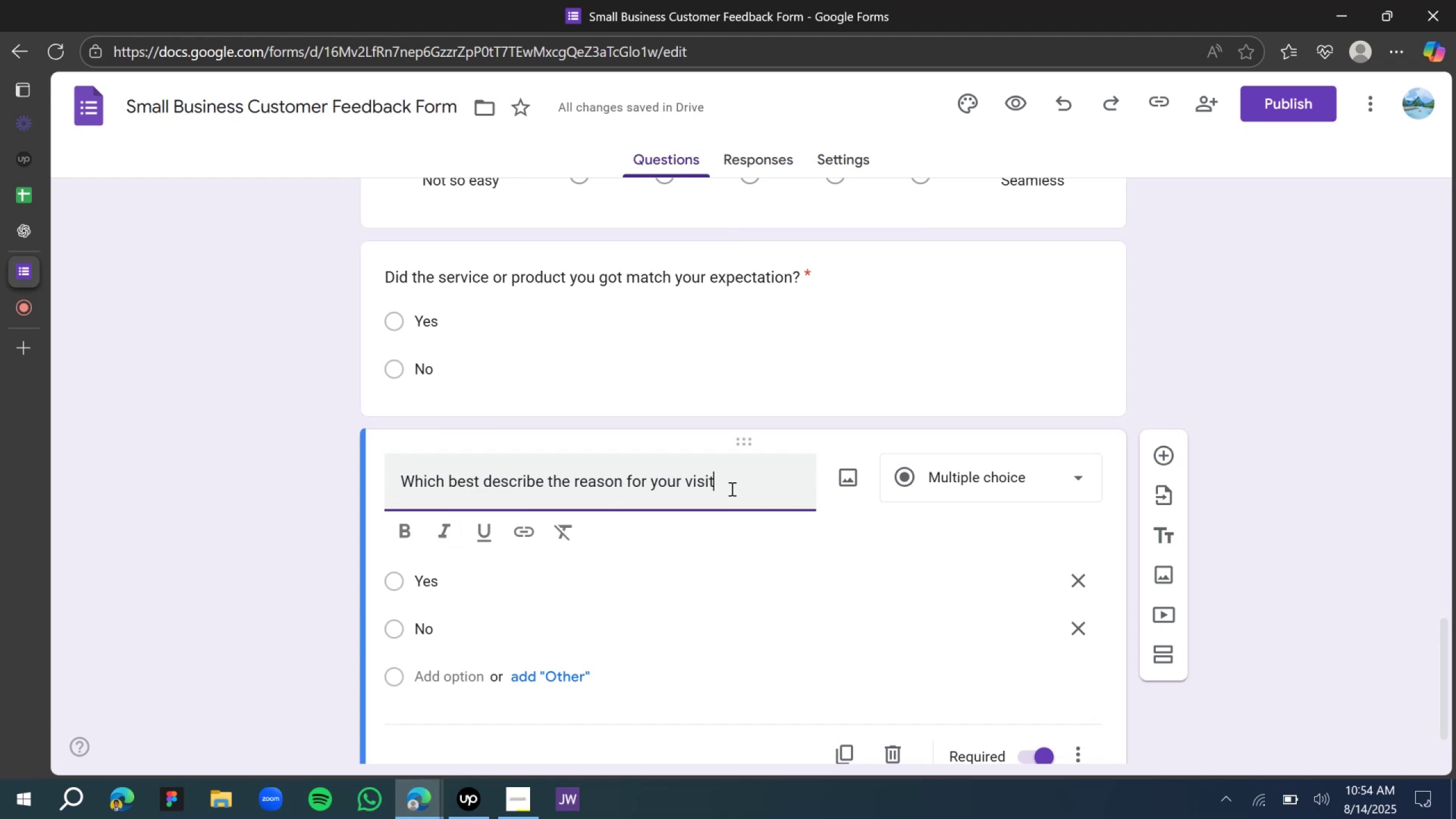 
key(Shift+ShiftRight)
 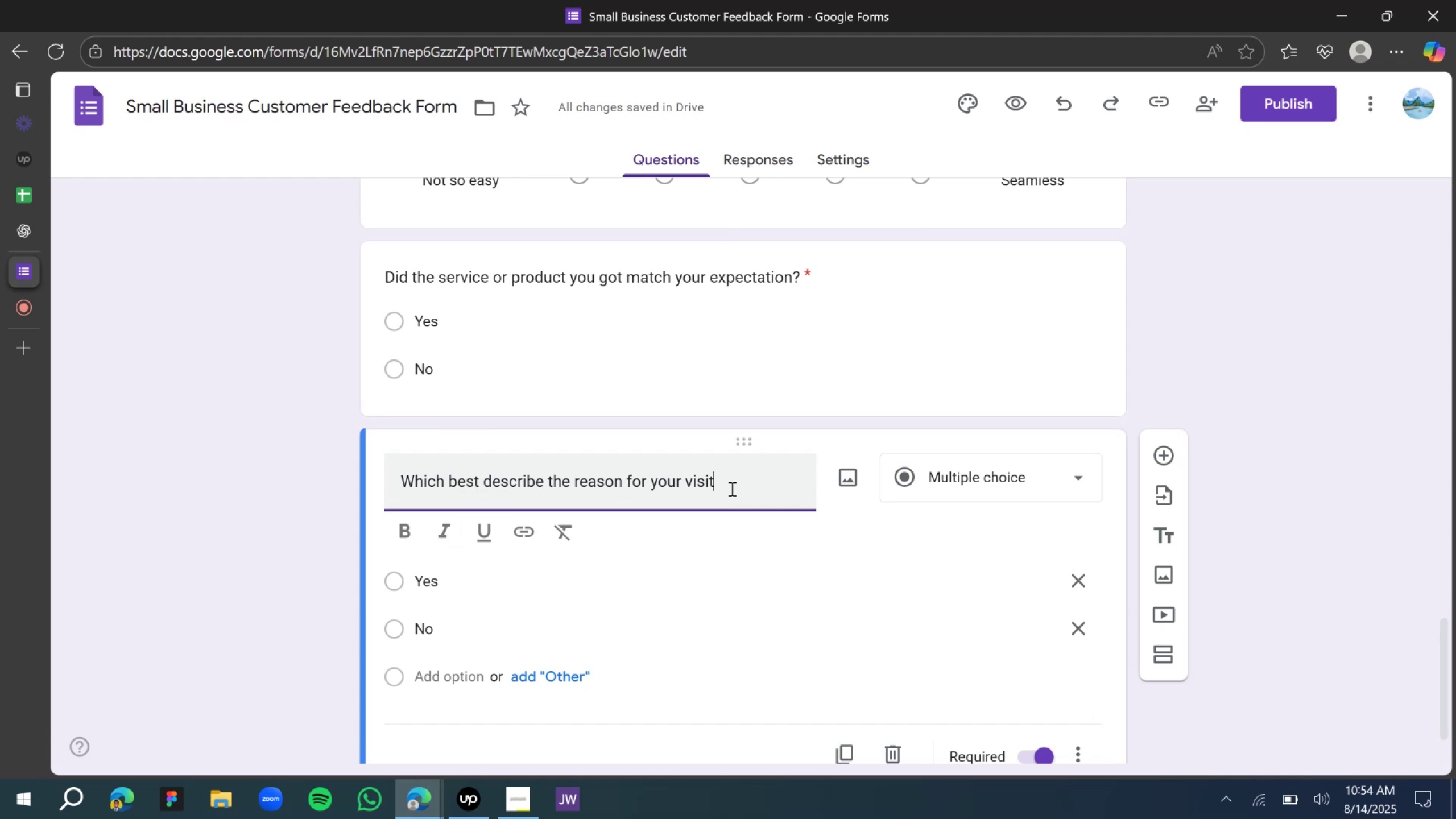 
key(Shift+Slash)
 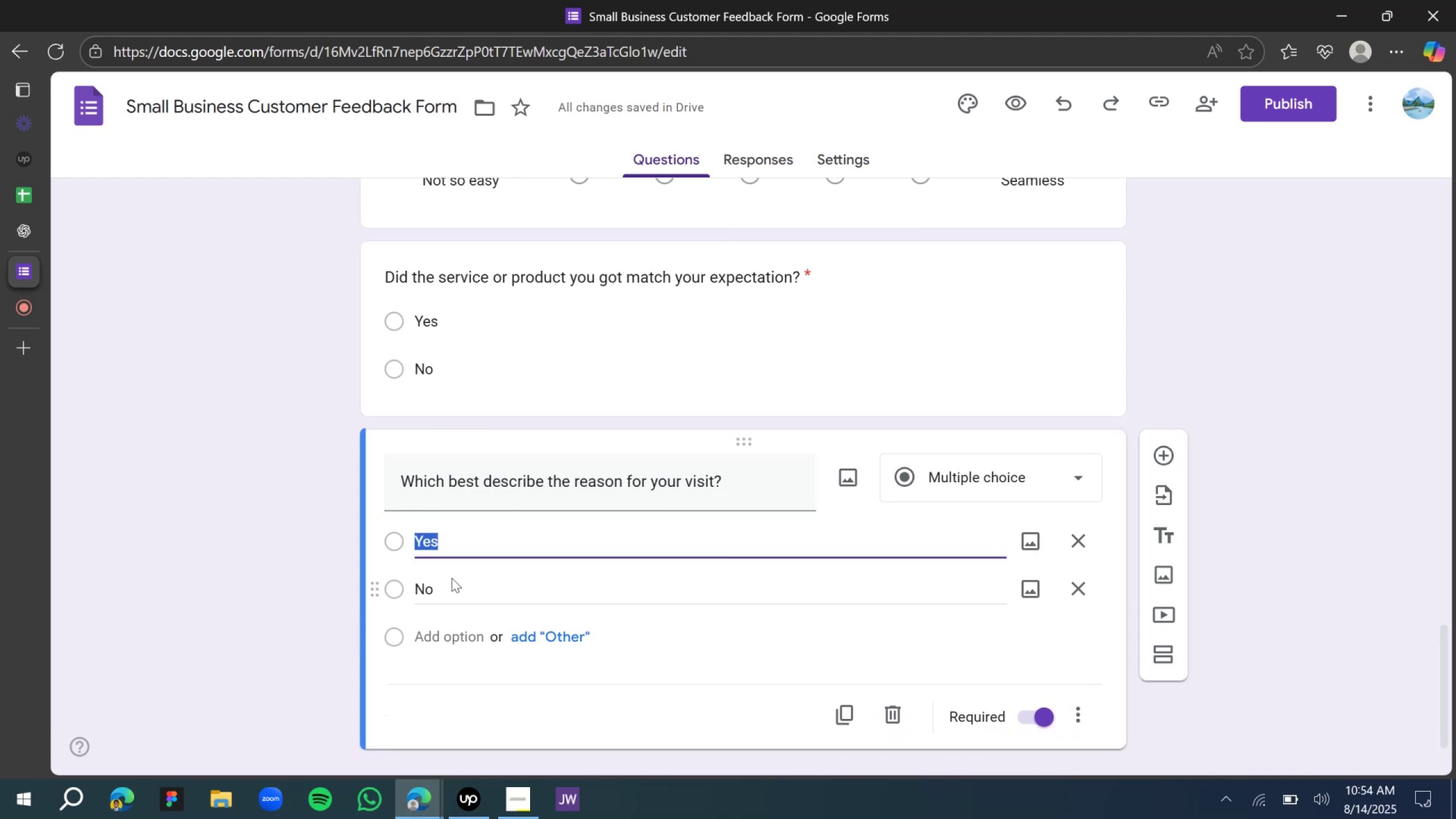 
wait(6.97)
 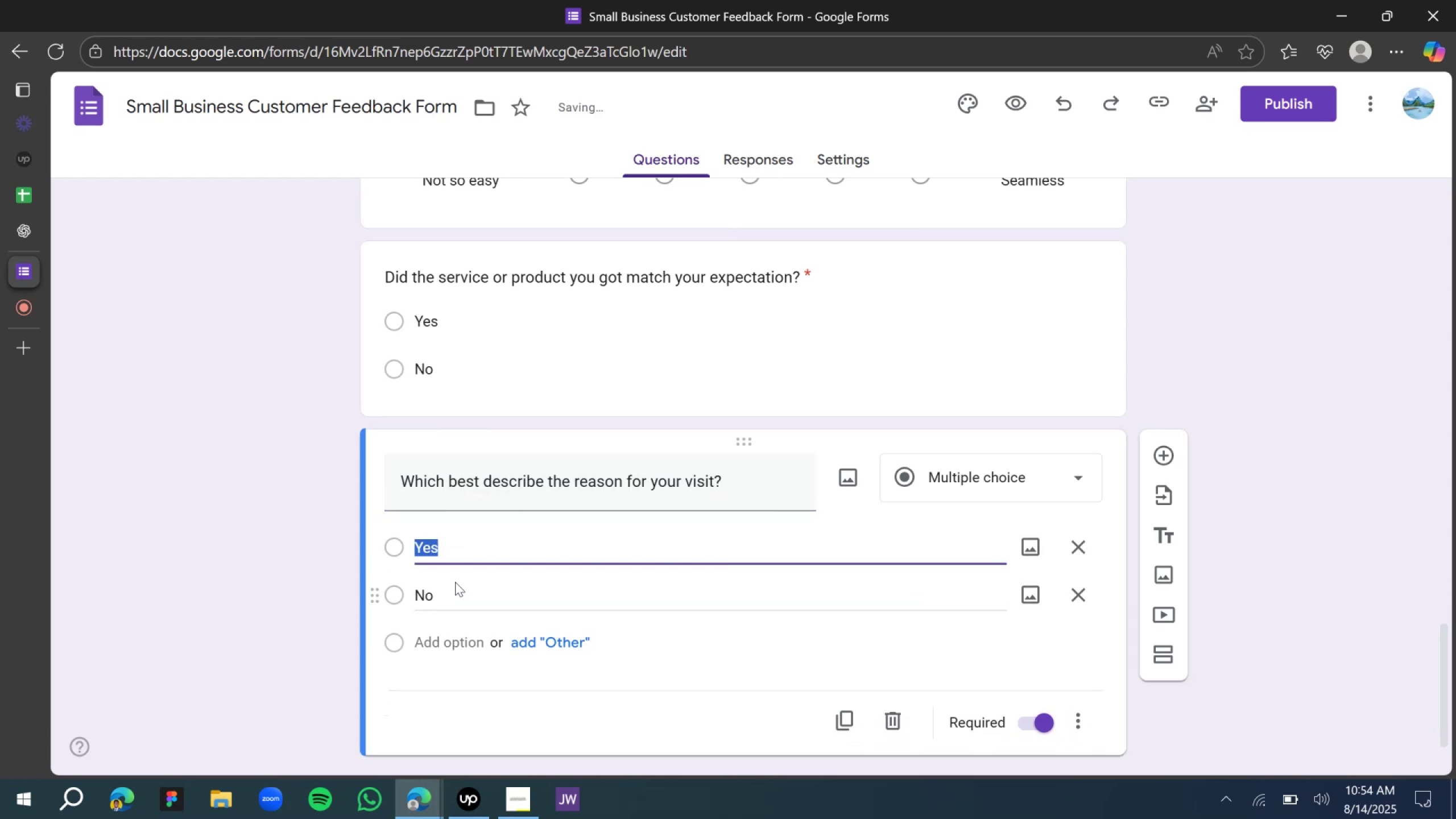 
type(Returning )
 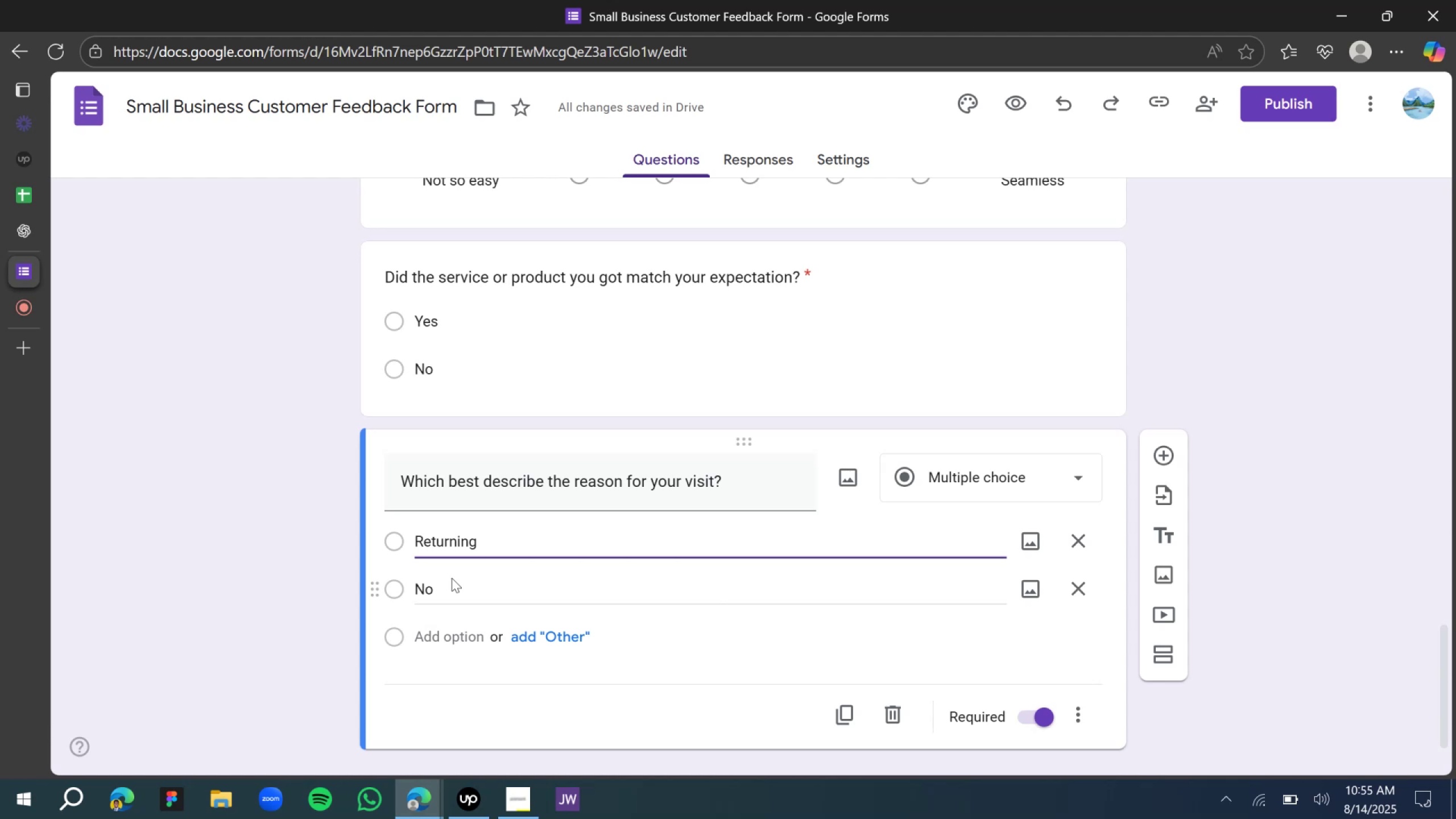 
wait(19.45)
 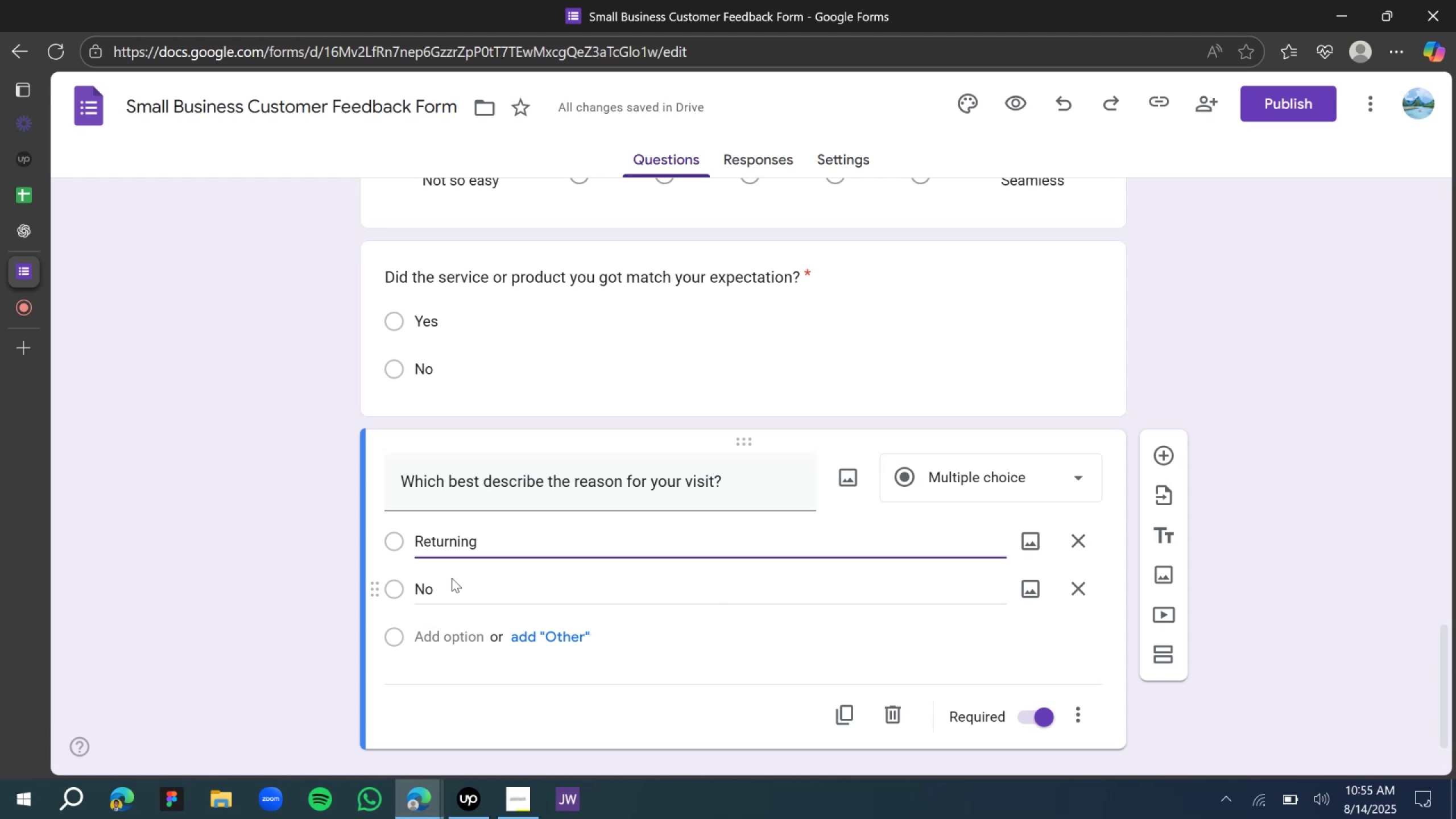 
key(Shift+C)
 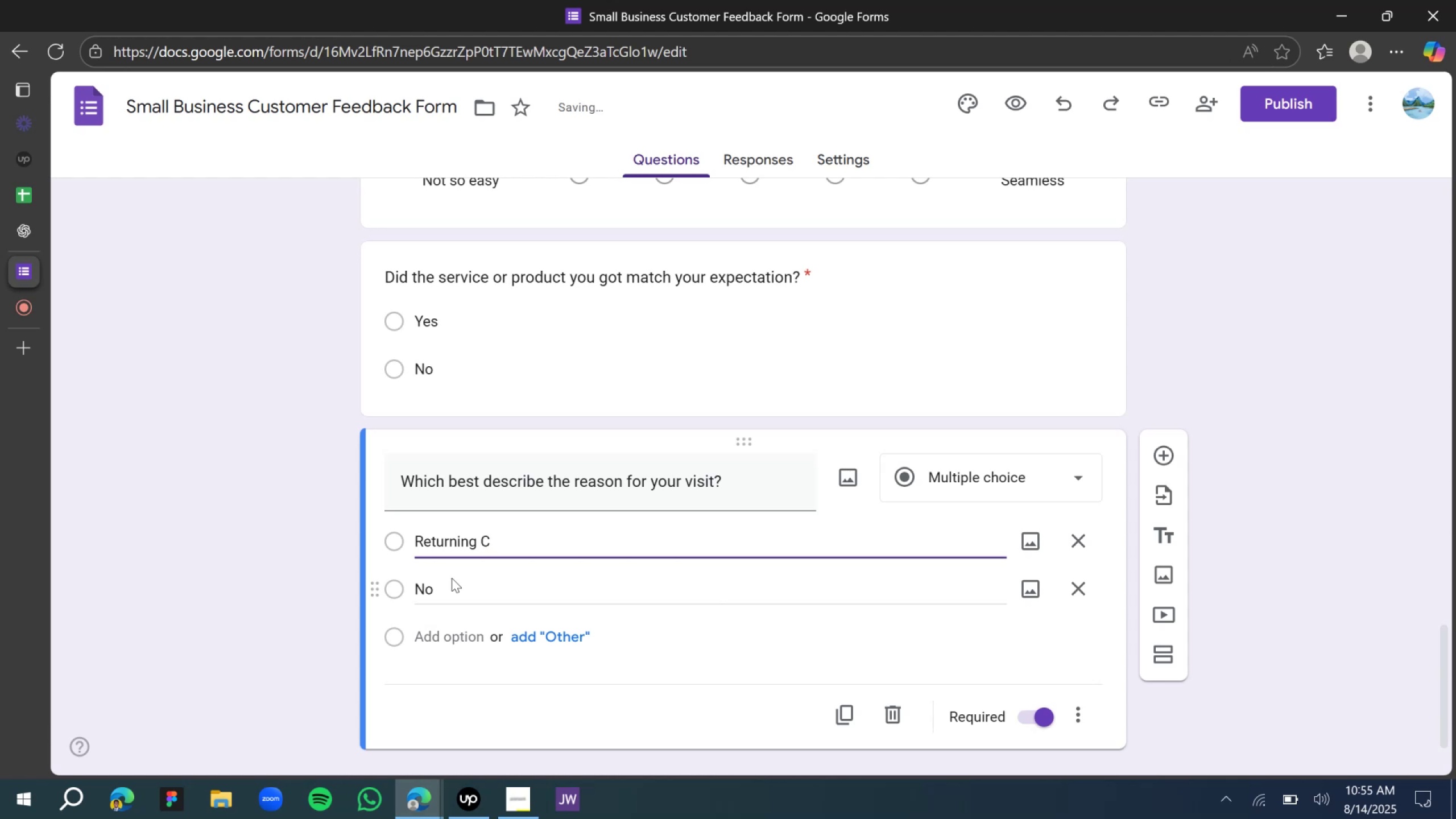 
type(ustomer)
 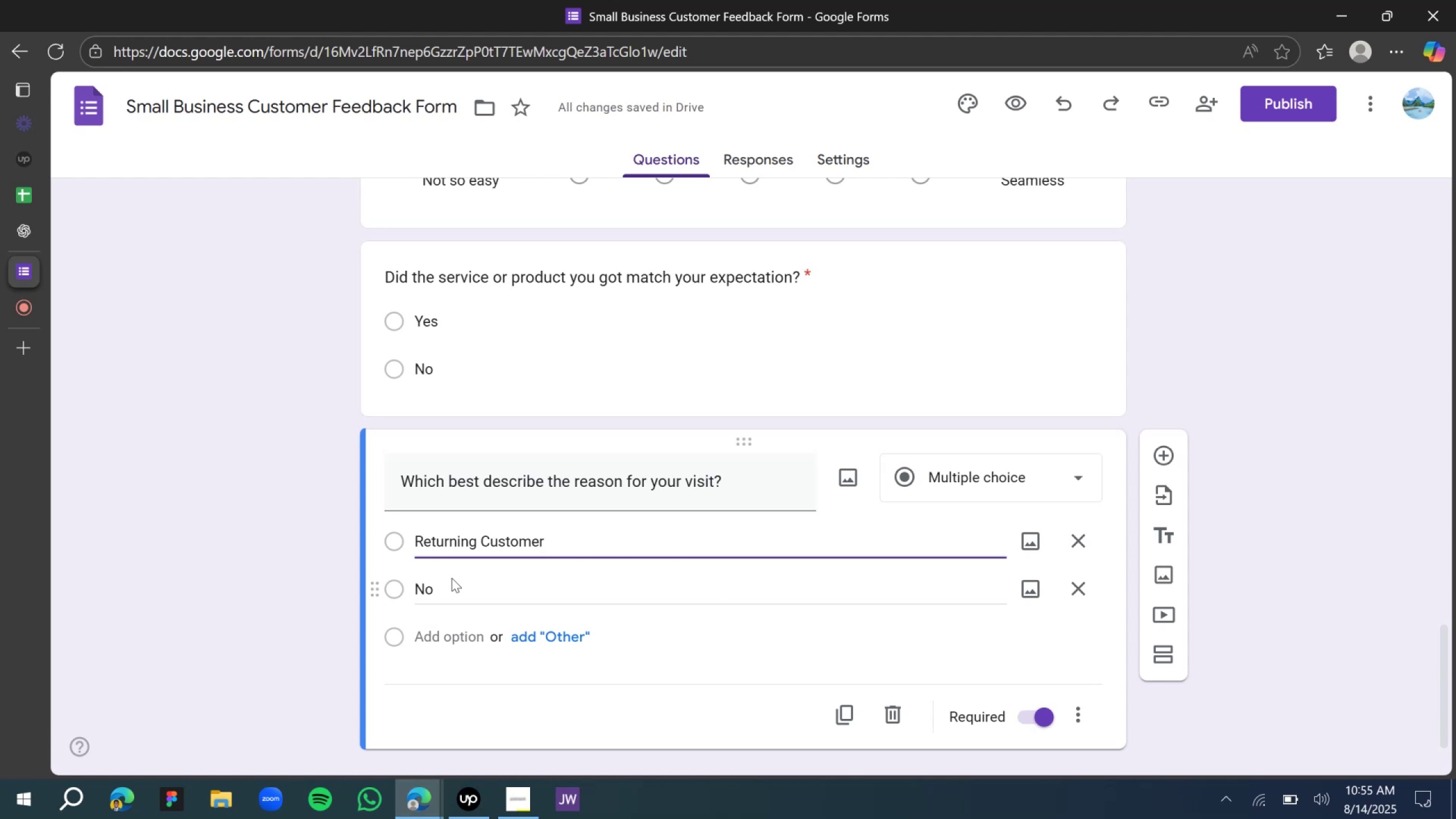 
wait(8.2)
 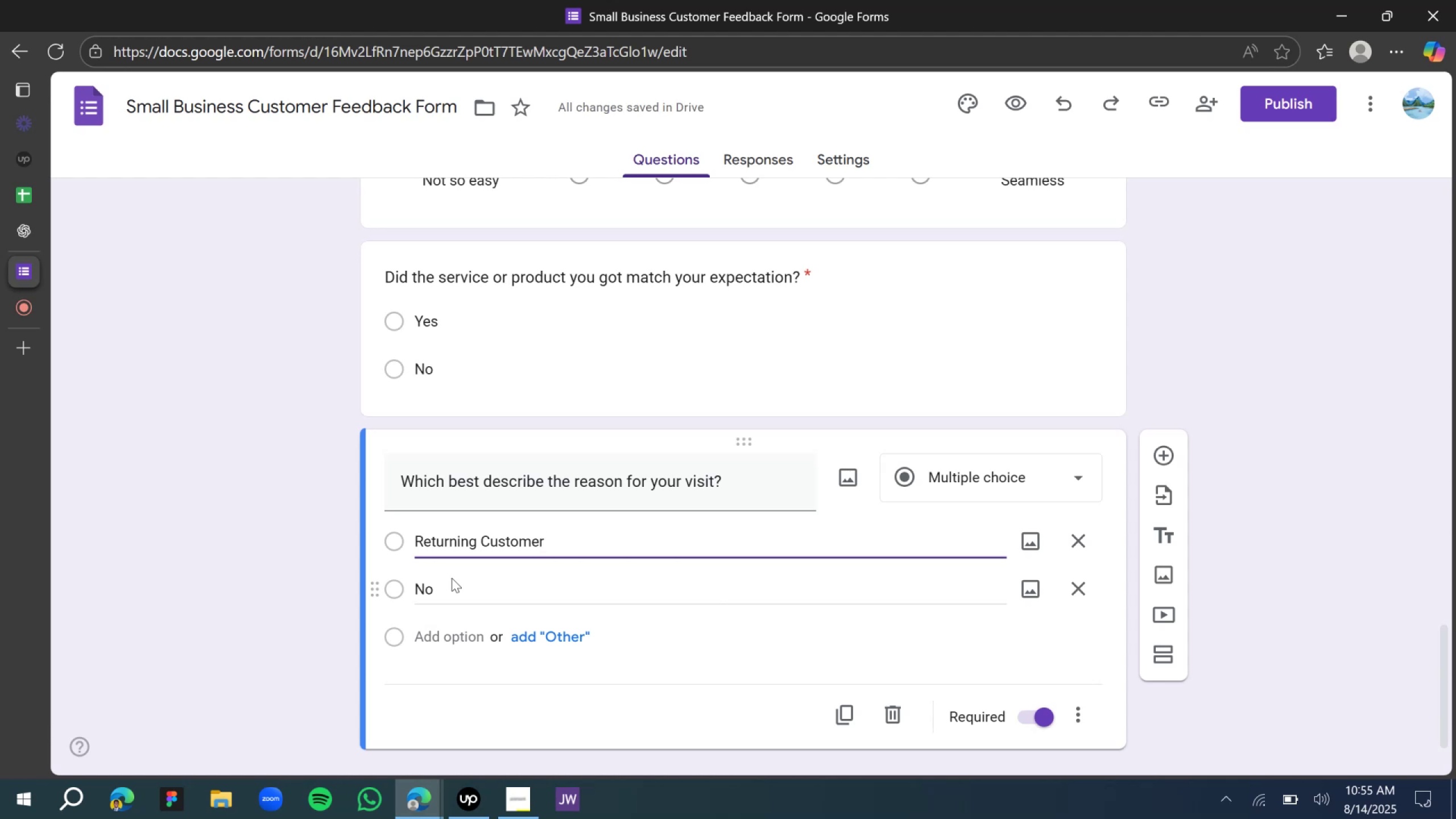 
left_click([453, 589])
 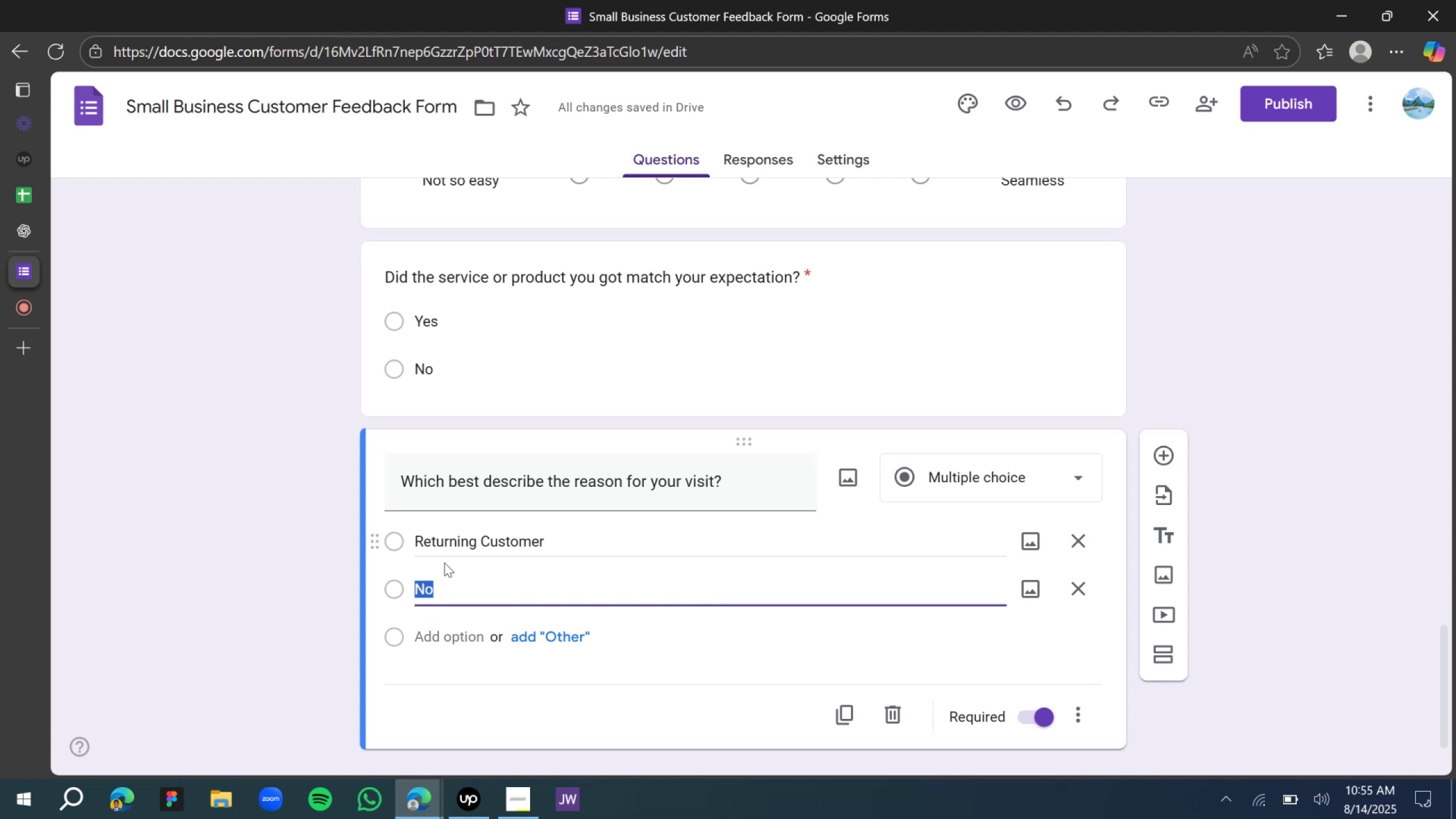 
wait(8.33)
 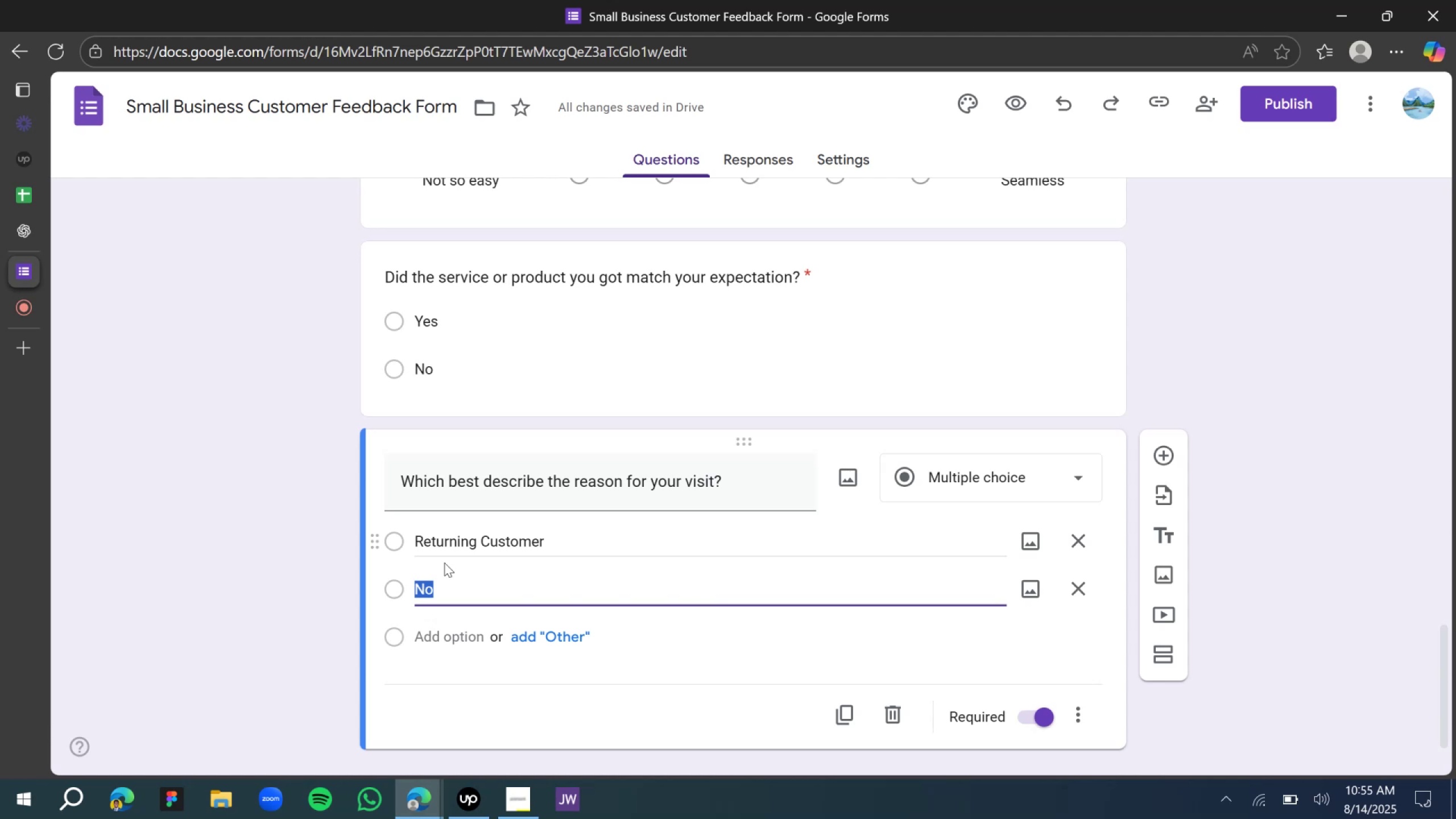 
scroll: coordinate [428, 541], scroll_direction: down, amount: 7.0
 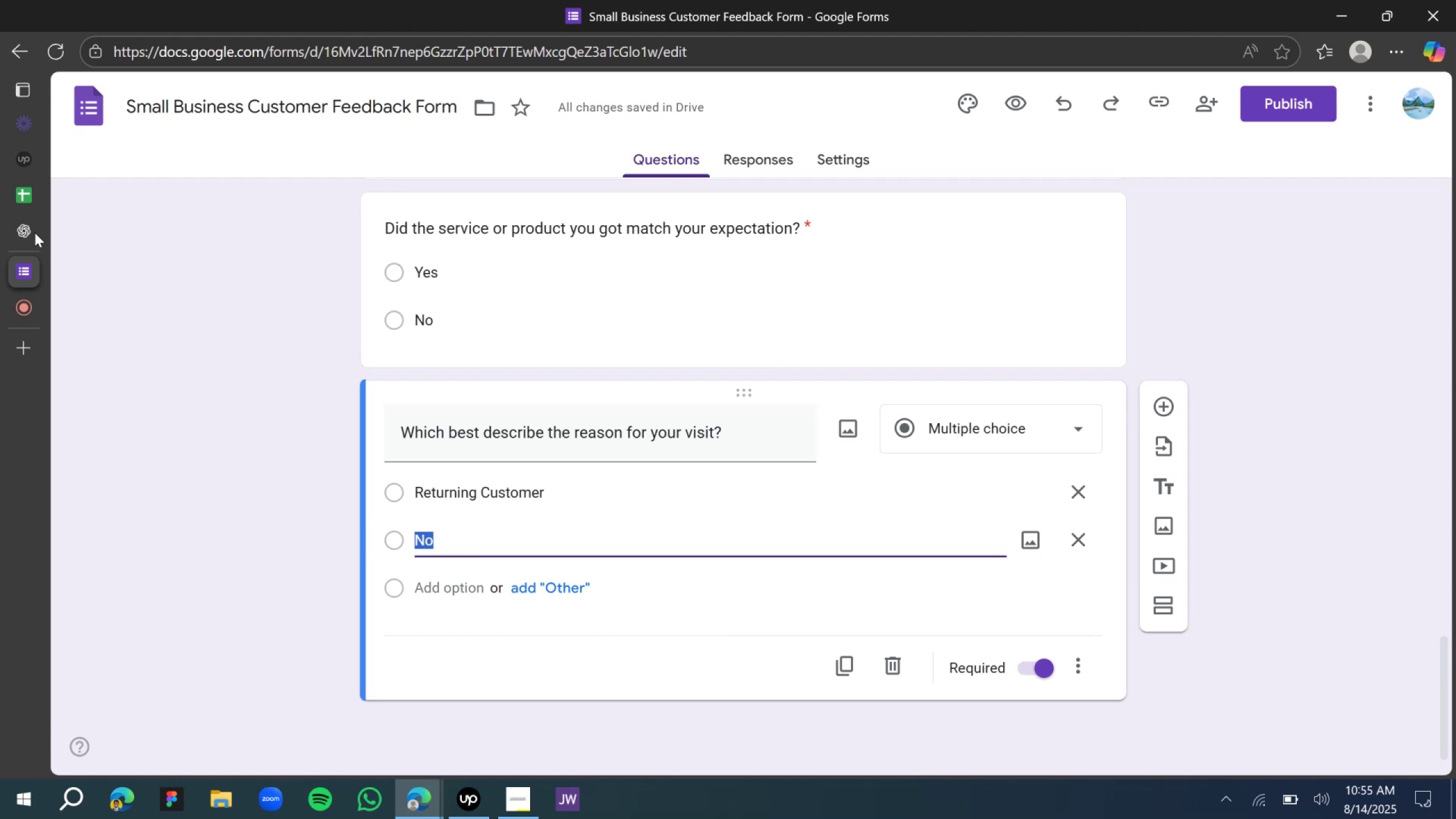 
left_click([27, 229])
 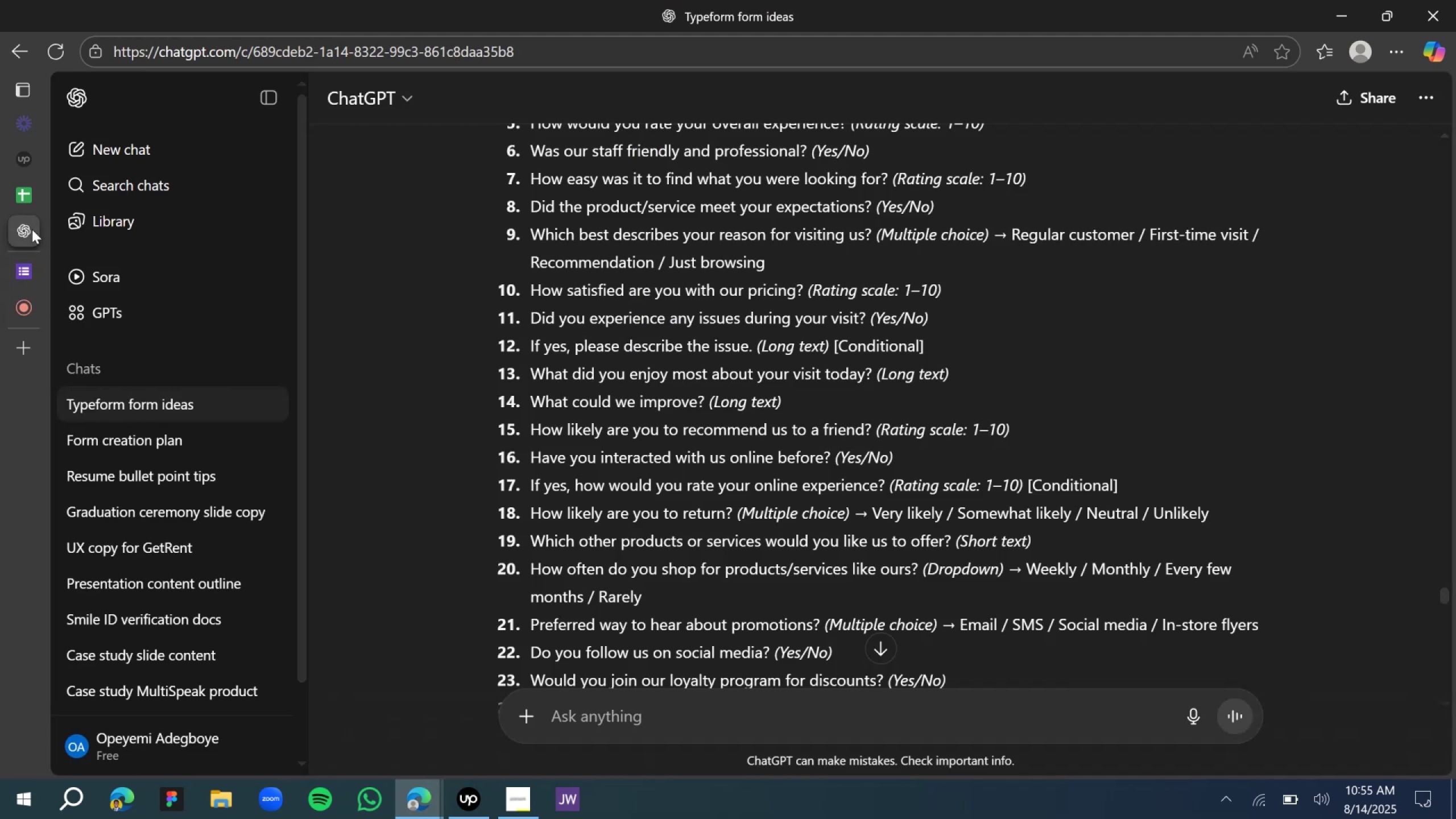 
mouse_move([53, 237])
 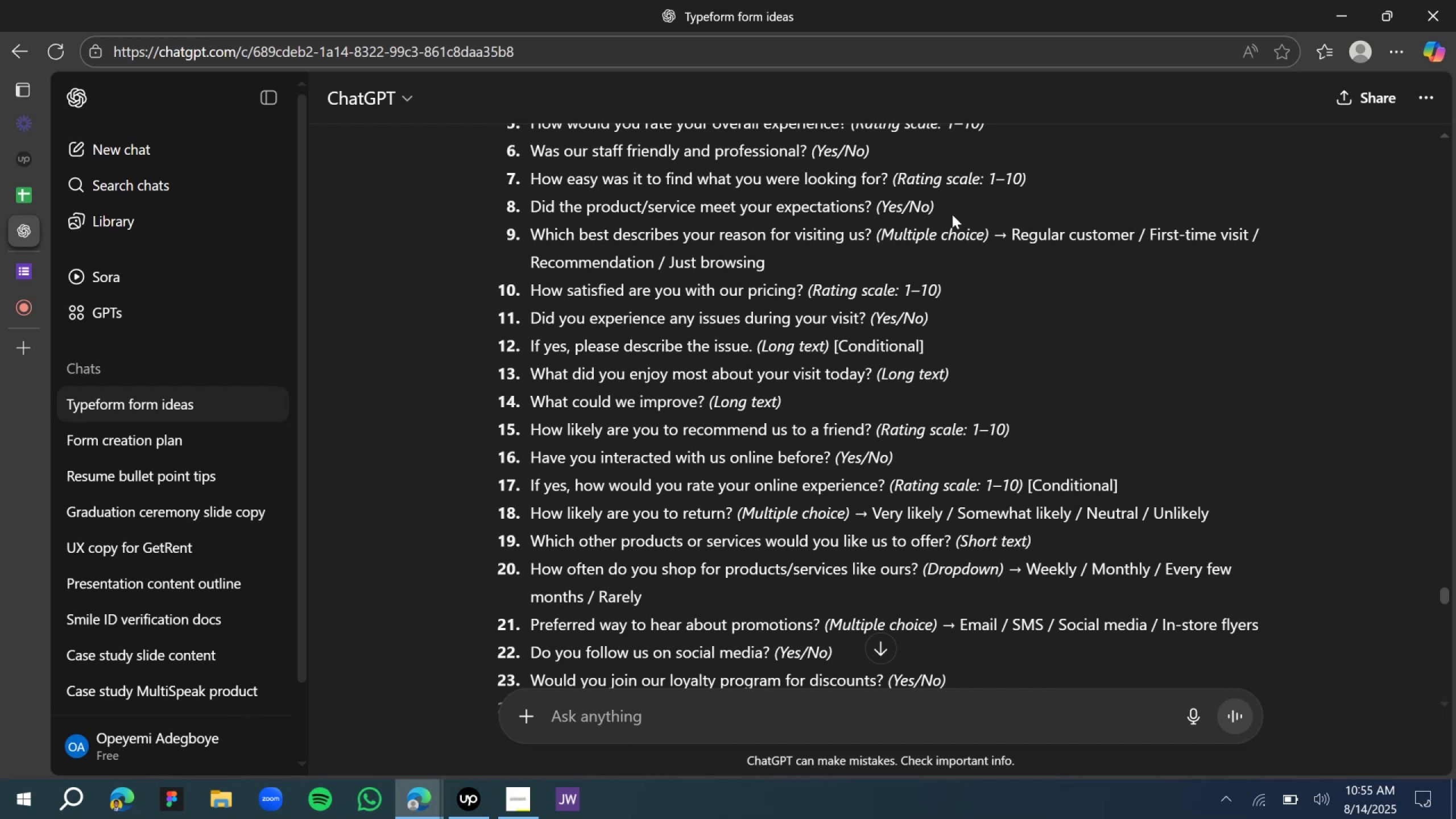 
wait(15.35)
 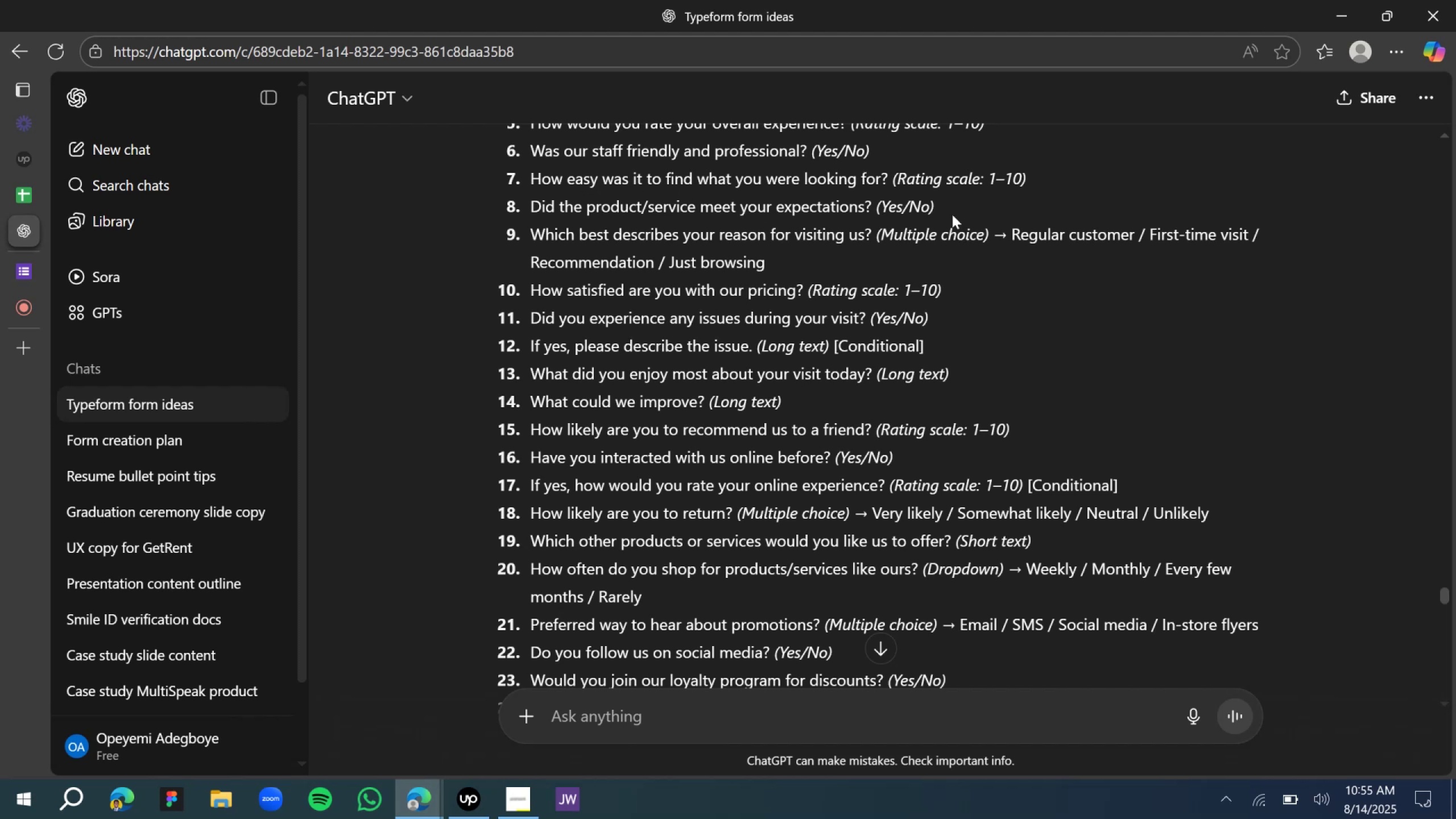 
left_click([21, 268])
 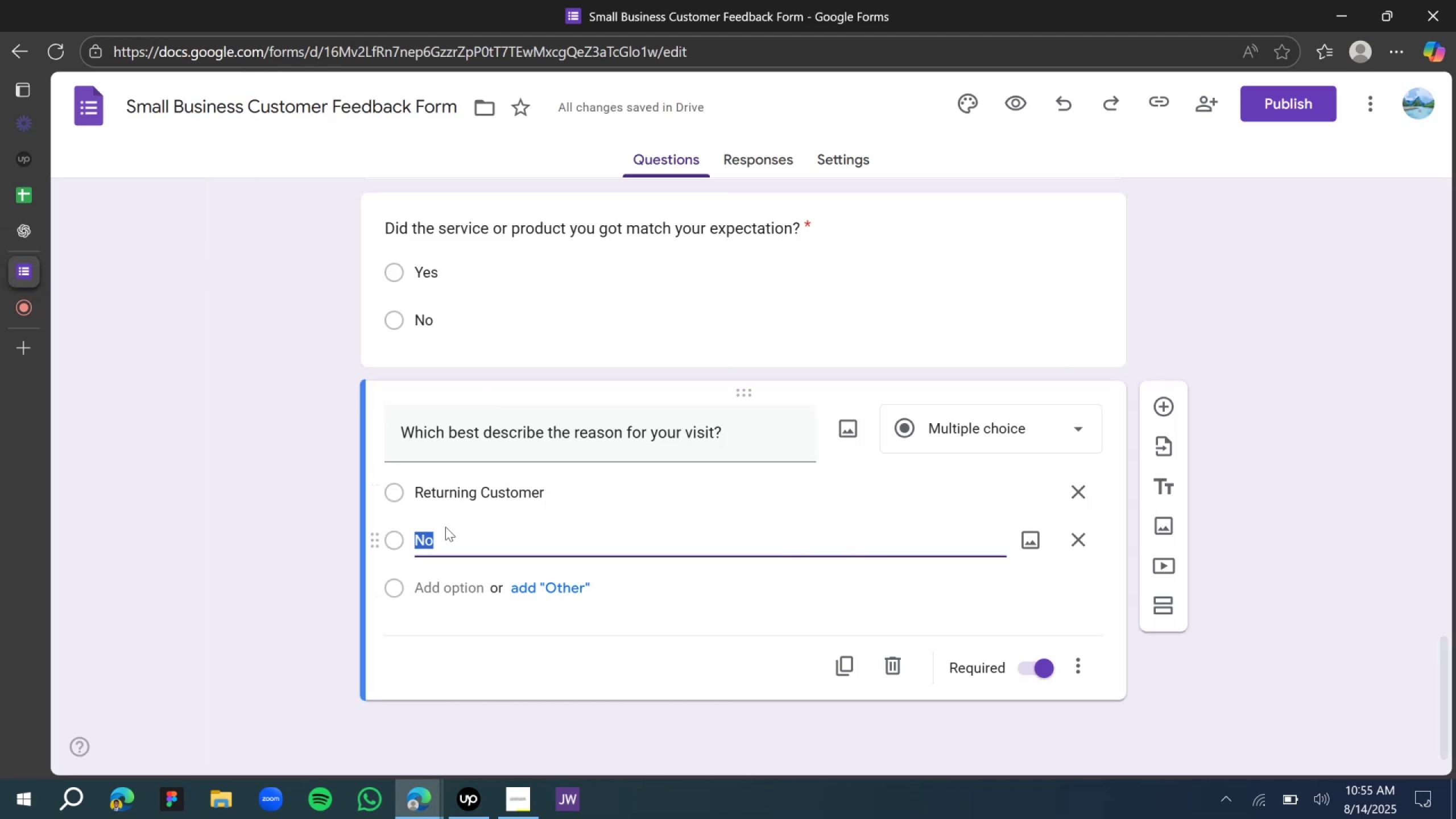 
double_click([435, 497])
 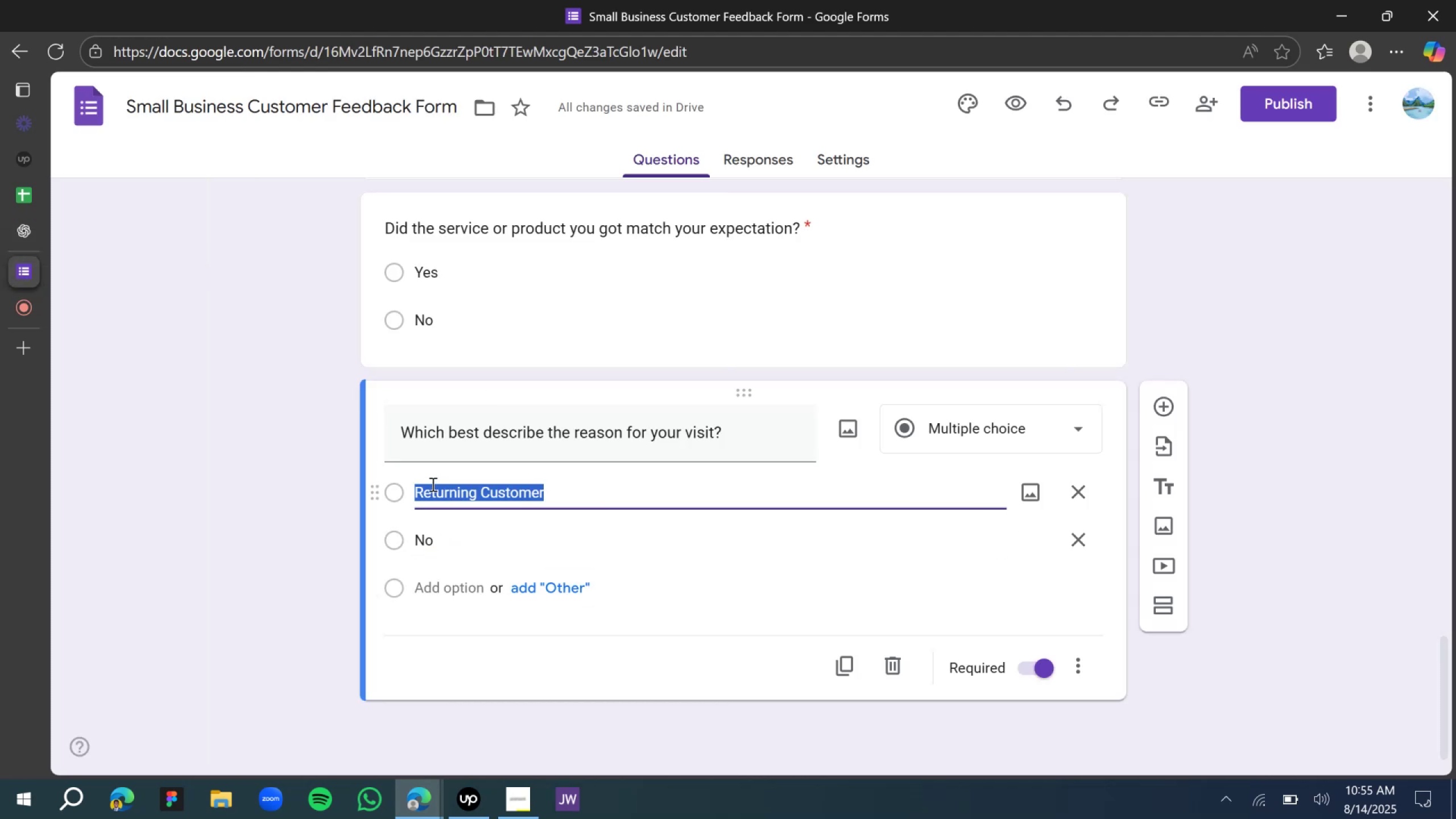 
double_click([432, 484])
 